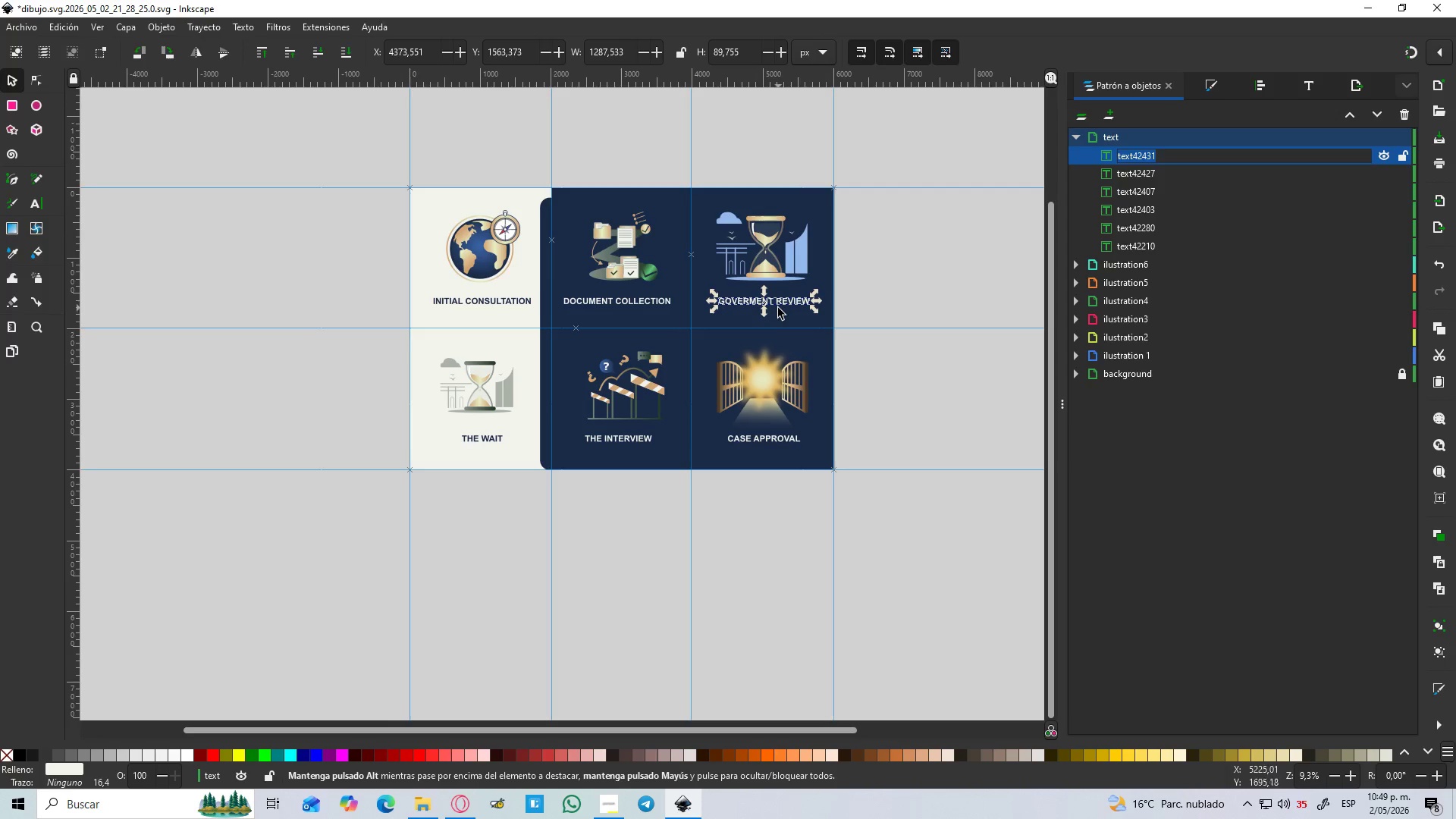 
double_click([783, 303])
 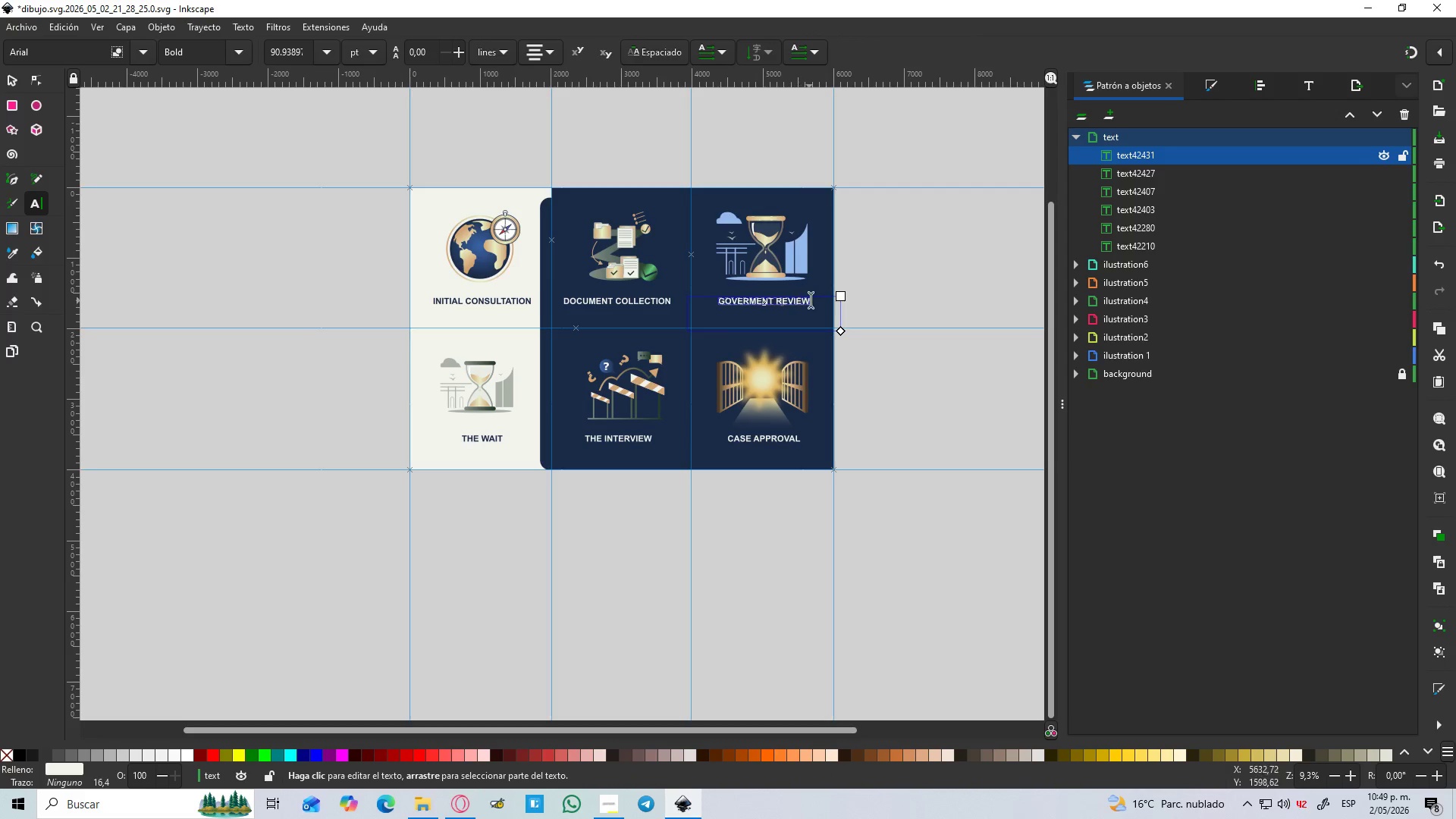 
left_click_drag(start_coordinate=[818, 300], to_coordinate=[766, 300])
 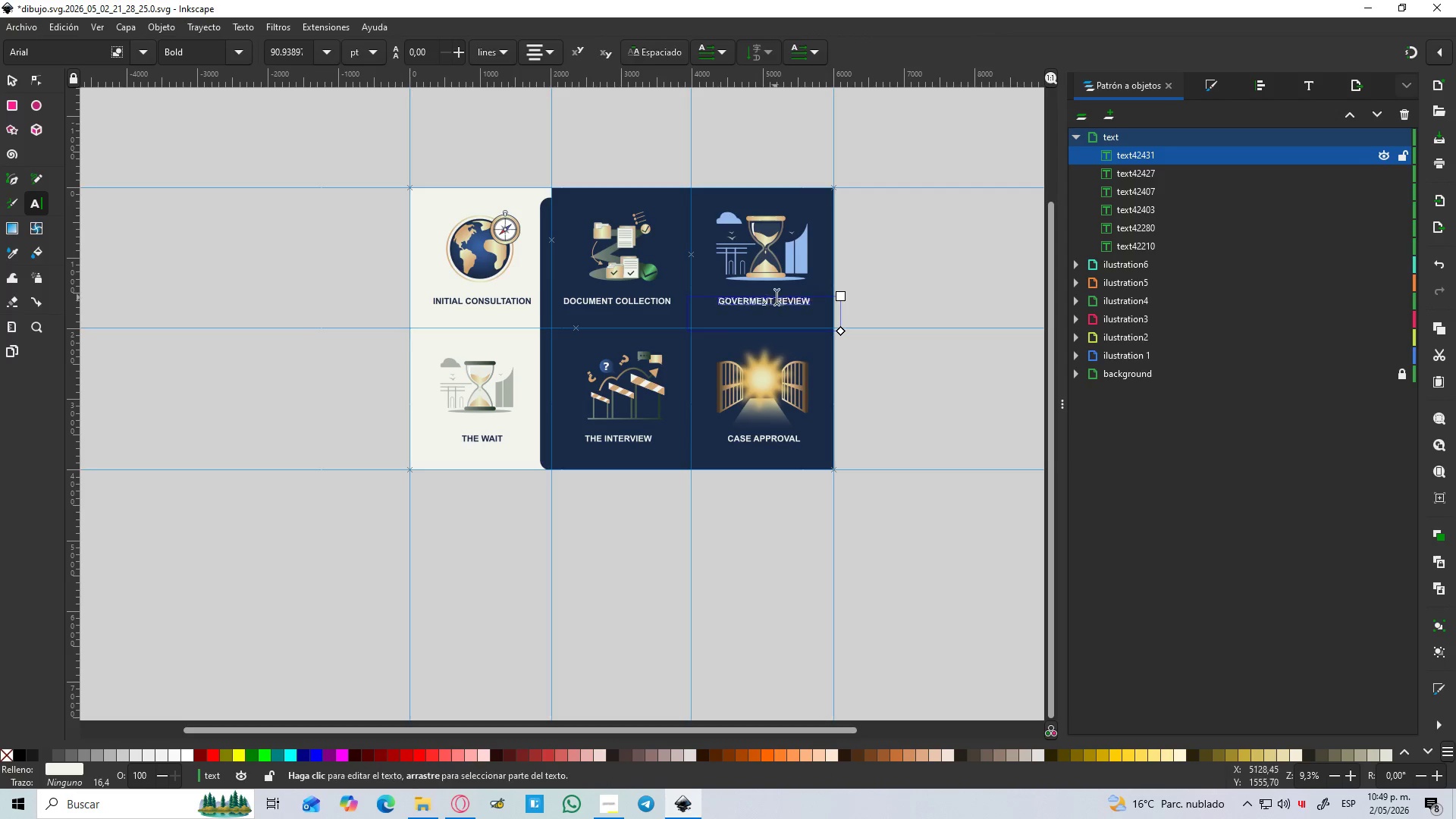 
key(Control+Z)
 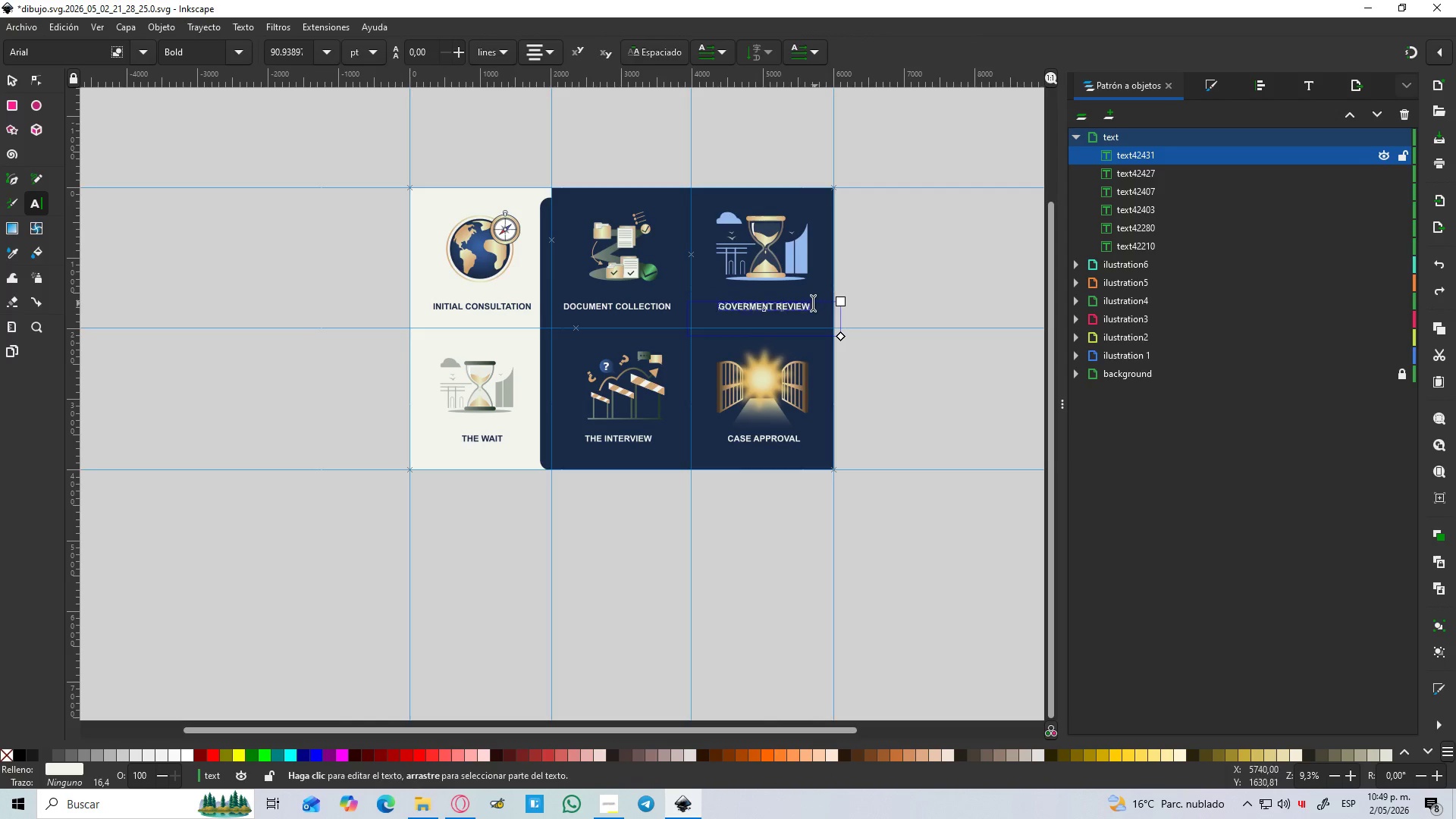 
key(Control+Shift+Z)
 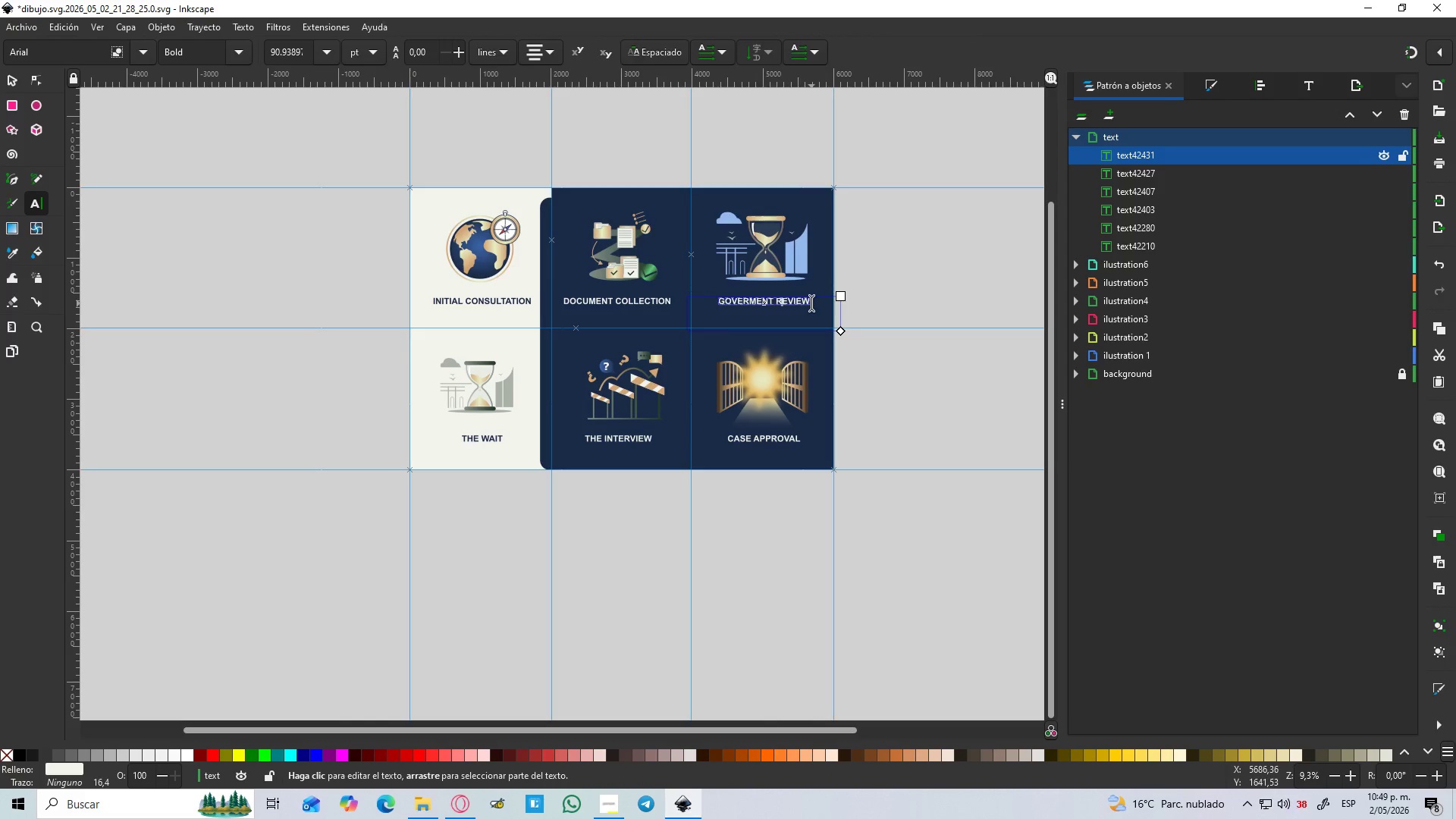 
left_click_drag(start_coordinate=[811, 303], to_coordinate=[679, 297])
 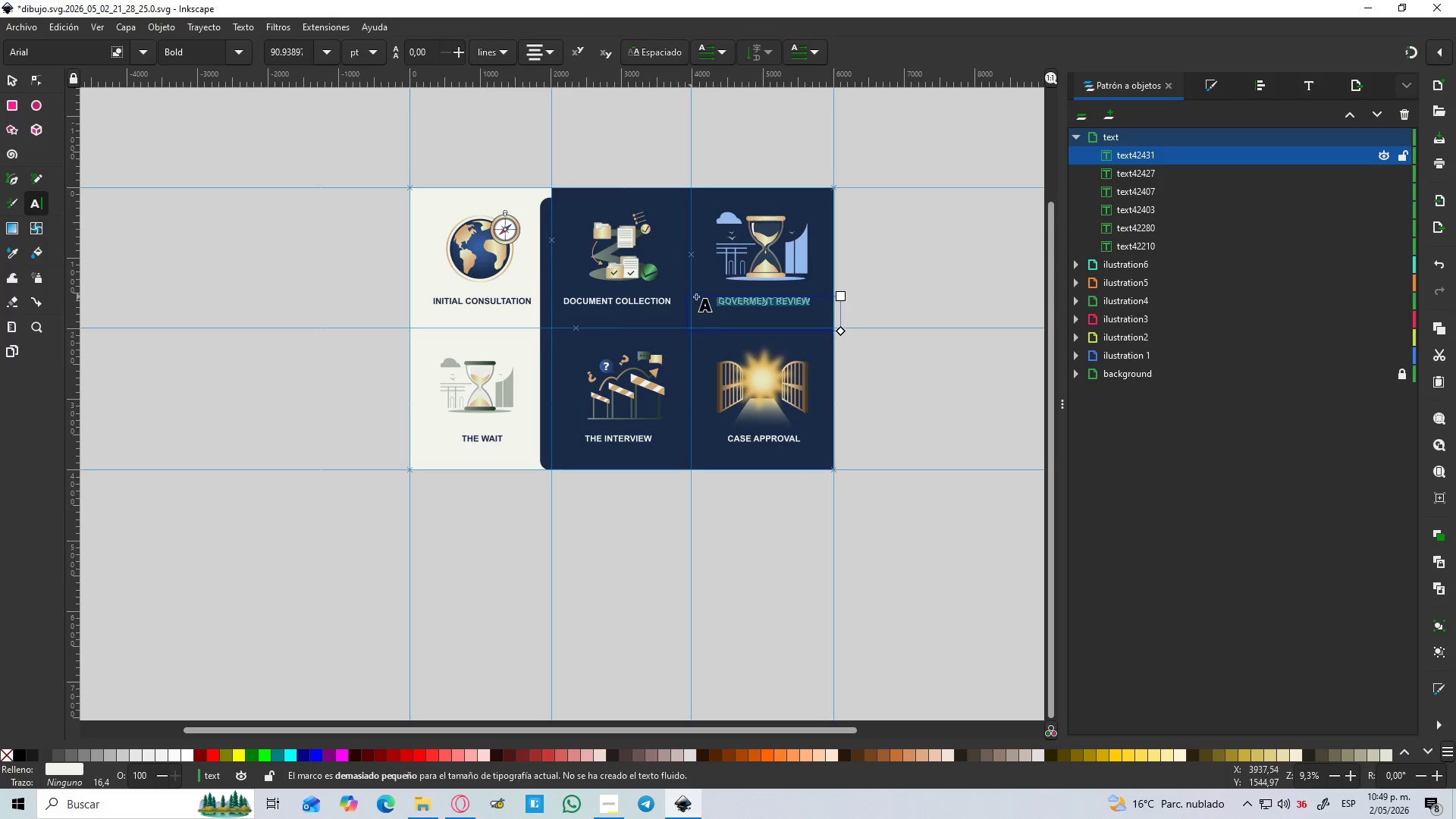 
key(Control+C)
 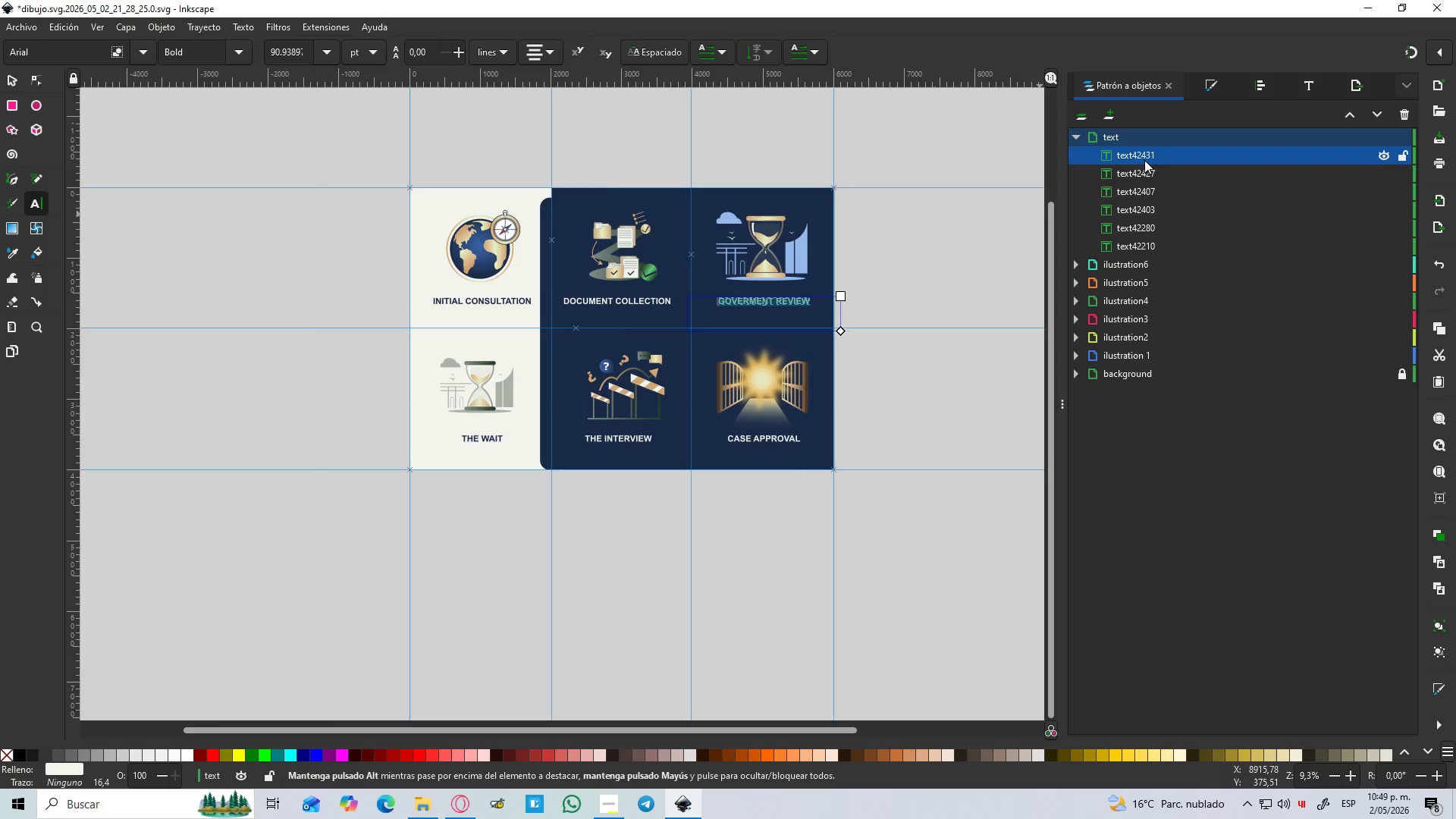 
double_click([1141, 158])
 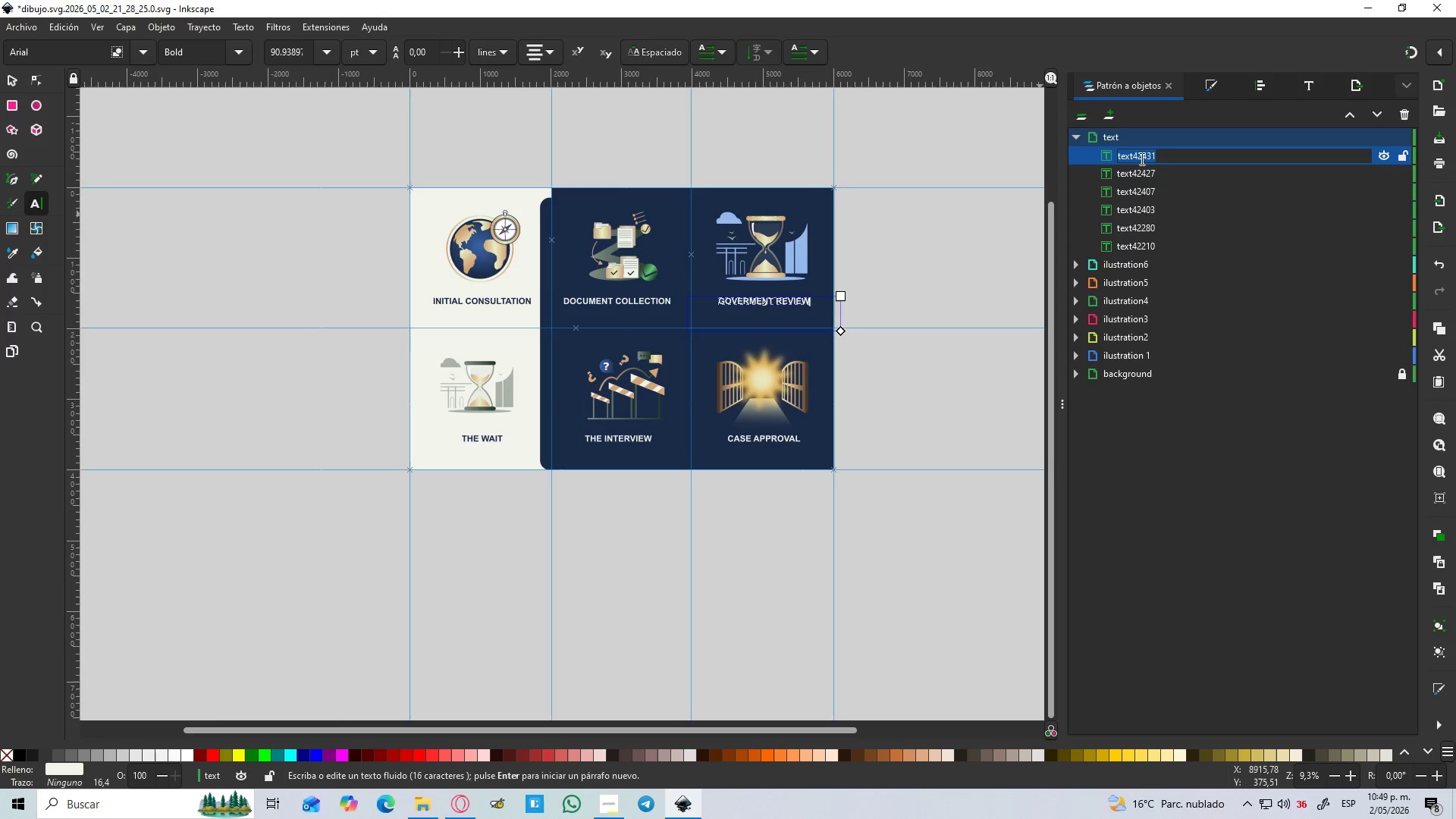 
key(Control+V)
 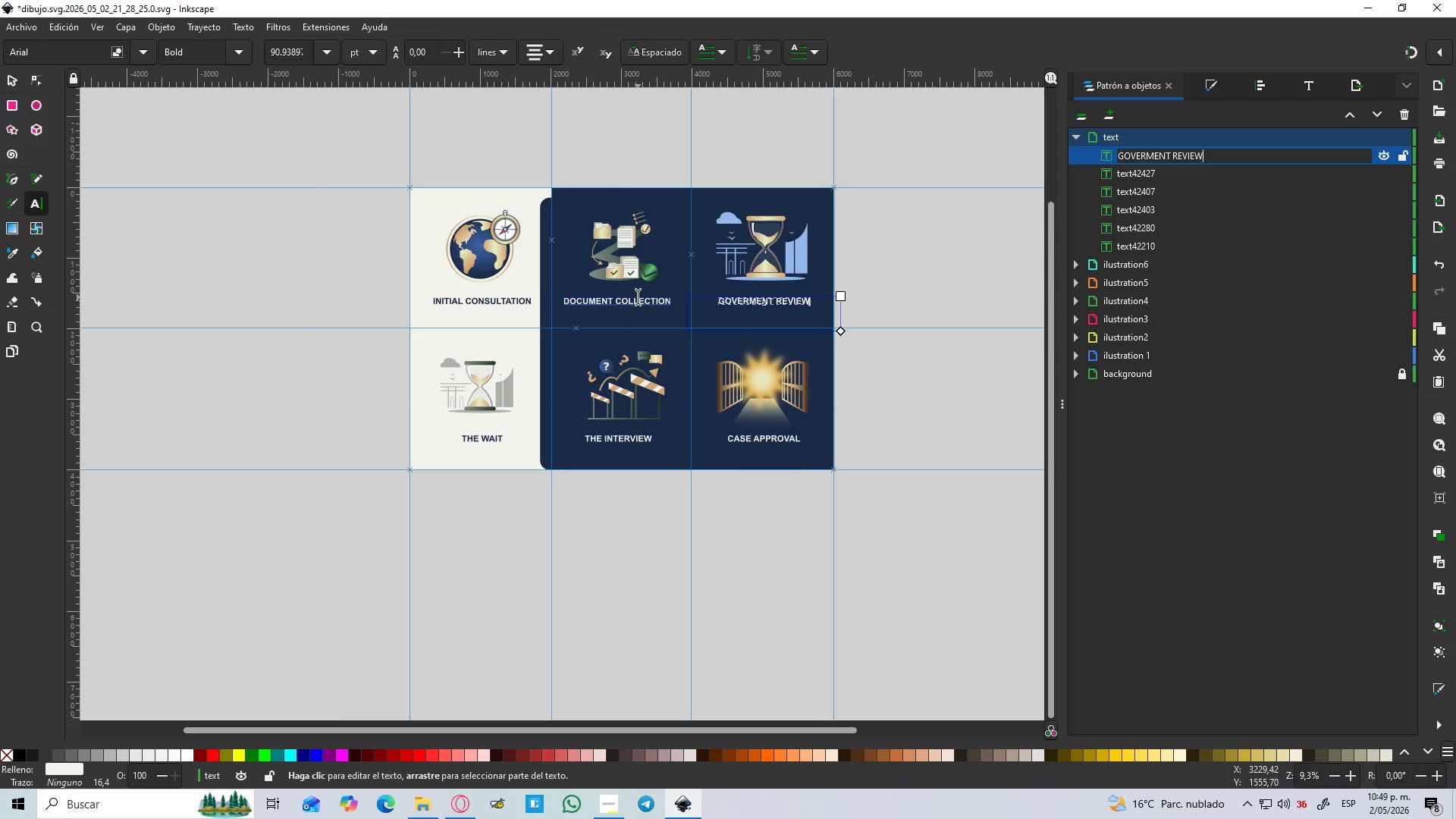 
left_click([638, 297])
 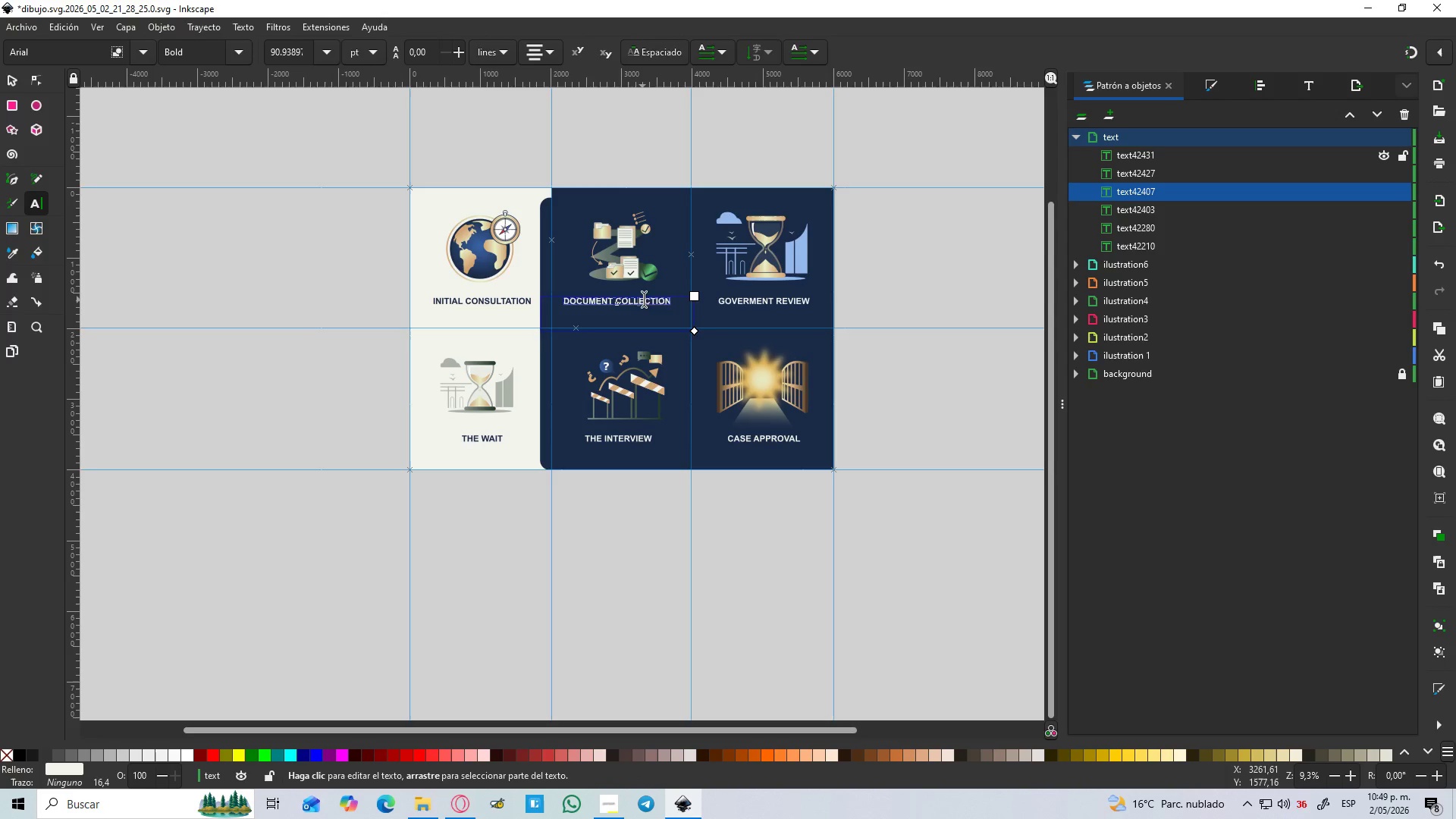 
left_click([645, 300])
 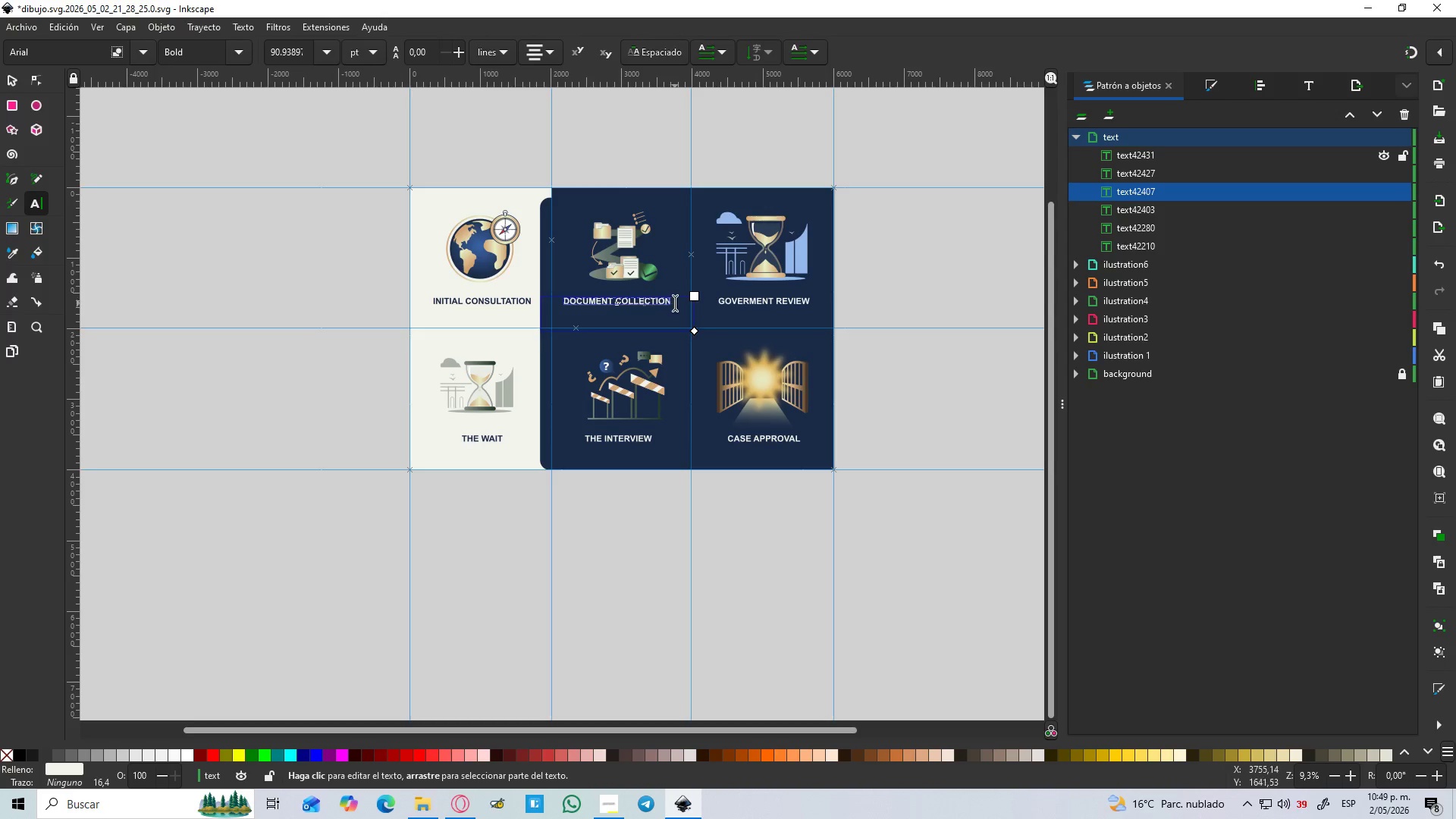 
left_click_drag(start_coordinate=[675, 303], to_coordinate=[557, 307])
 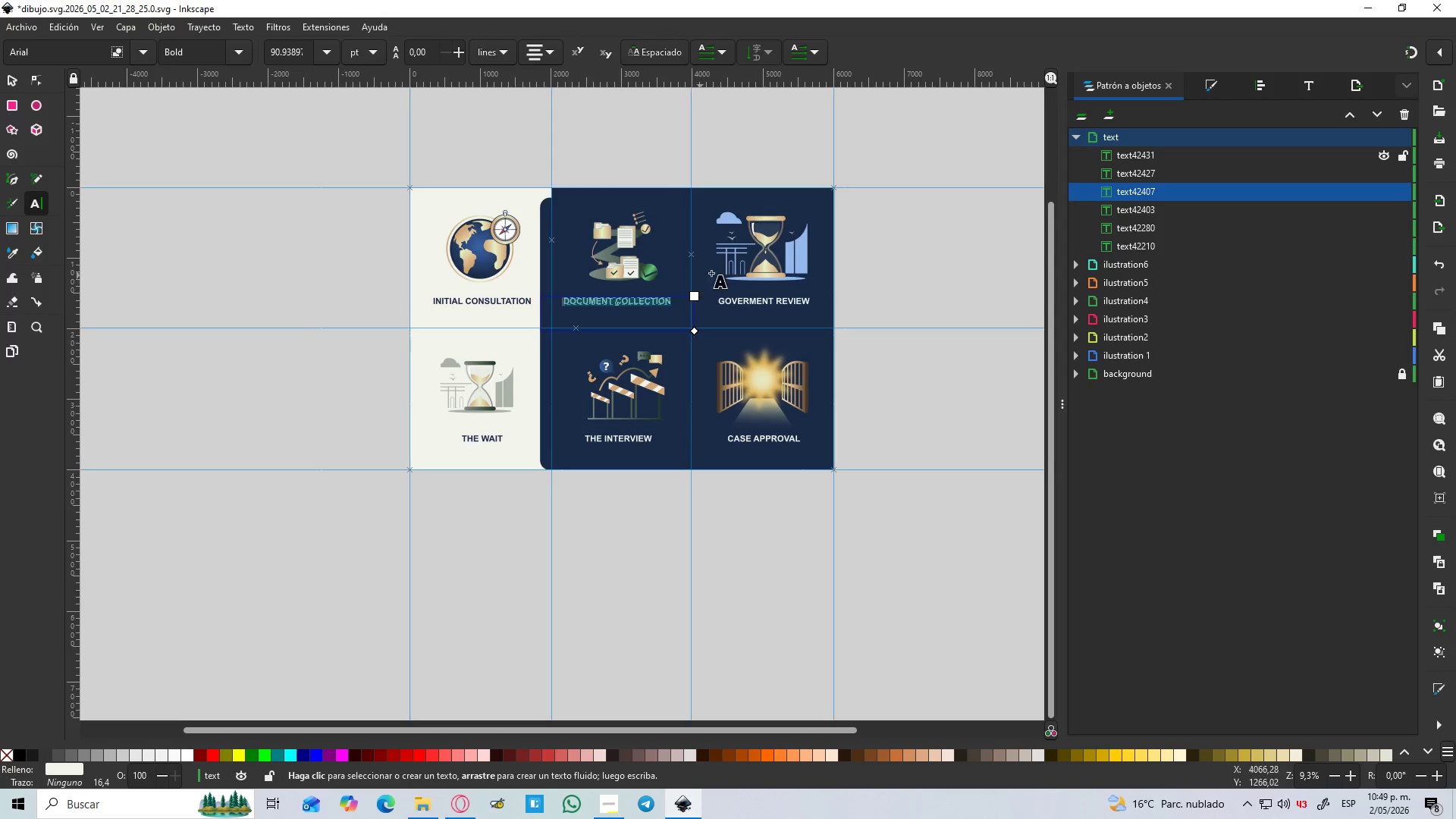 
key(Control+C)
 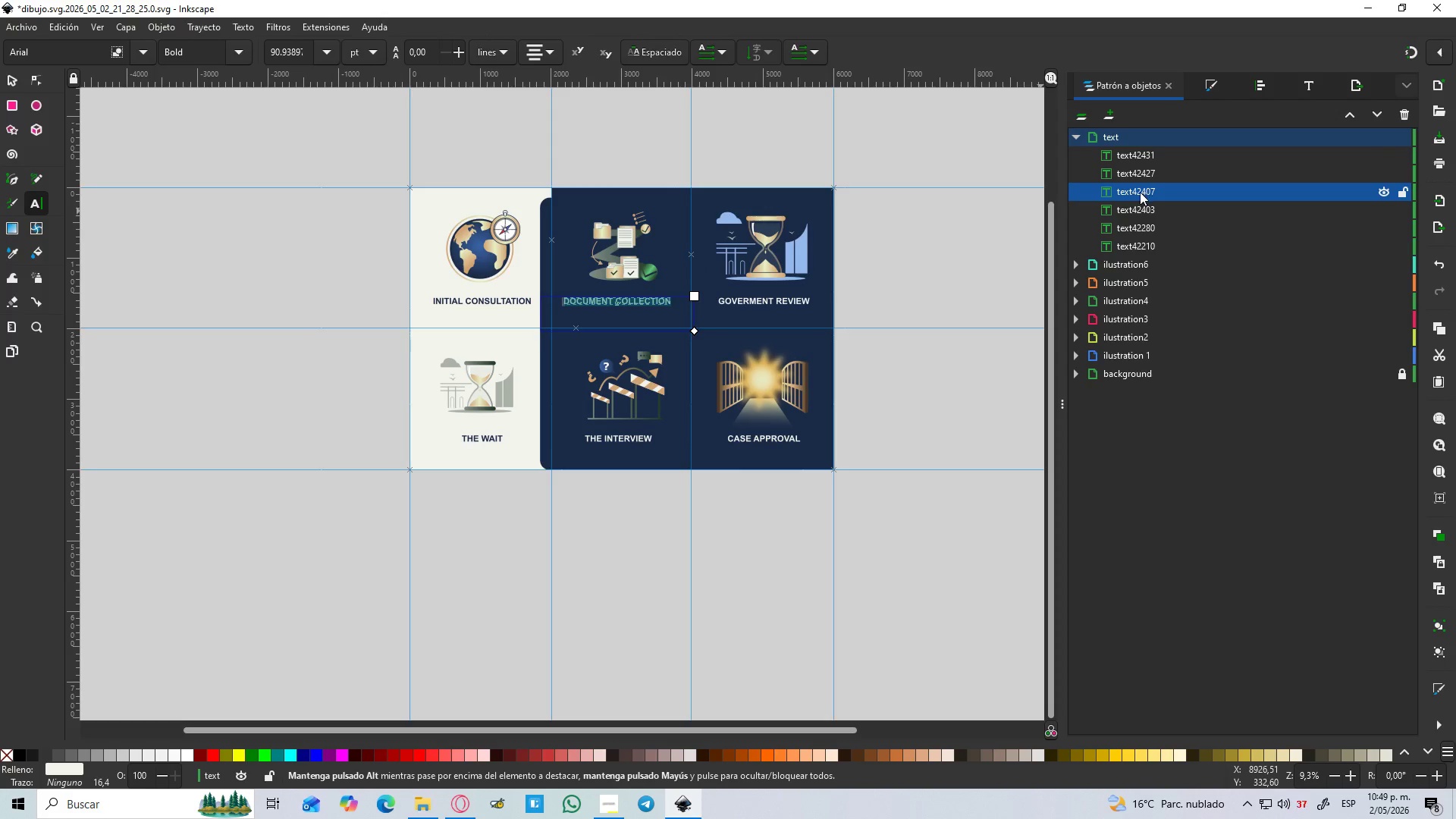 
double_click([1140, 192])
 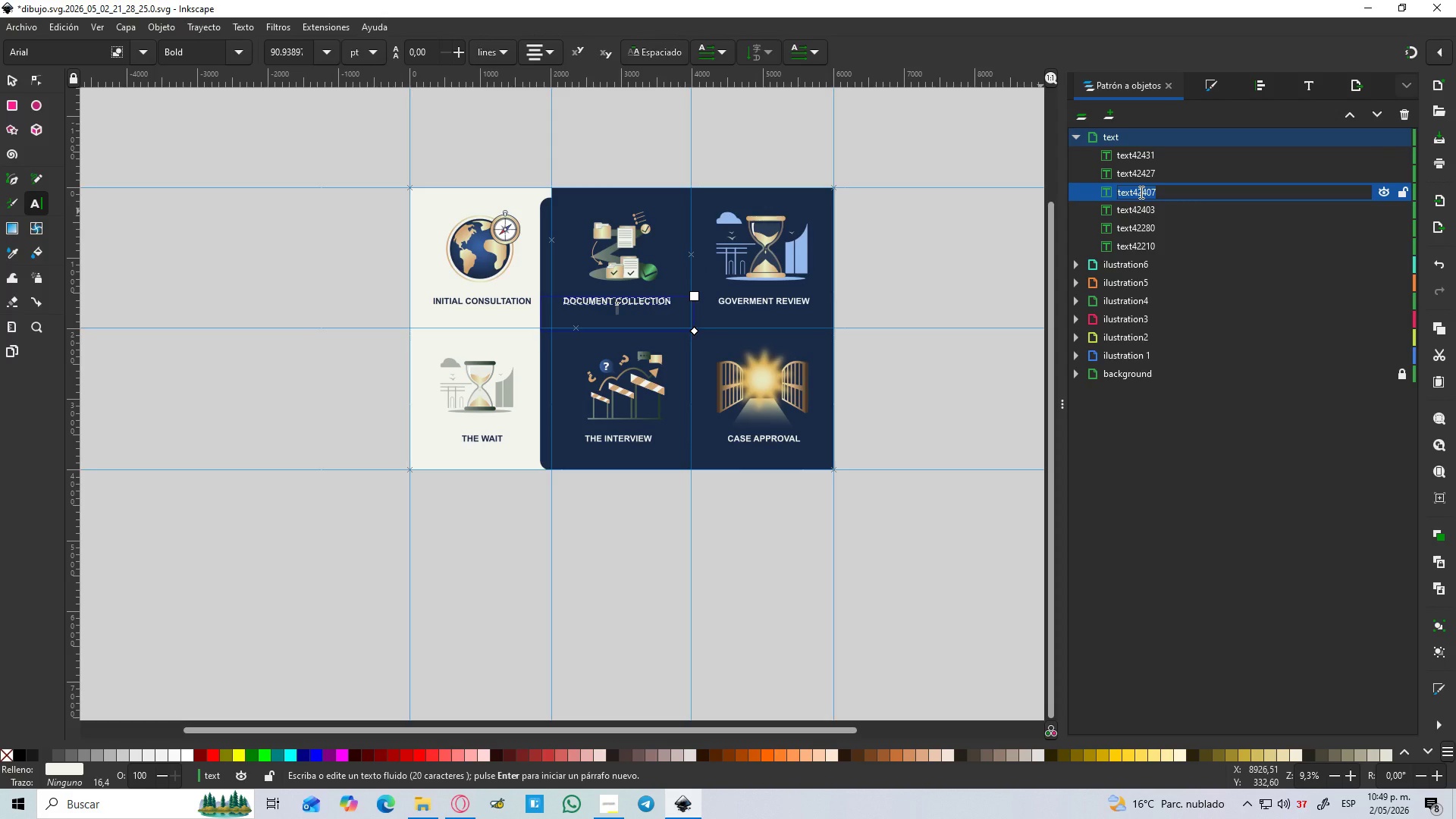 
key(Control+V)
 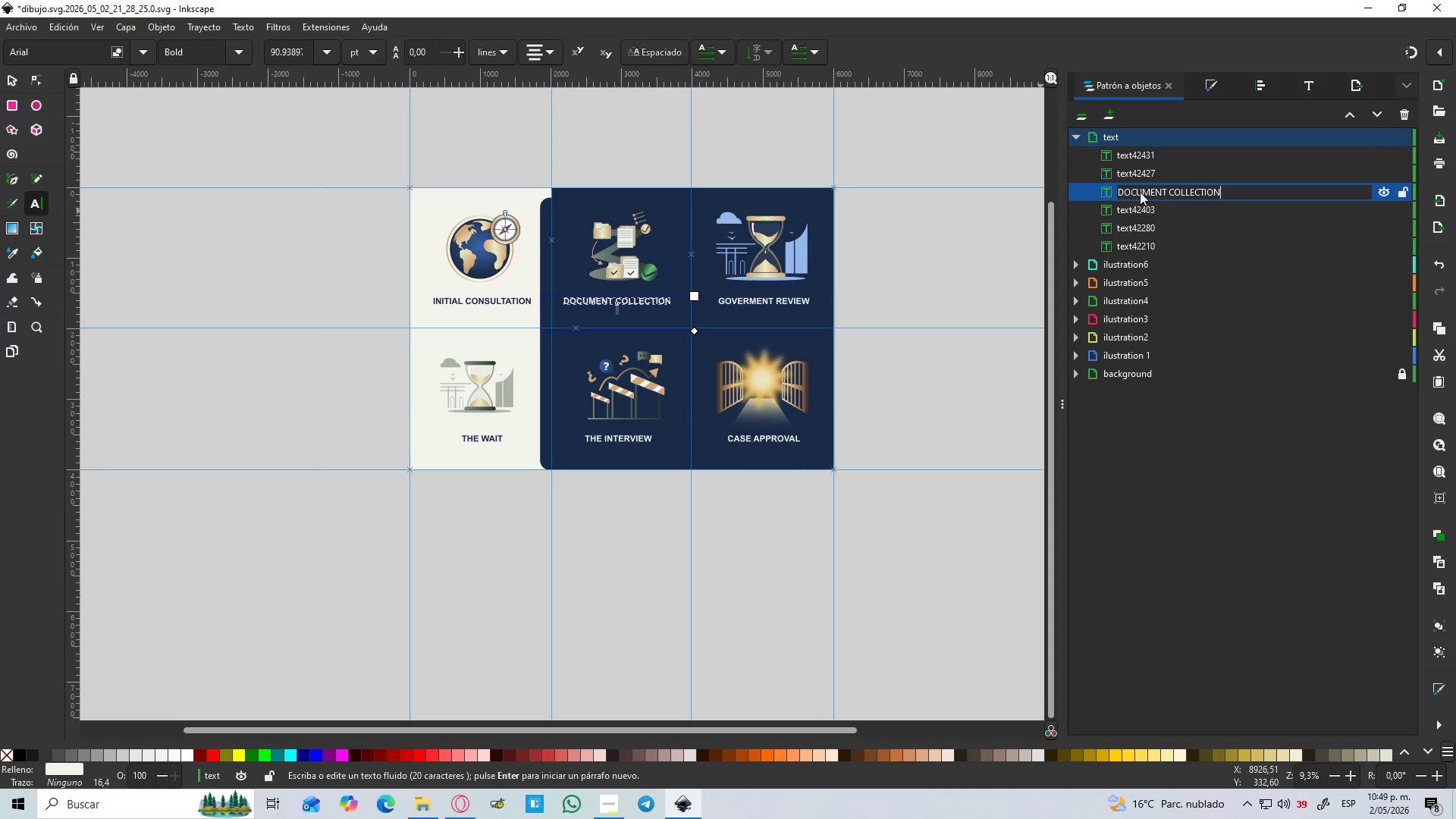 
key(Enter)
 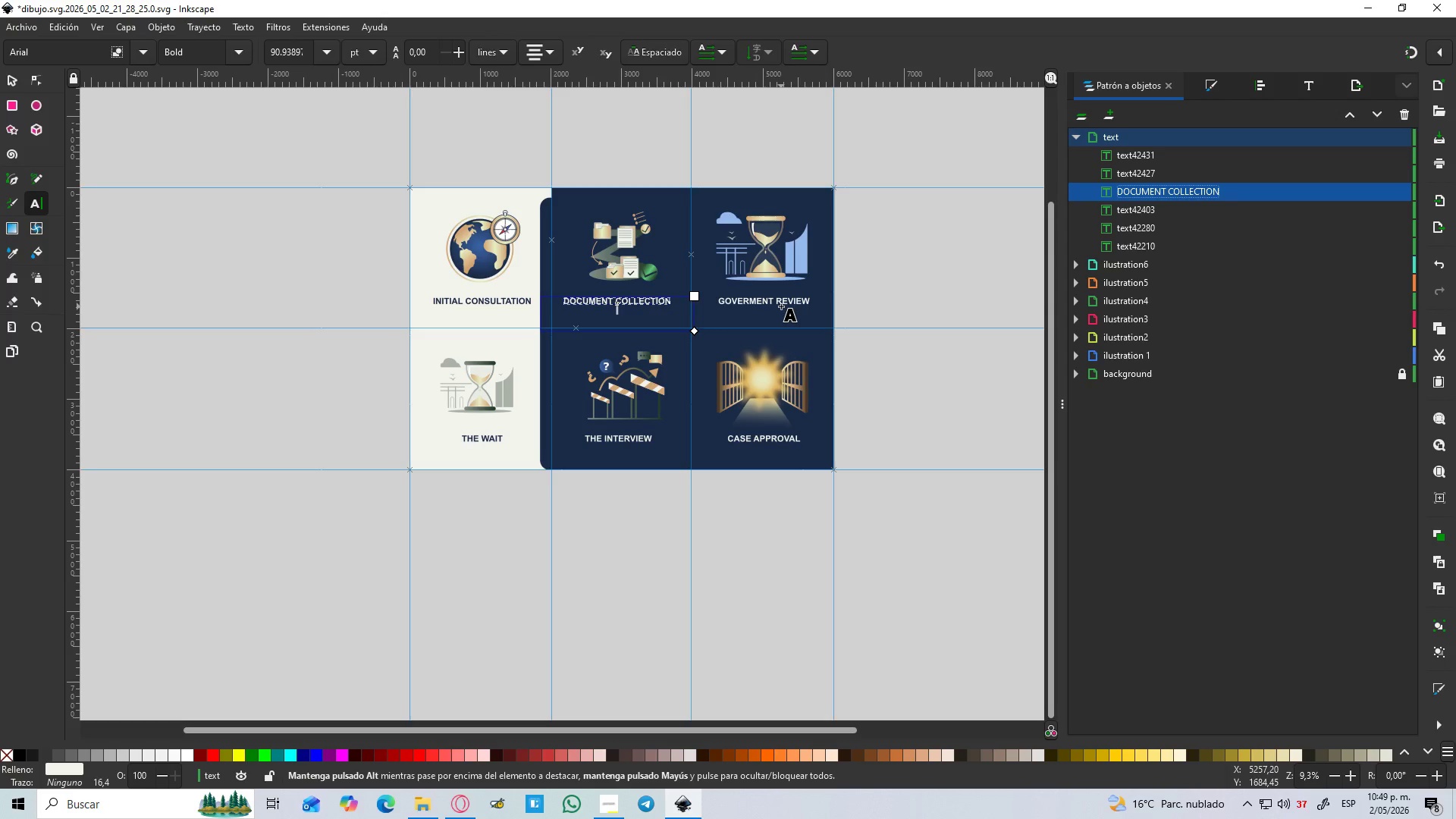 
double_click([781, 304])
 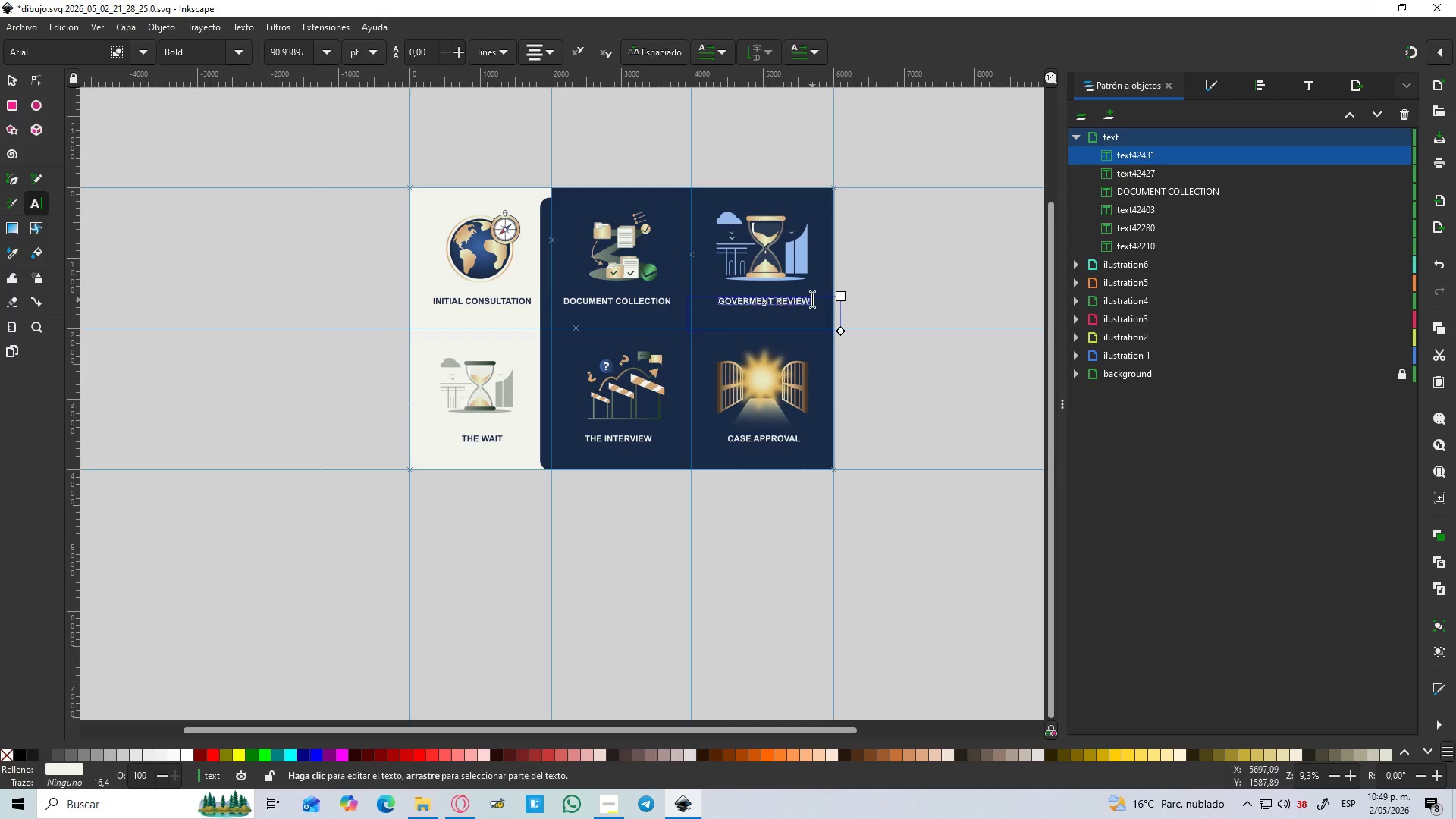 
left_click_drag(start_coordinate=[812, 300], to_coordinate=[679, 299])
 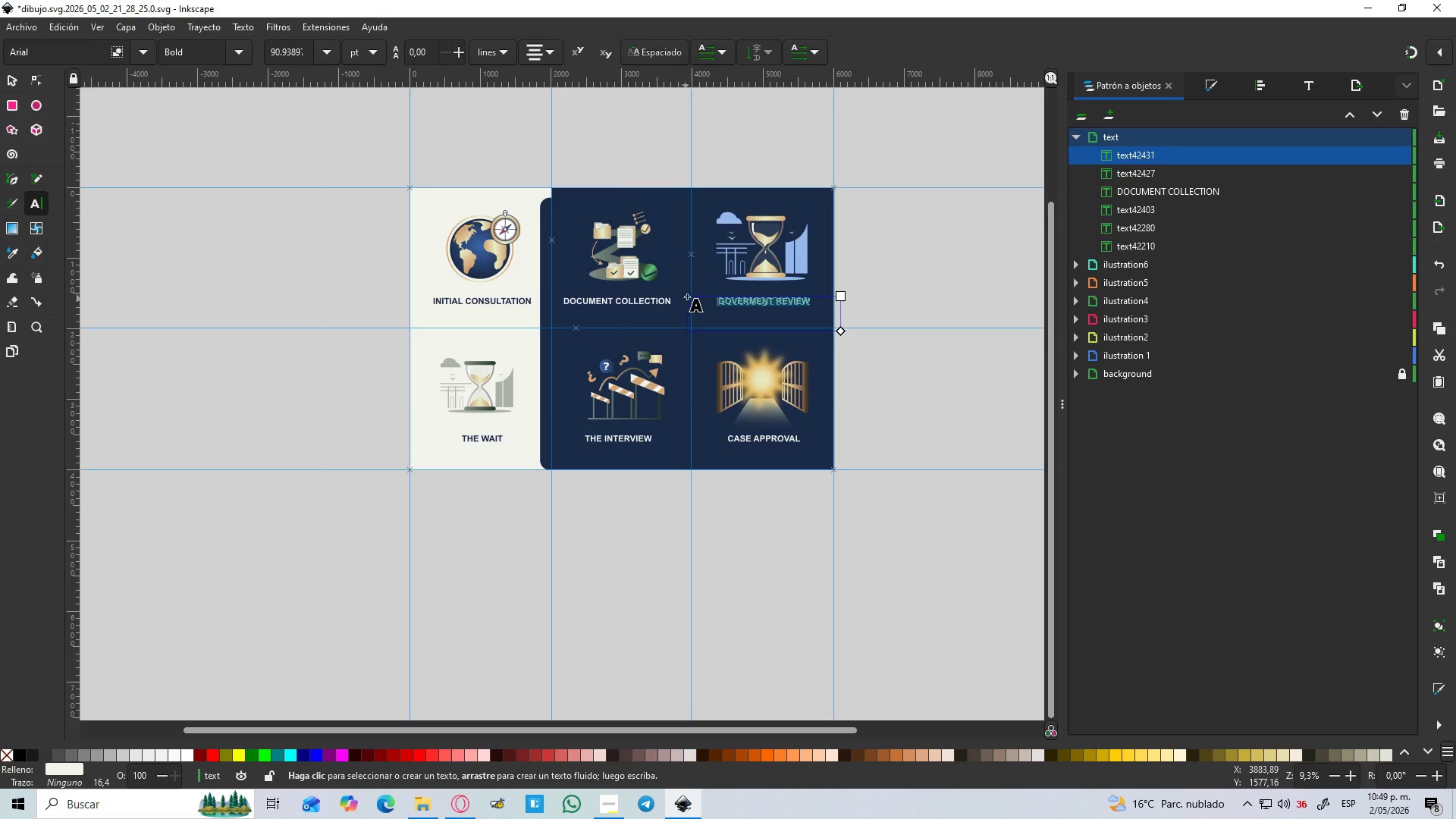 
key(Control+C)
 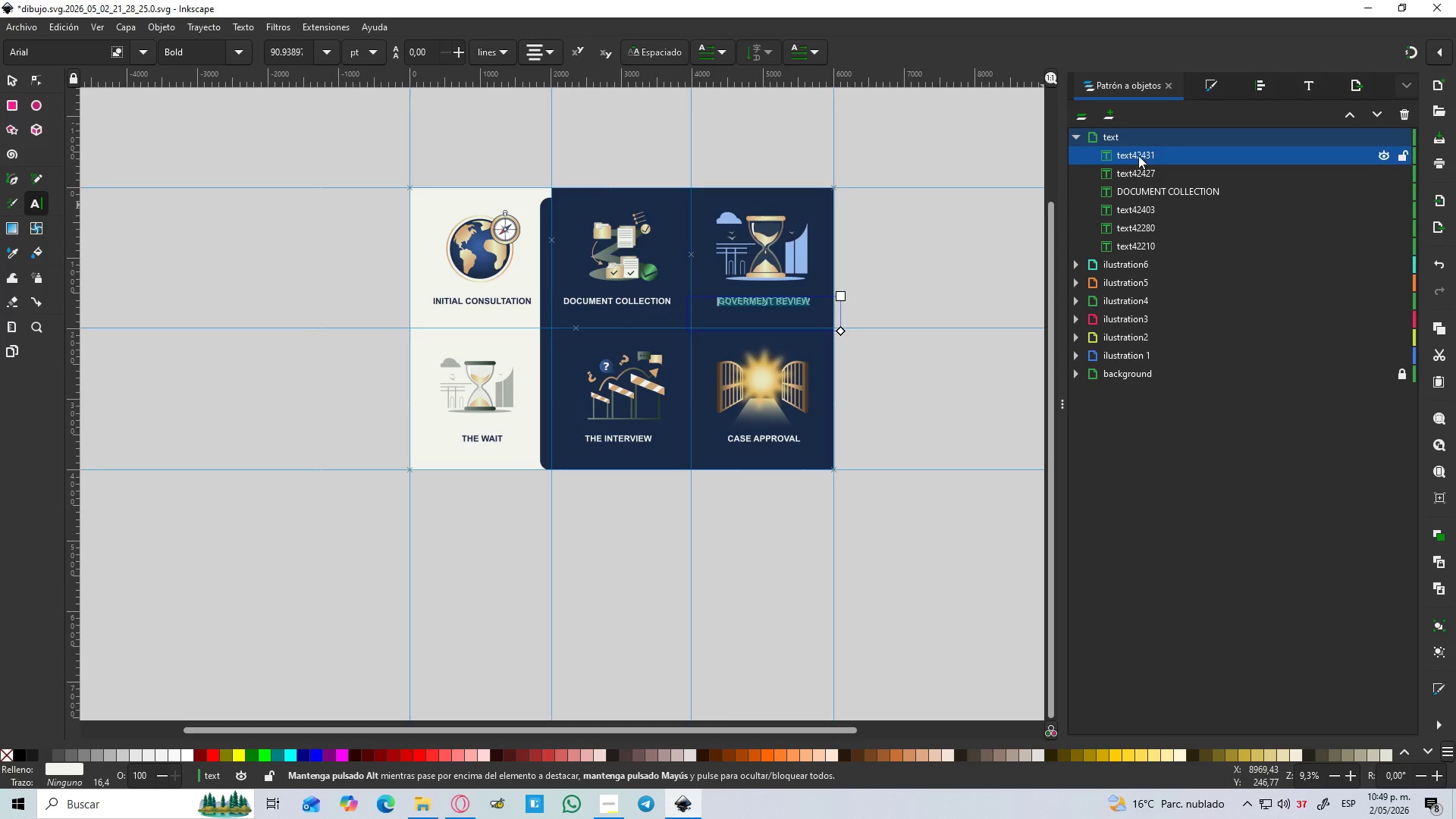 
left_click([1136, 150])
 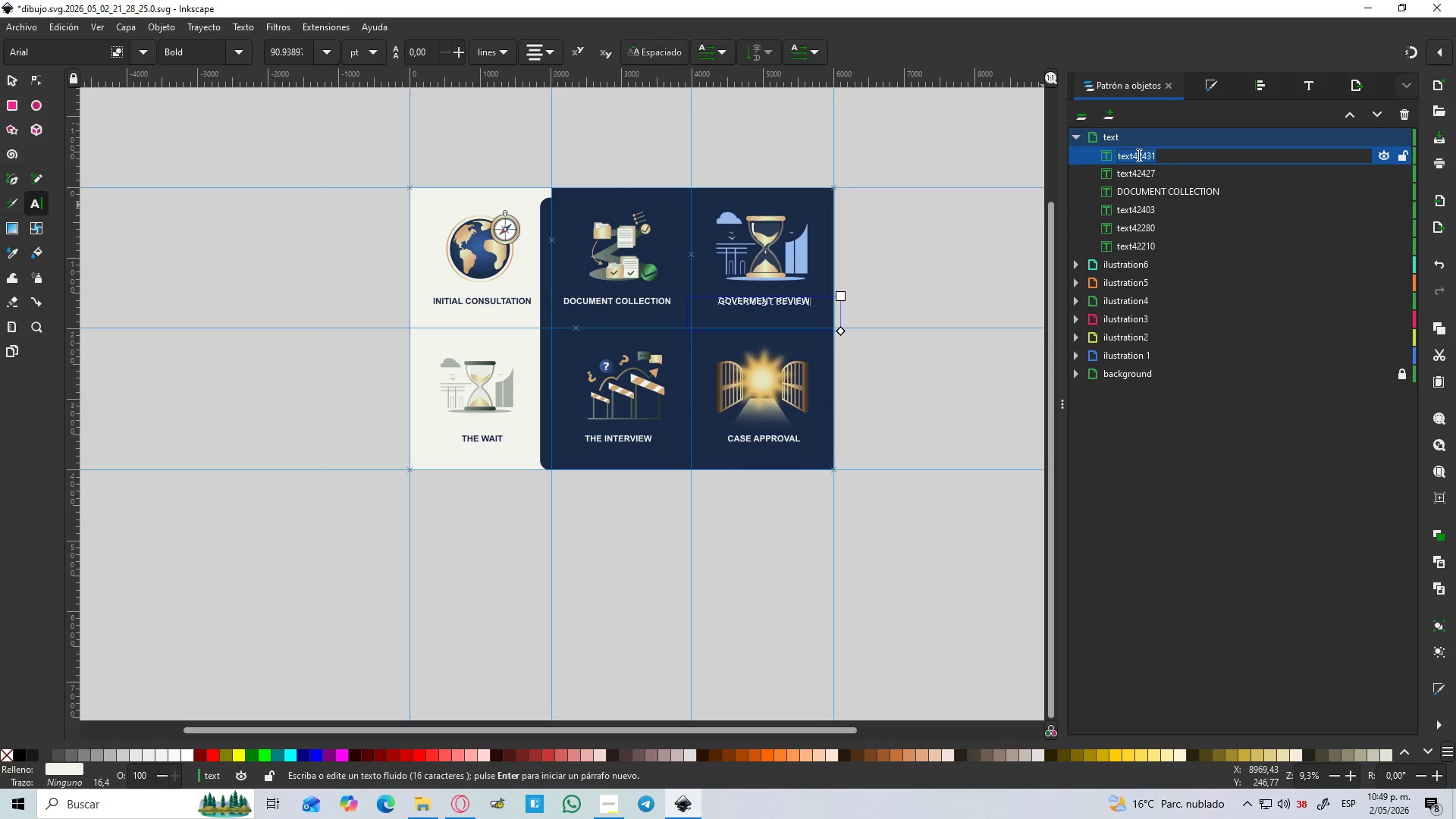 
key(Control+V)
 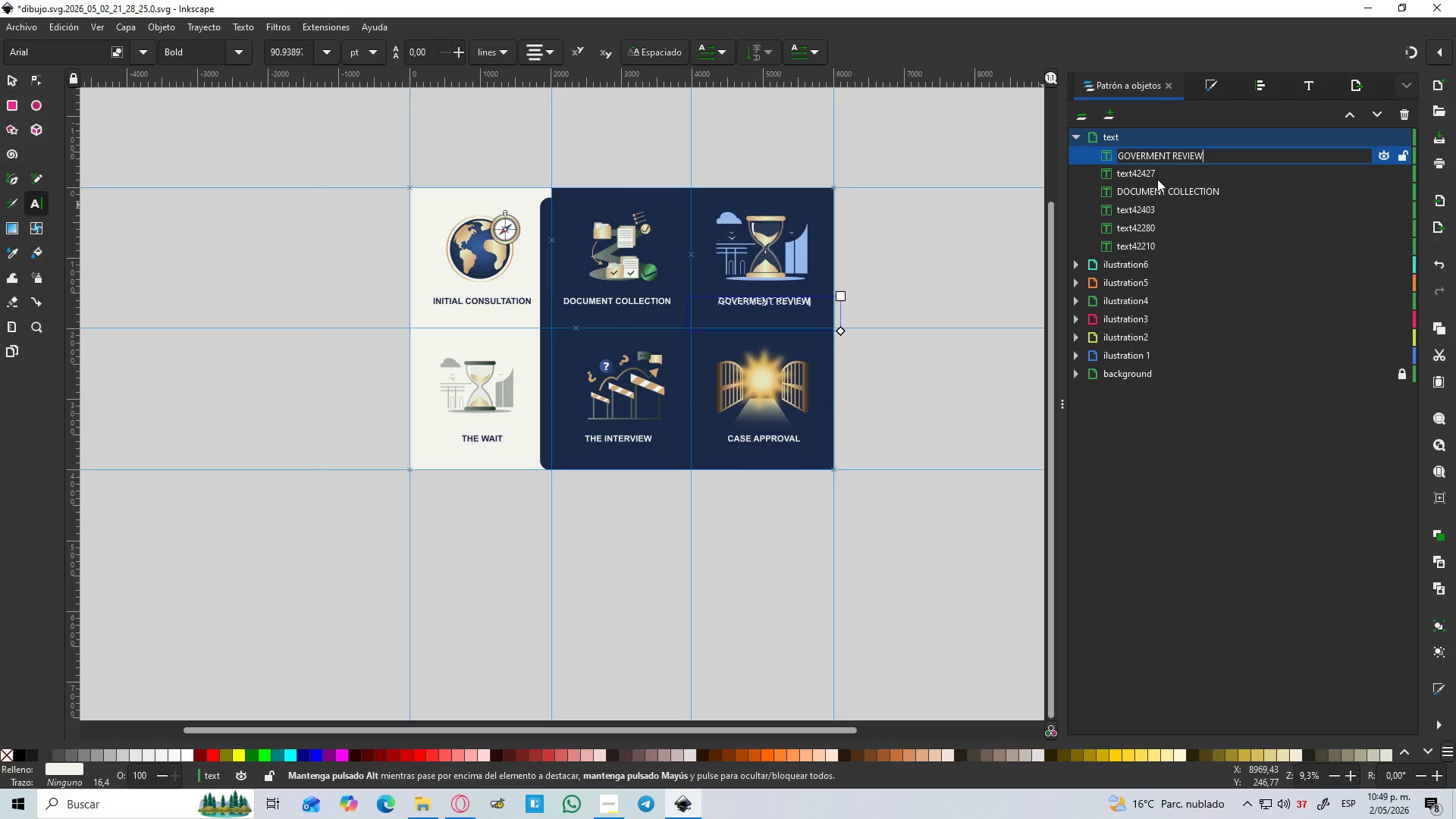 
key(Enter)
 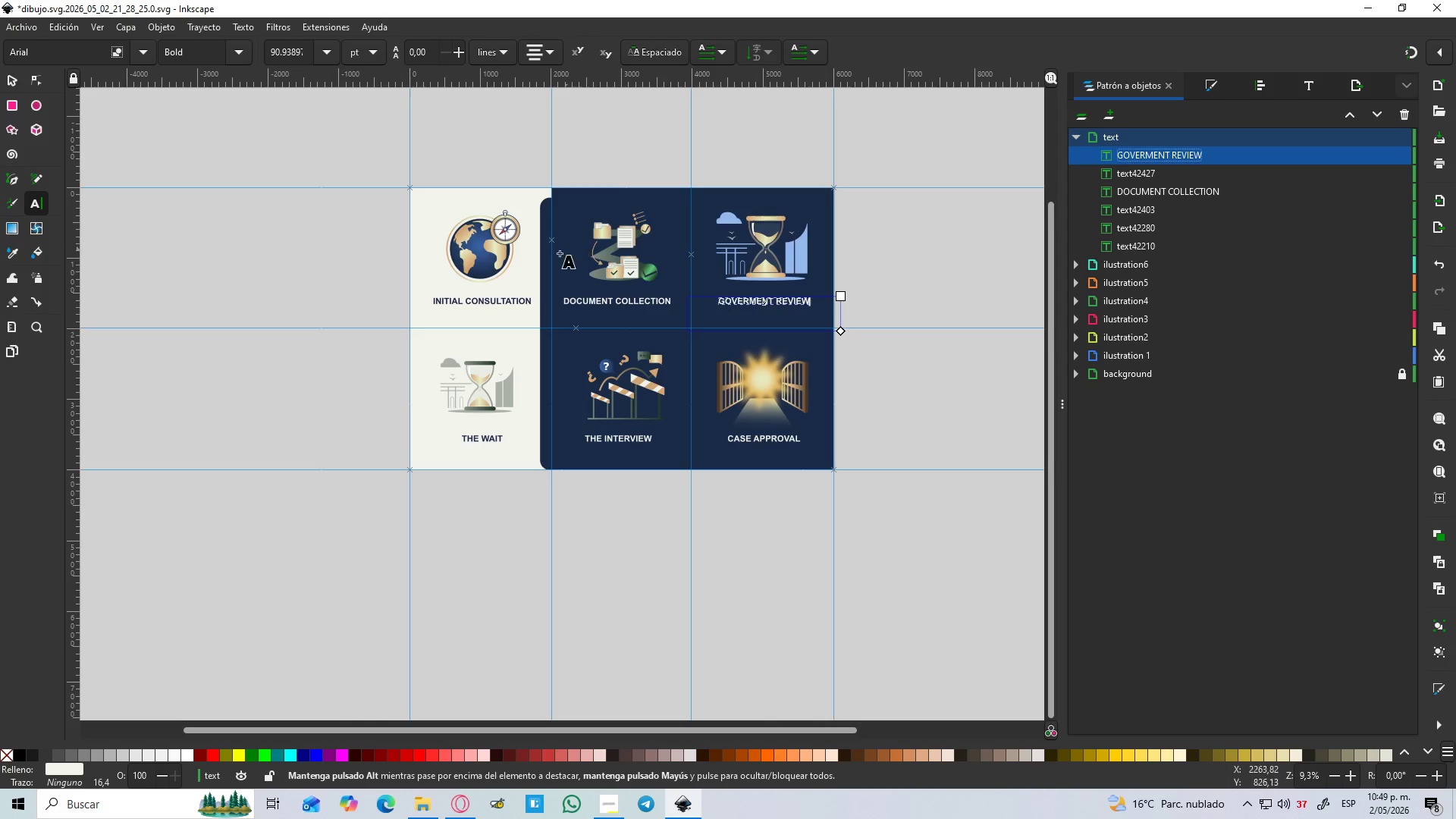 
left_click([503, 302])
 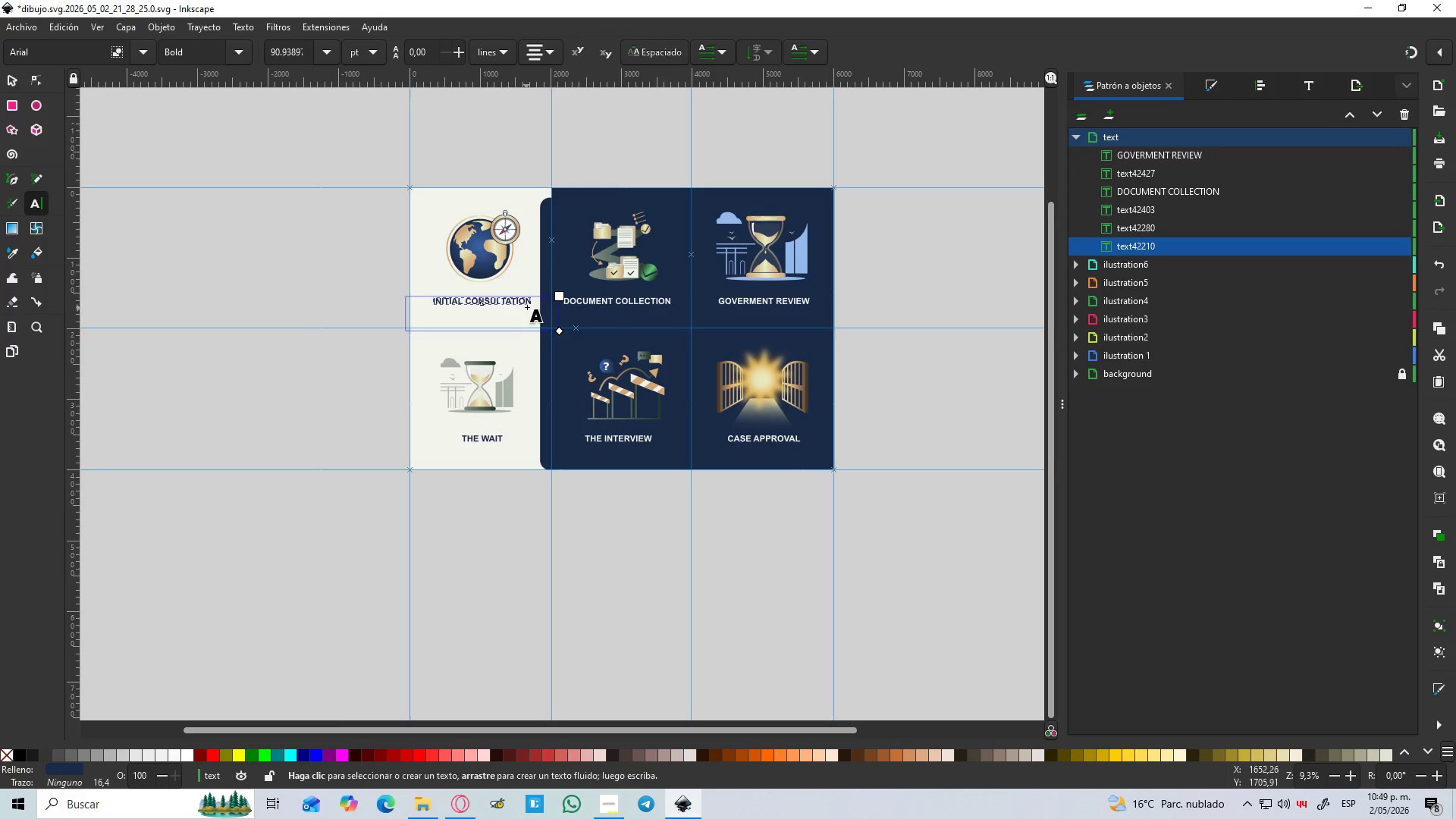 
left_click_drag(start_coordinate=[532, 302], to_coordinate=[398, 313])
 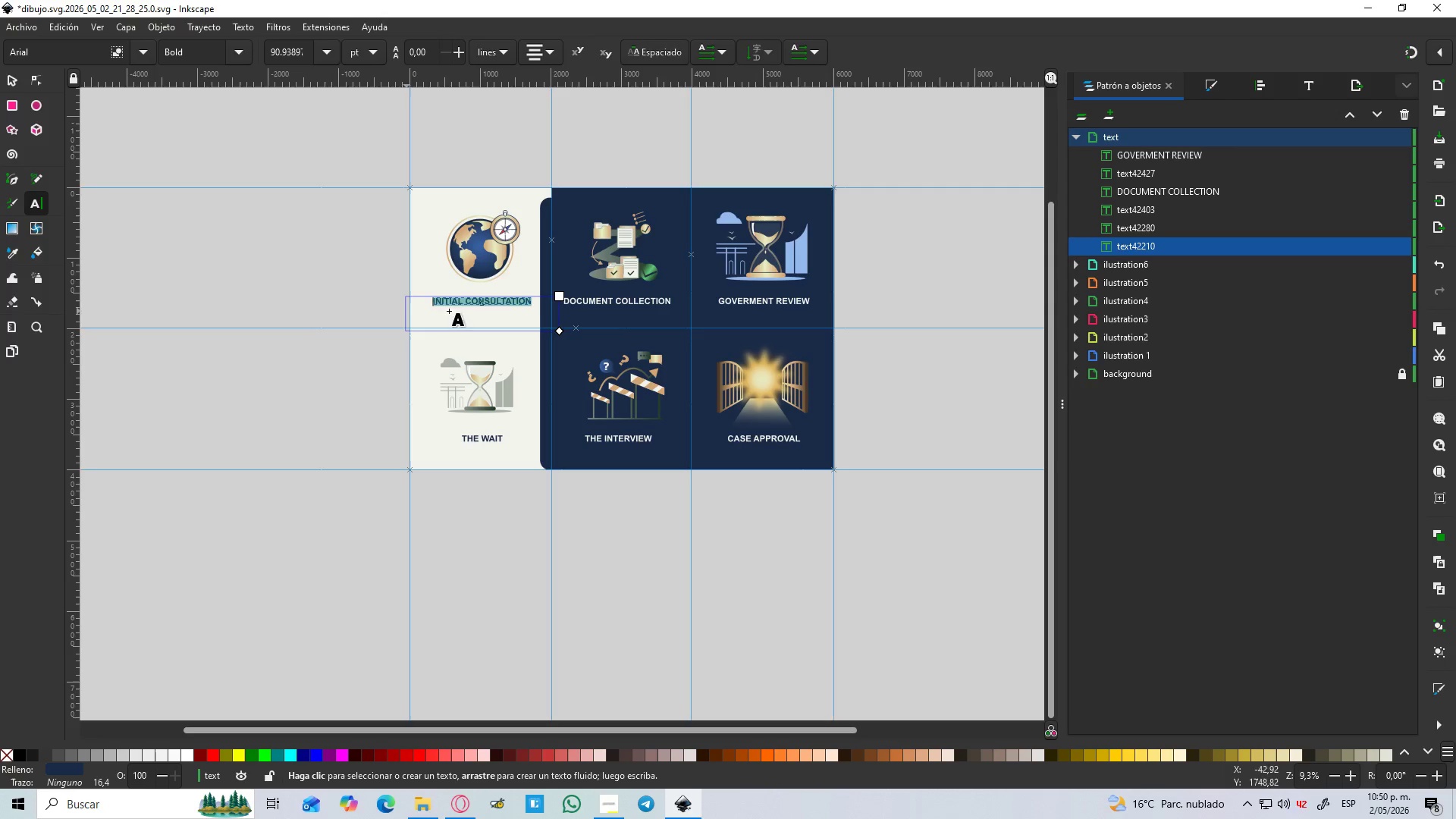 
key(Control+C)
 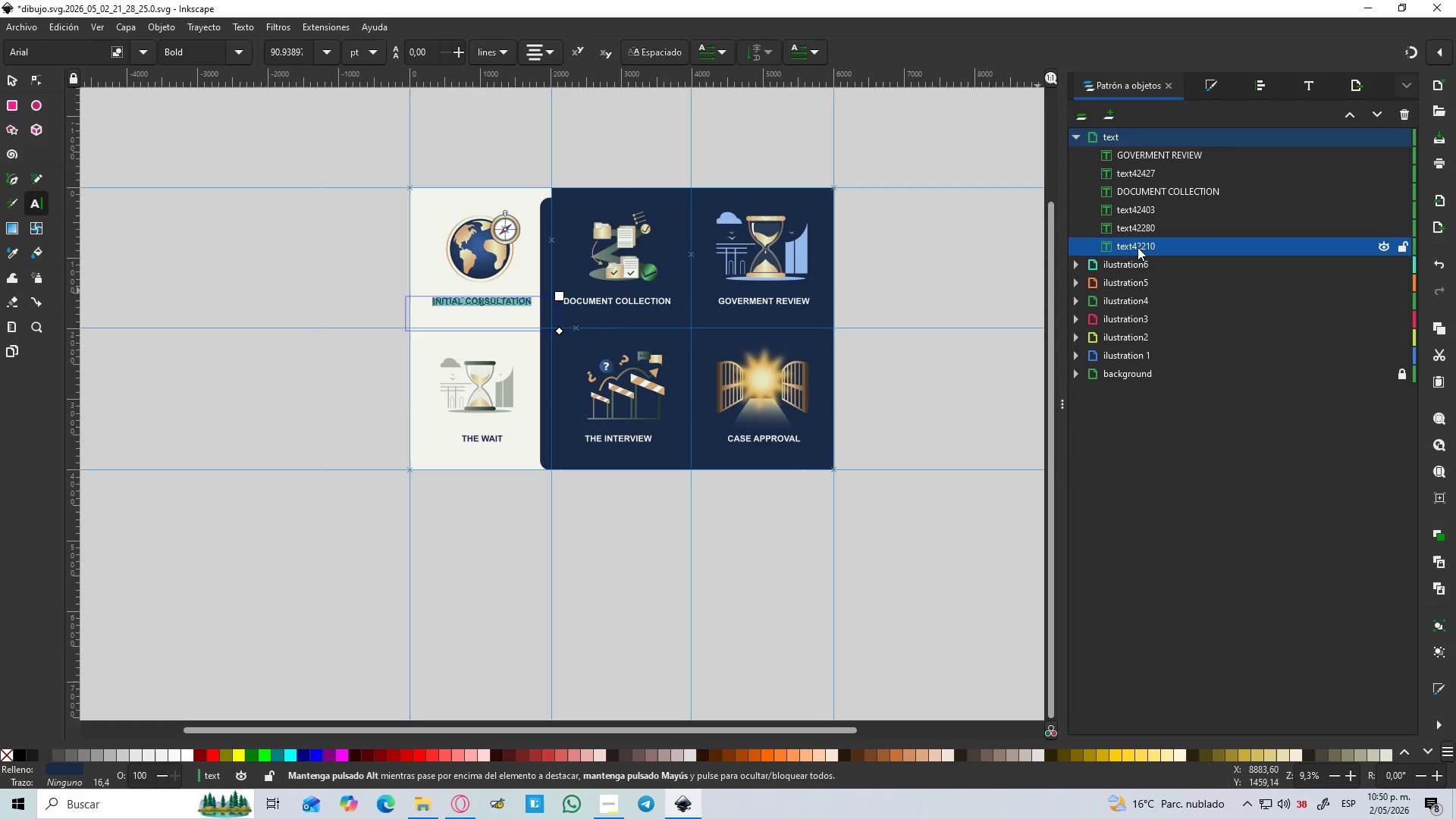 
double_click([1138, 247])
 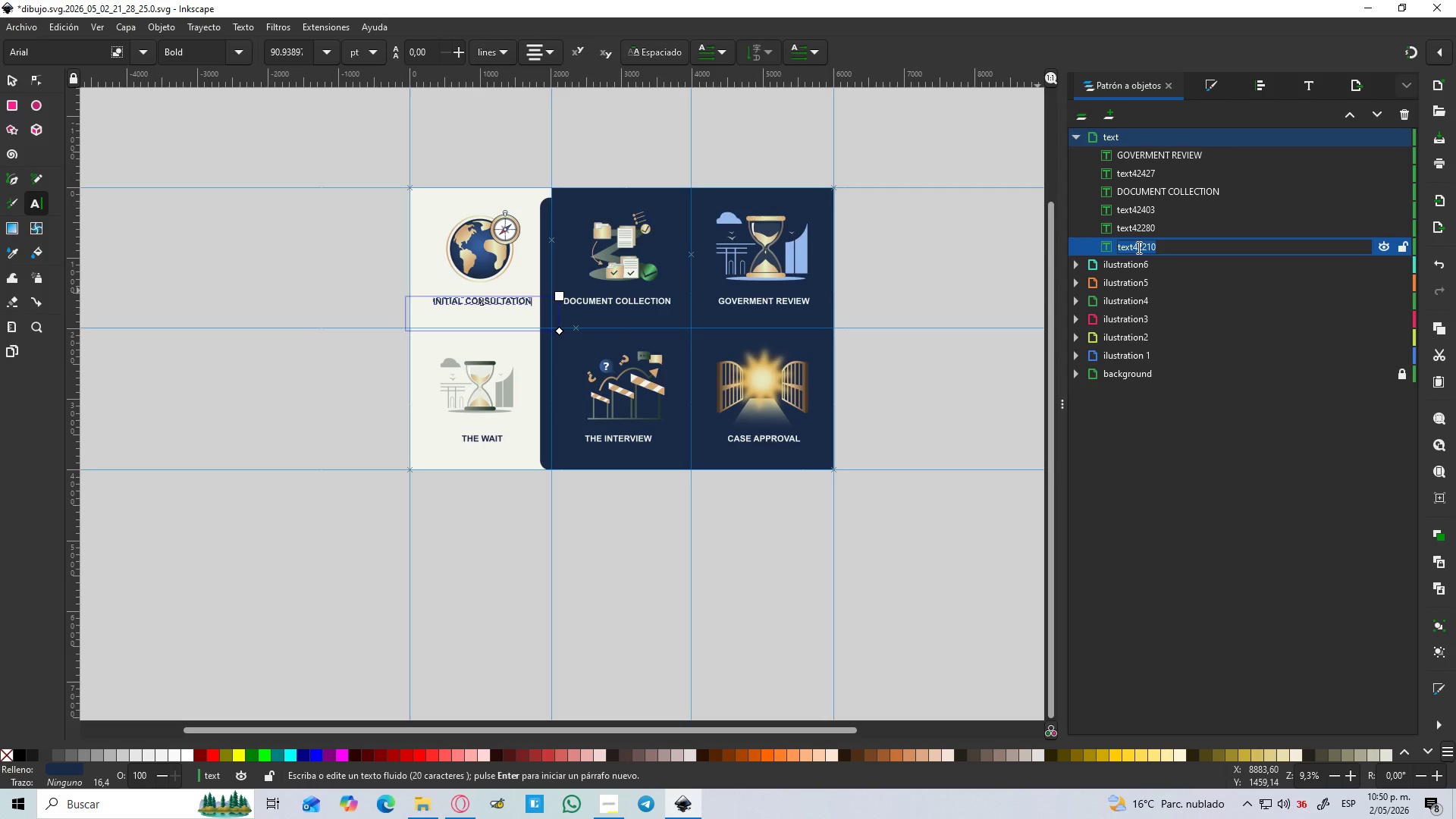 
key(Control+V)
 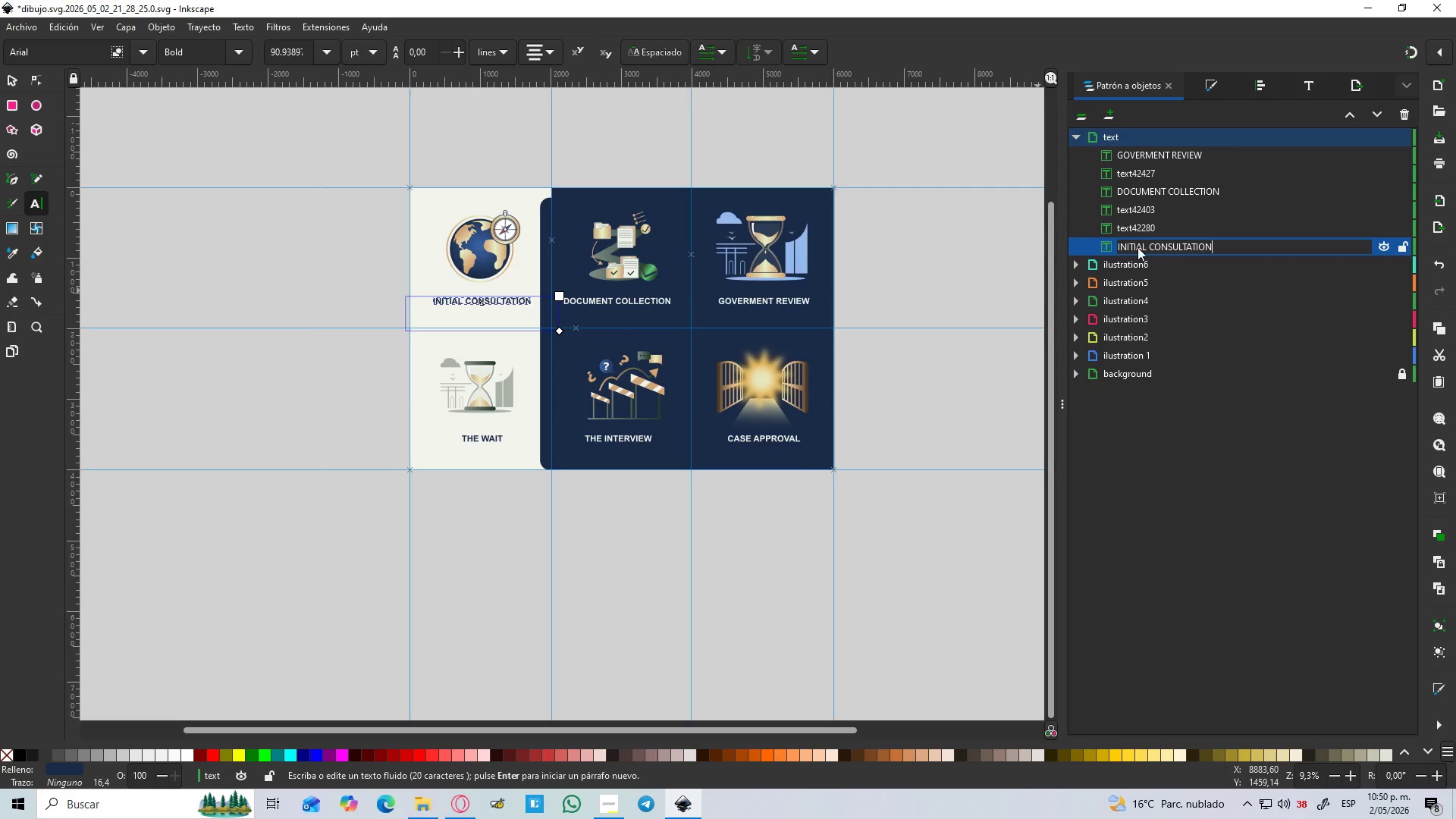 
key(Enter)
 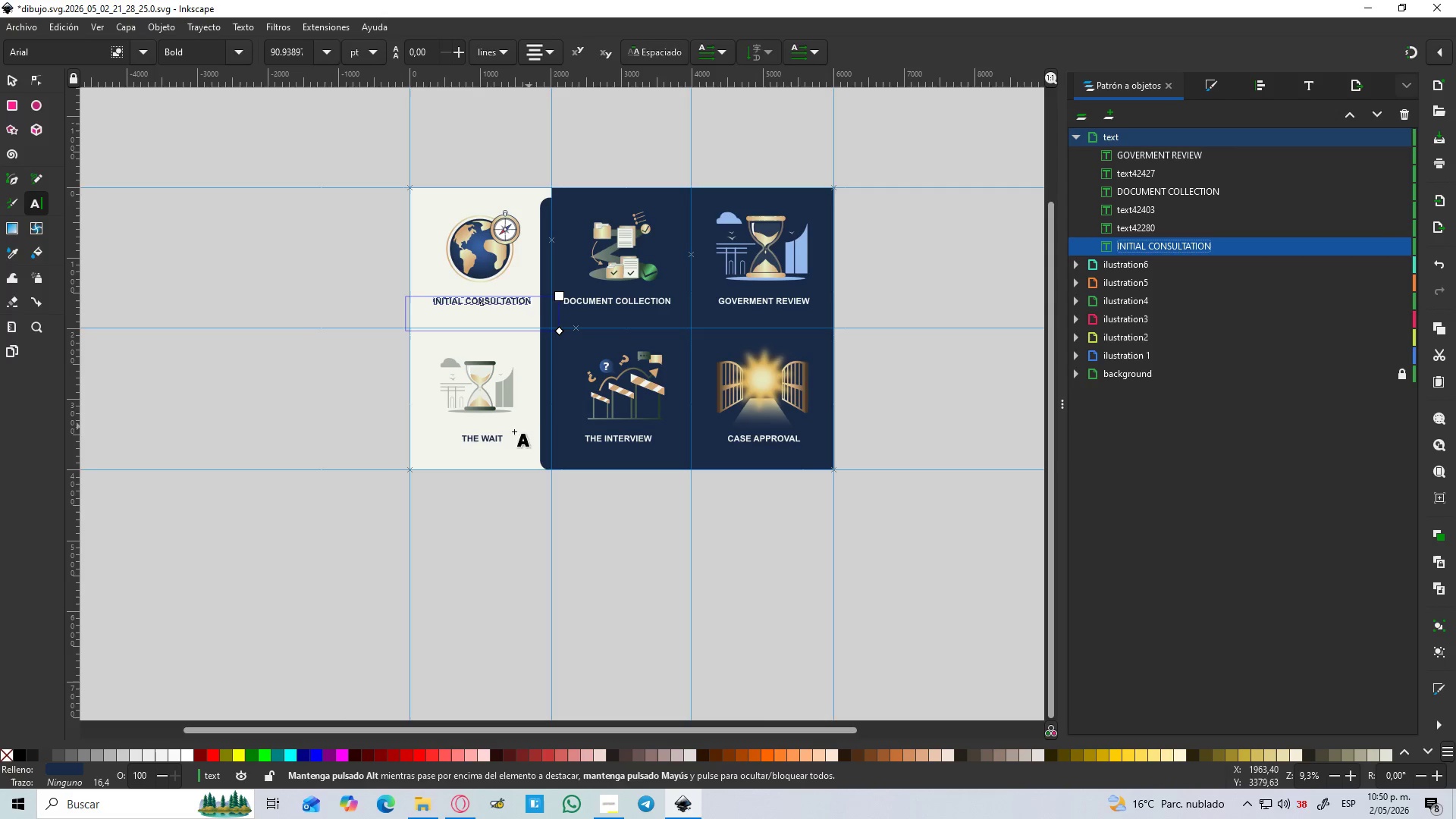 
left_click([479, 441])
 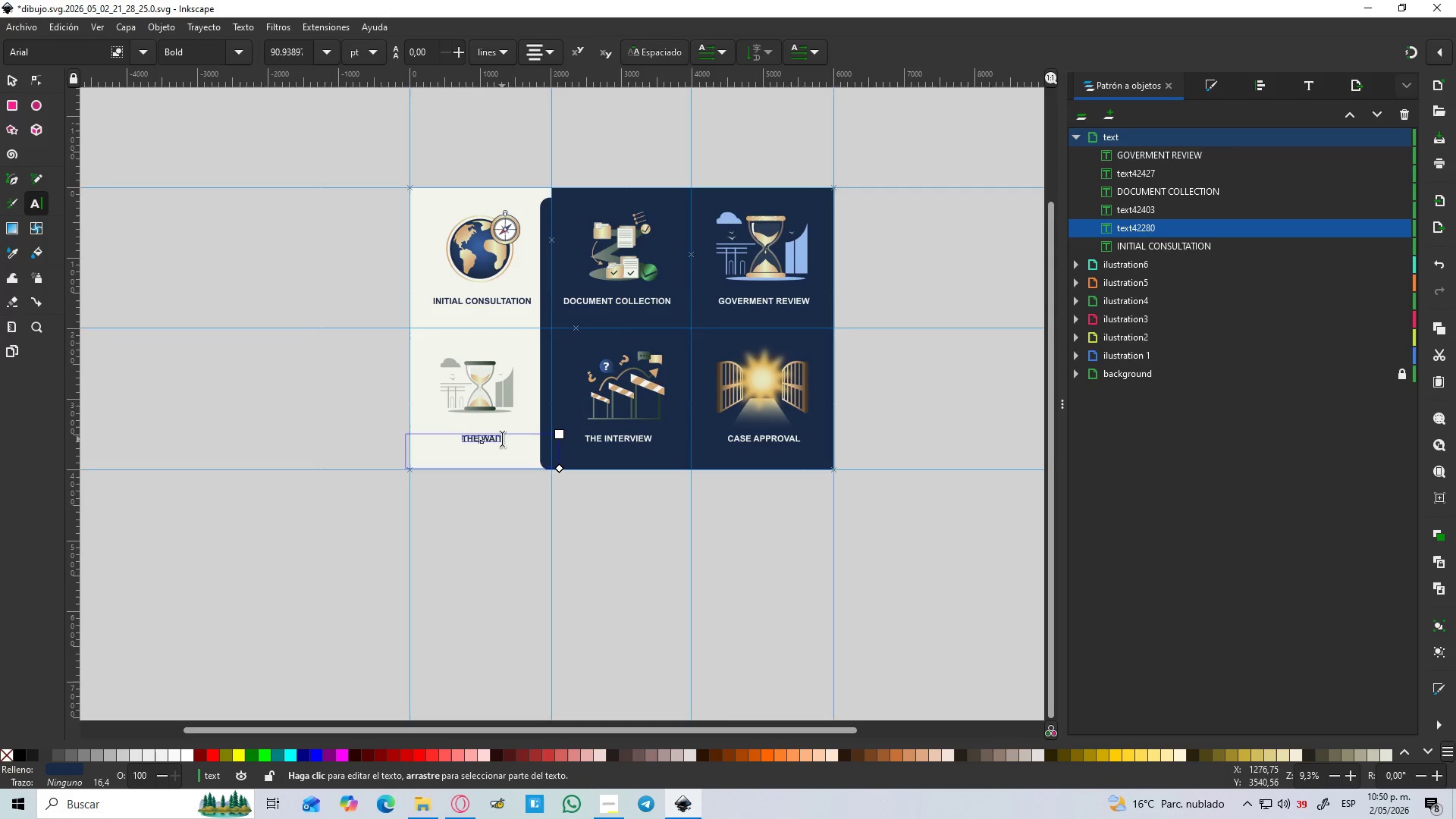 
left_click_drag(start_coordinate=[506, 439], to_coordinate=[454, 440])
 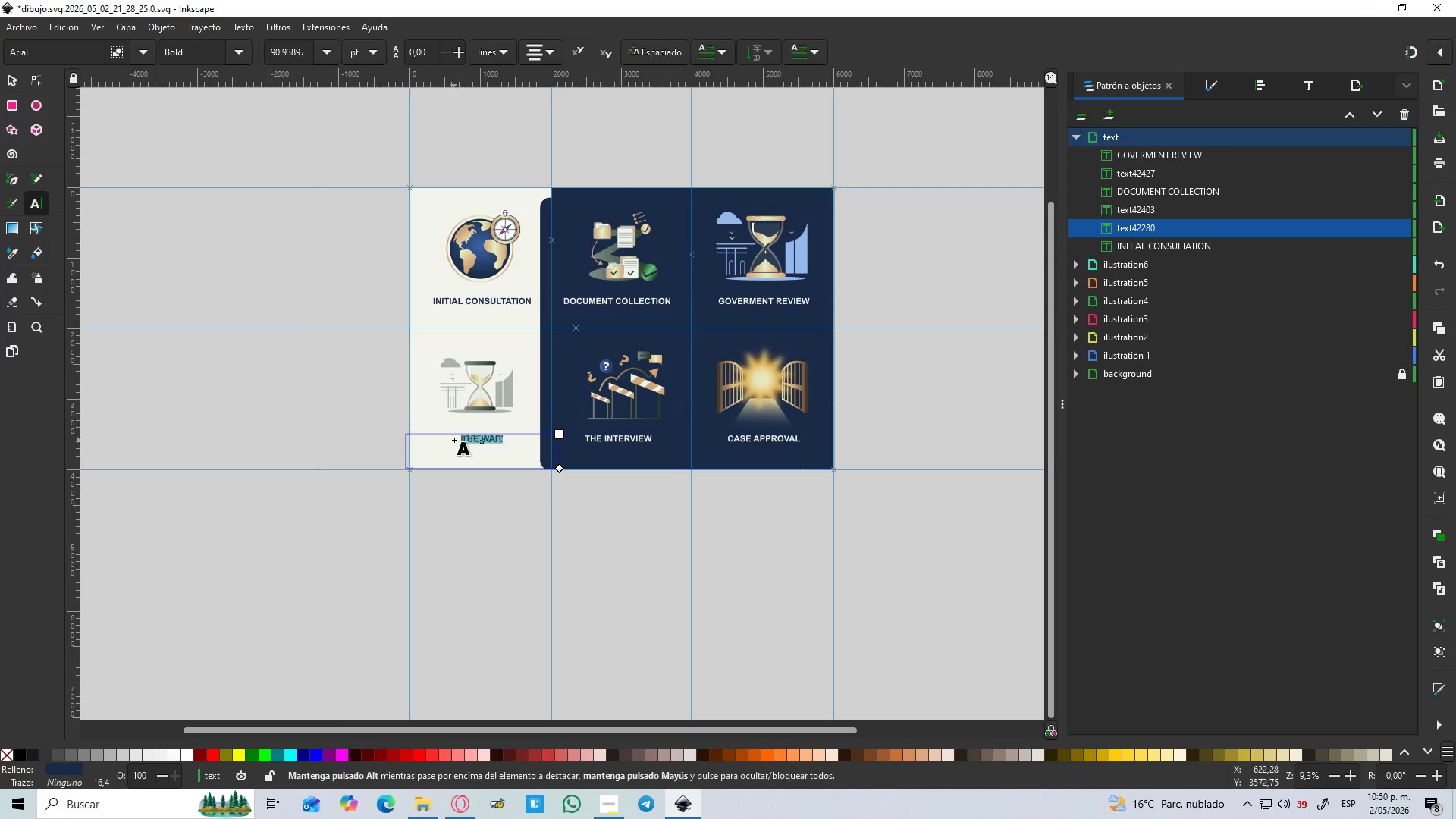 
key(Control+C)
 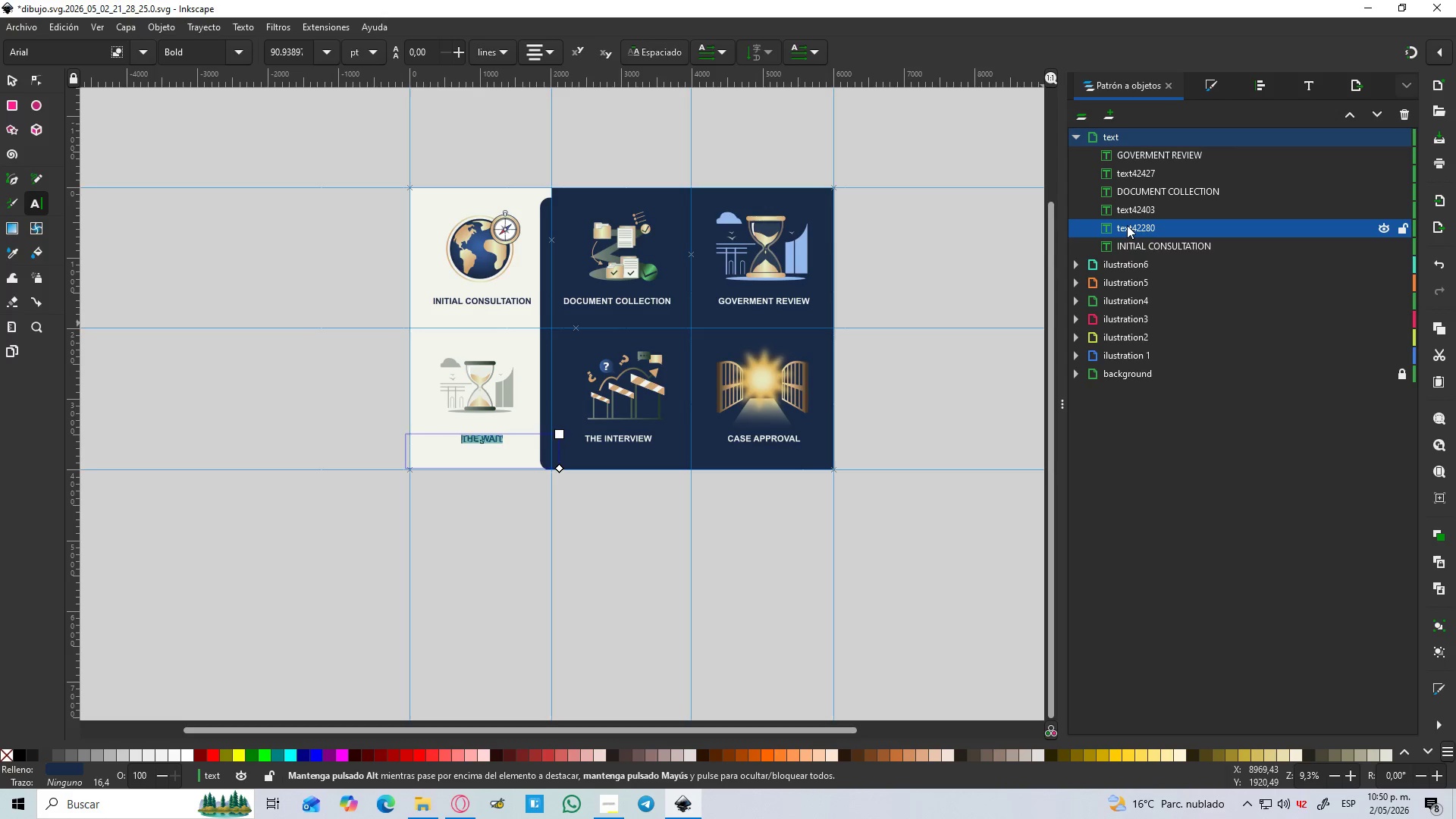 
double_click([1127, 225])
 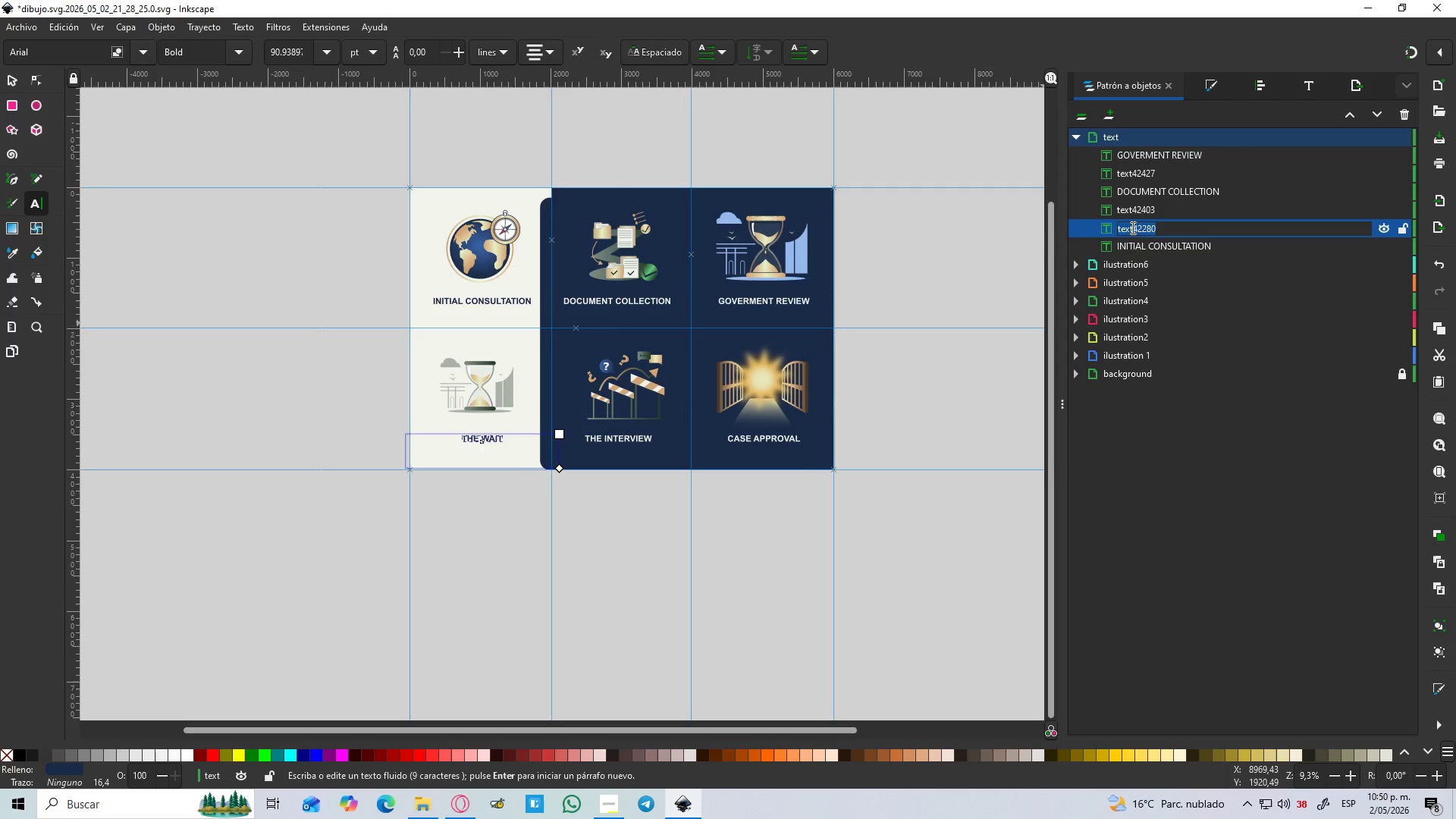 
key(Control+V)
 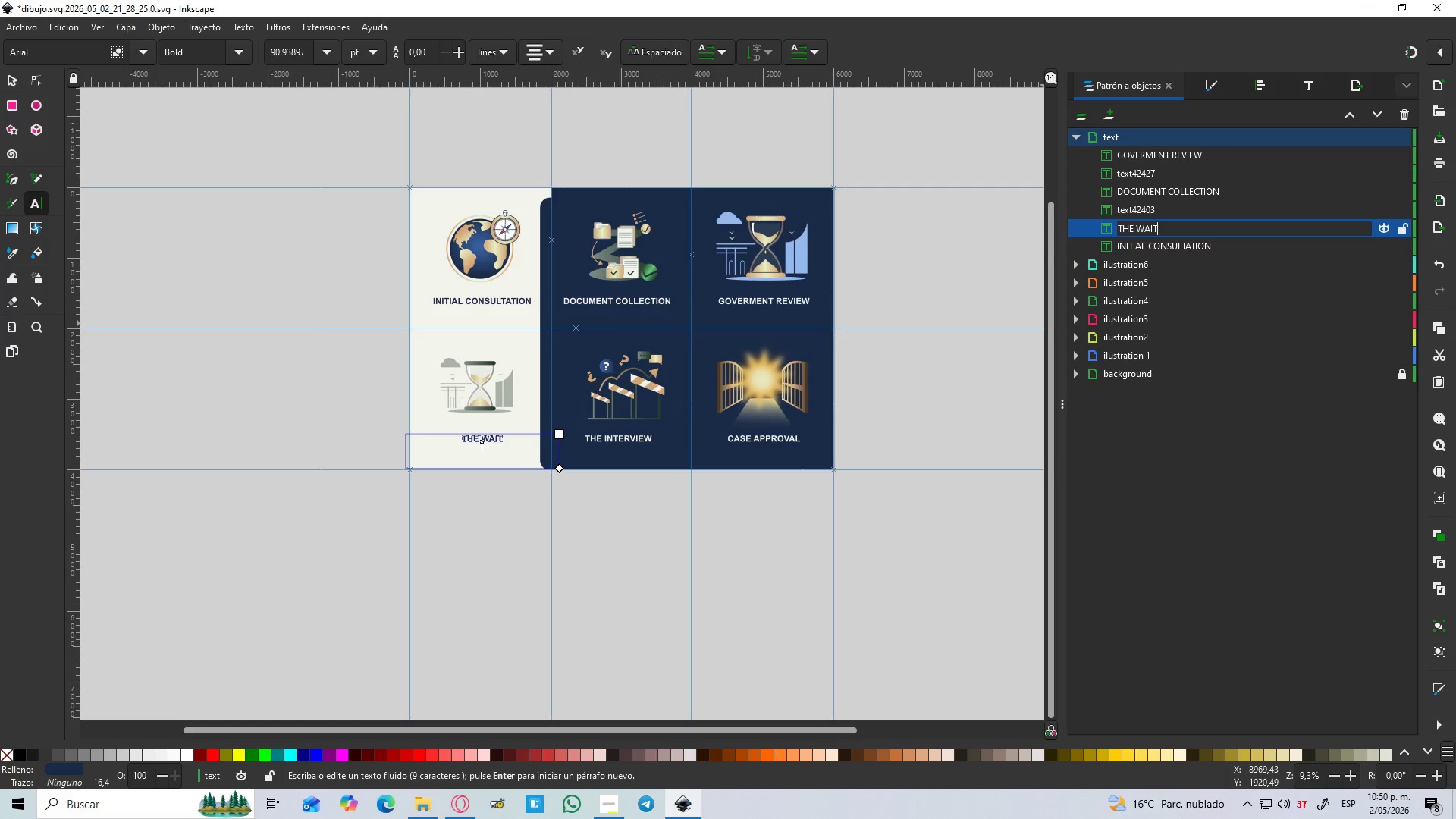 
key(Enter)
 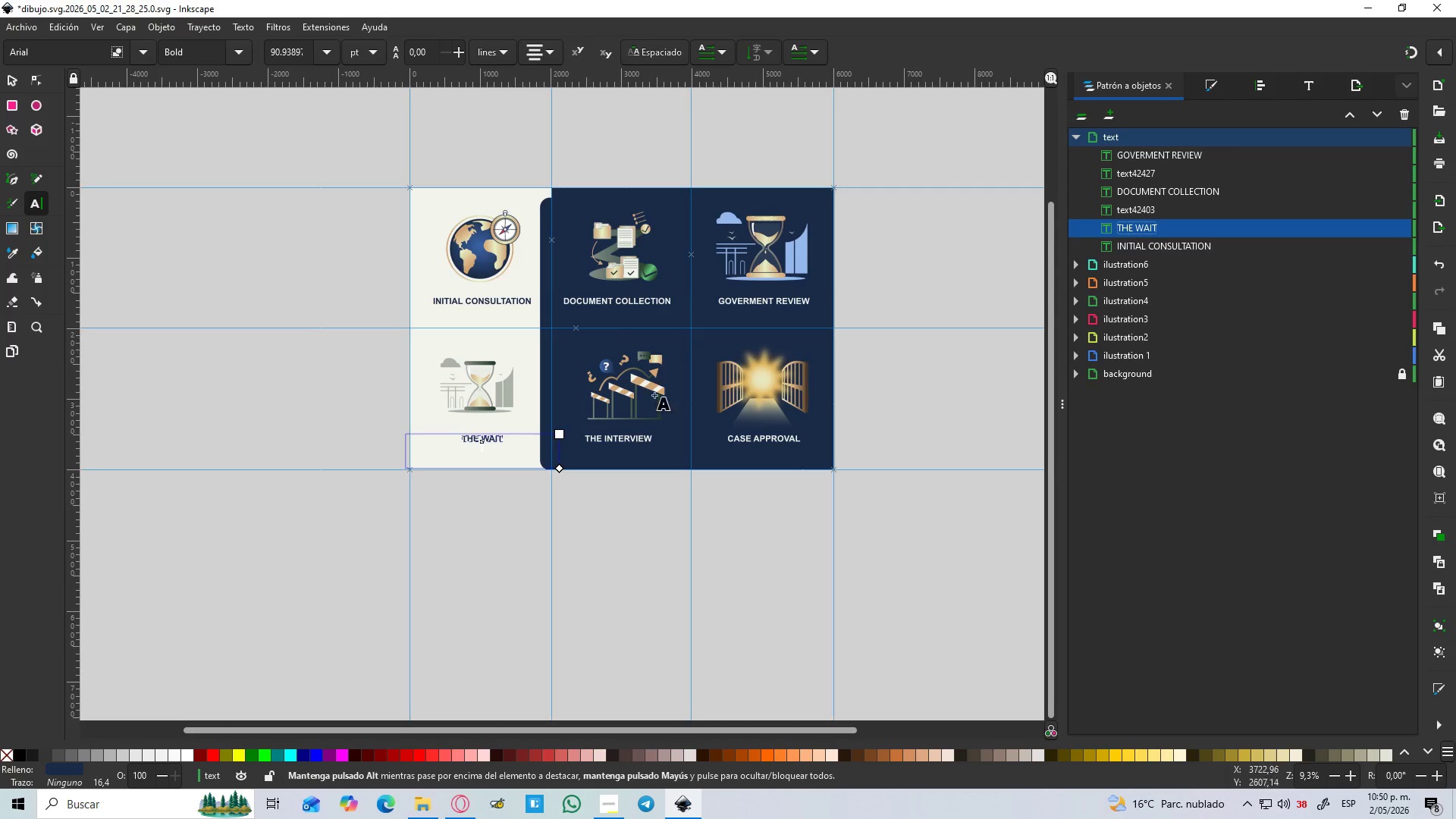 
left_click([617, 443])
 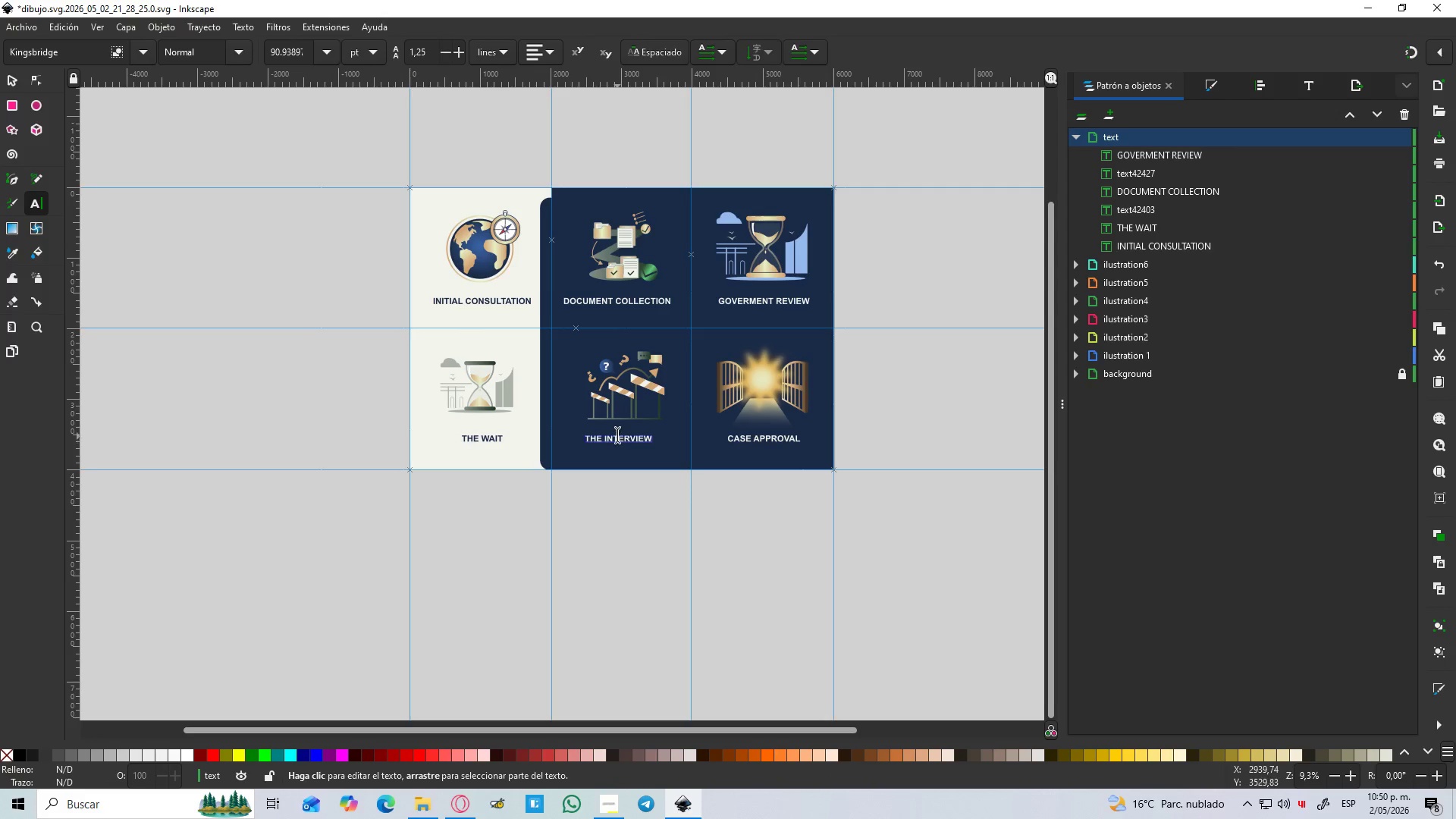 
left_click([617, 435])
 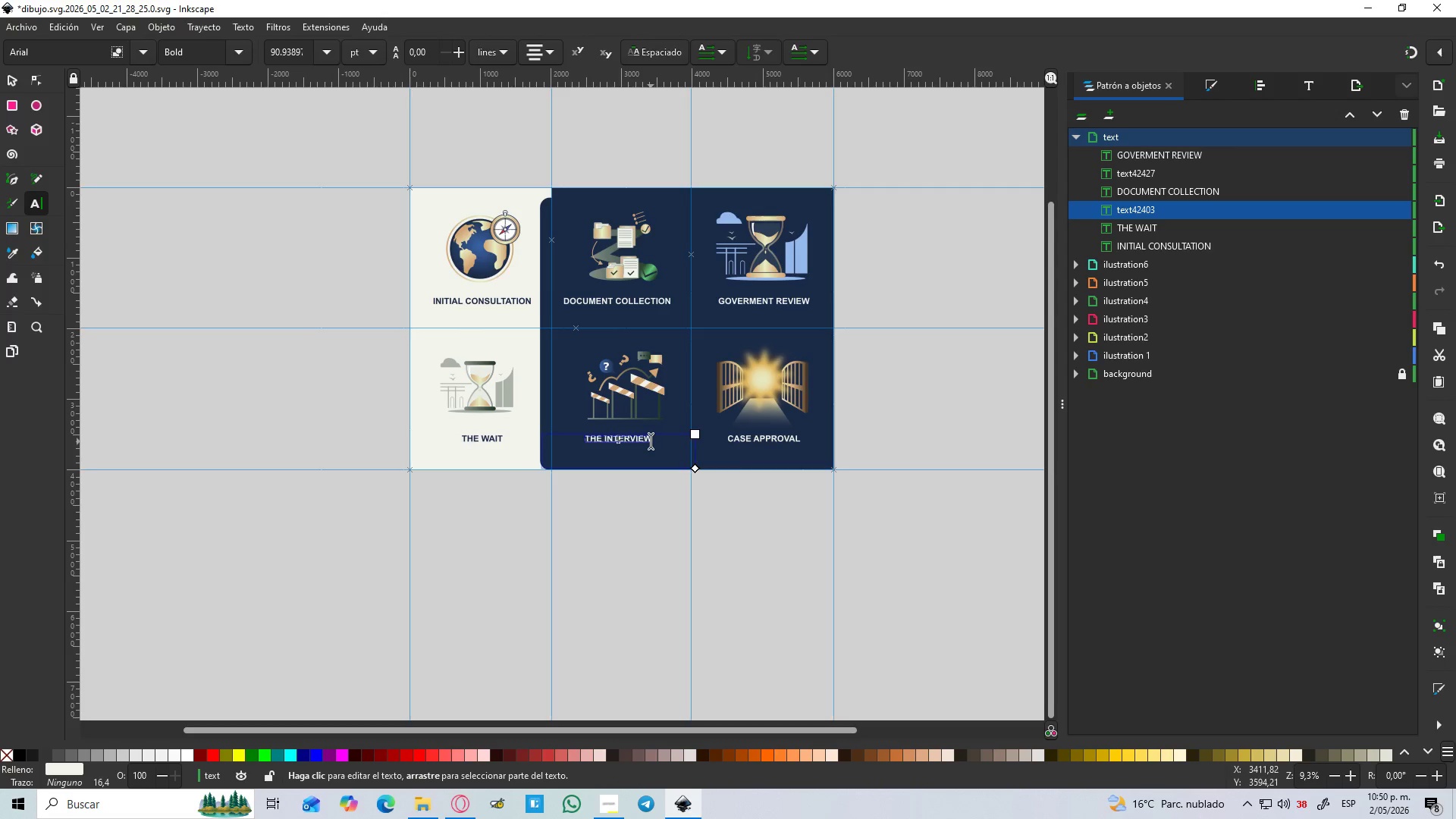 
left_click_drag(start_coordinate=[654, 438], to_coordinate=[576, 438])
 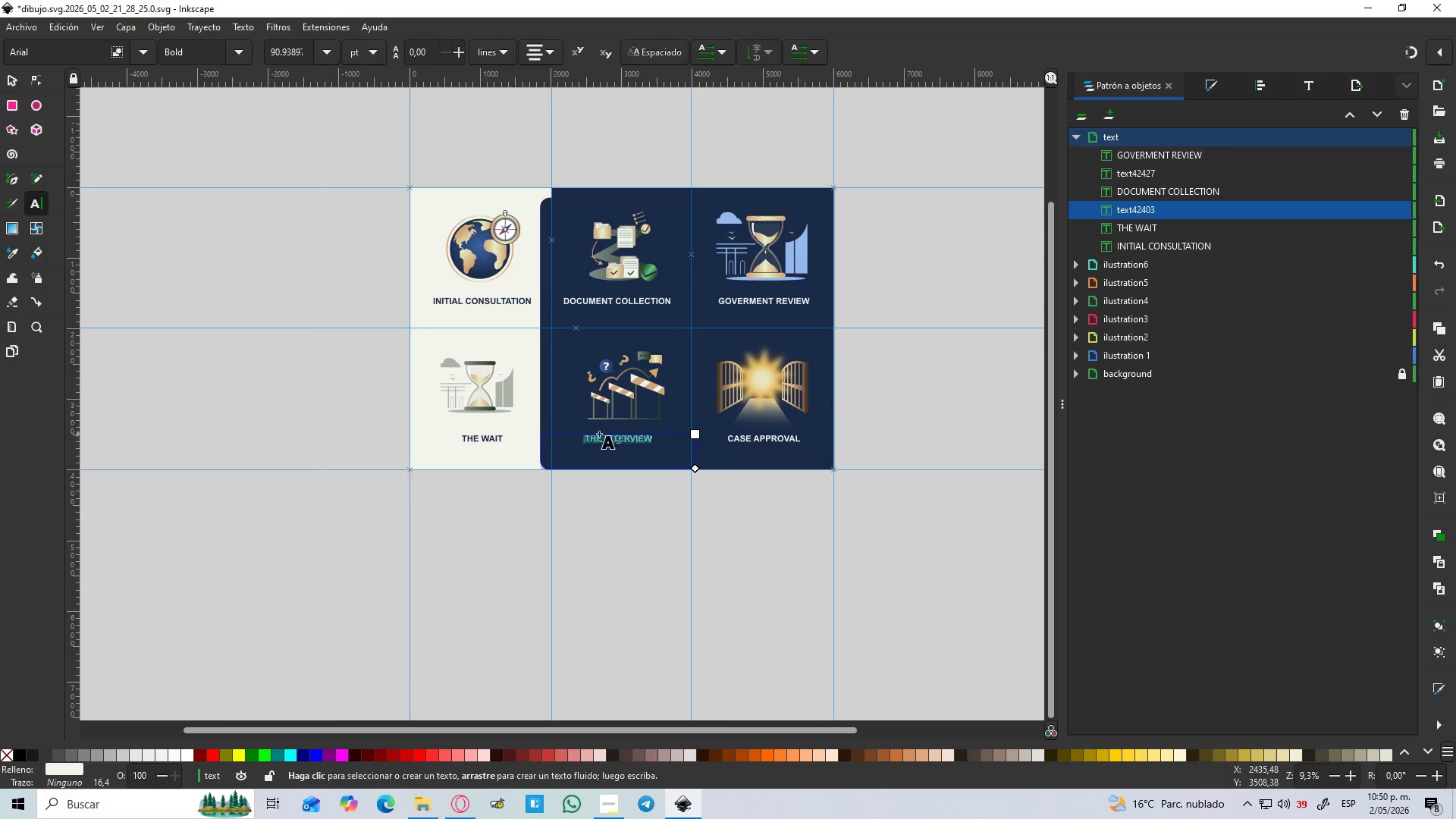 
key(Control+C)
 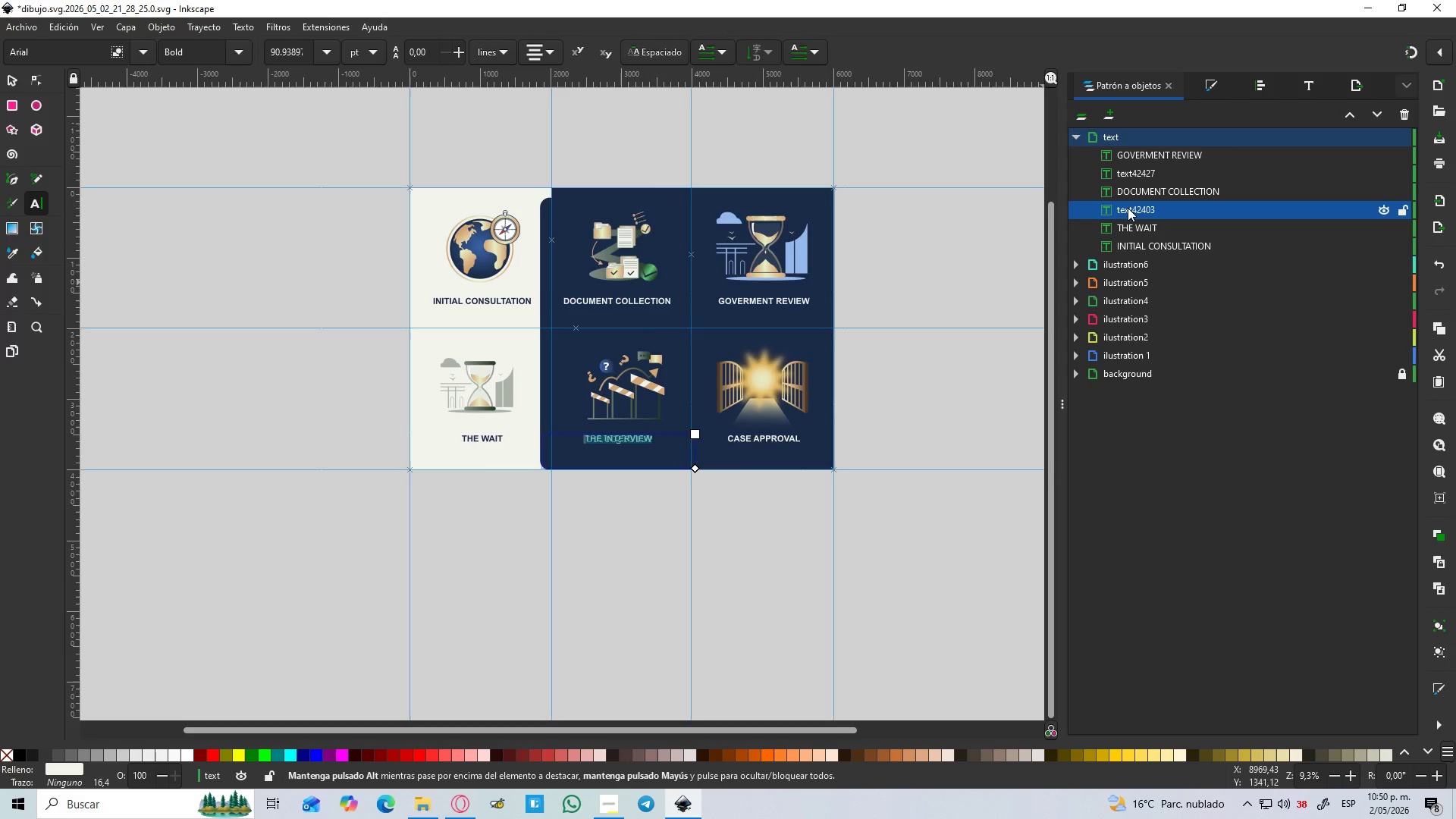 
double_click([1129, 211])
 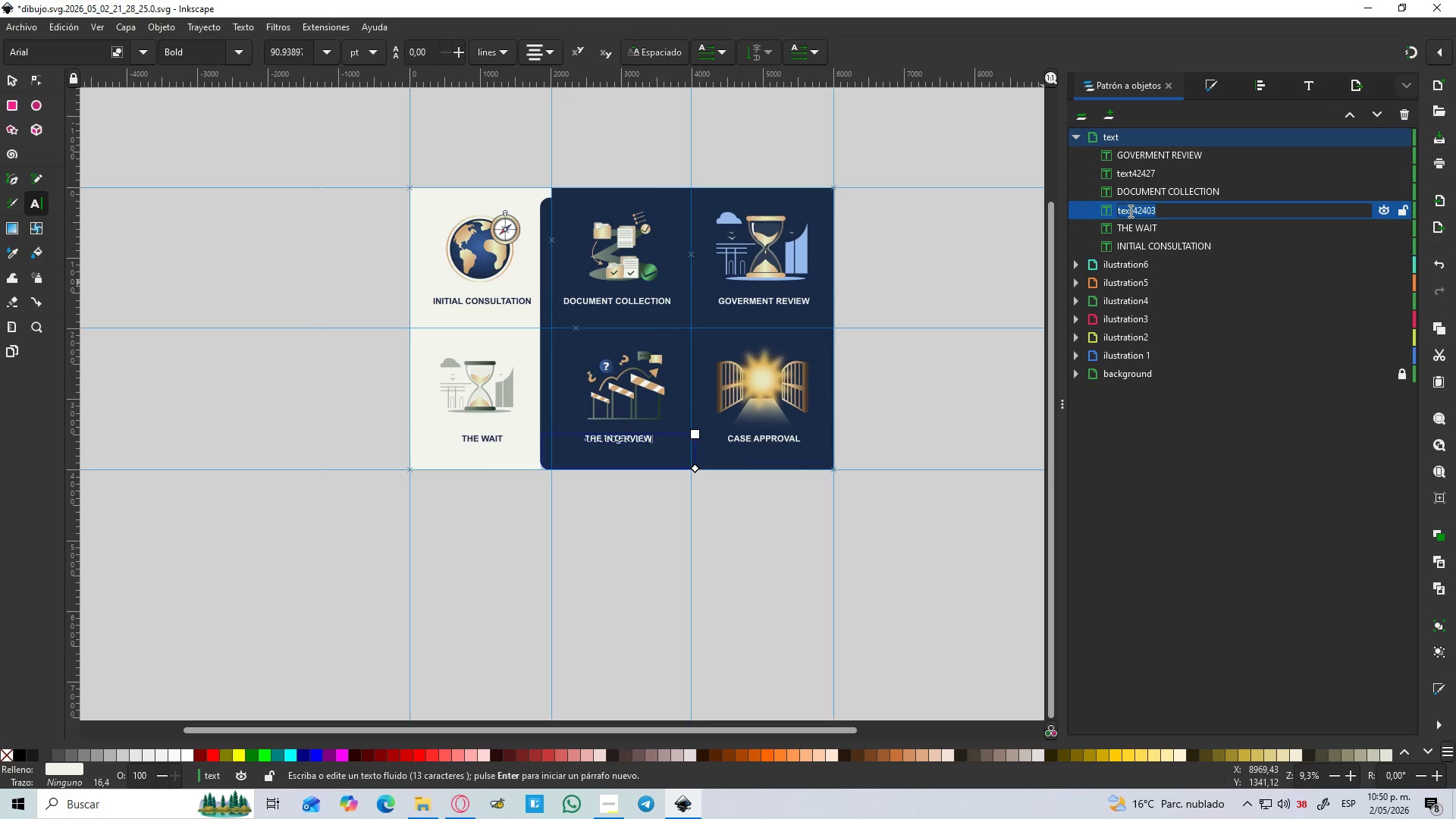 
key(Control+V)
 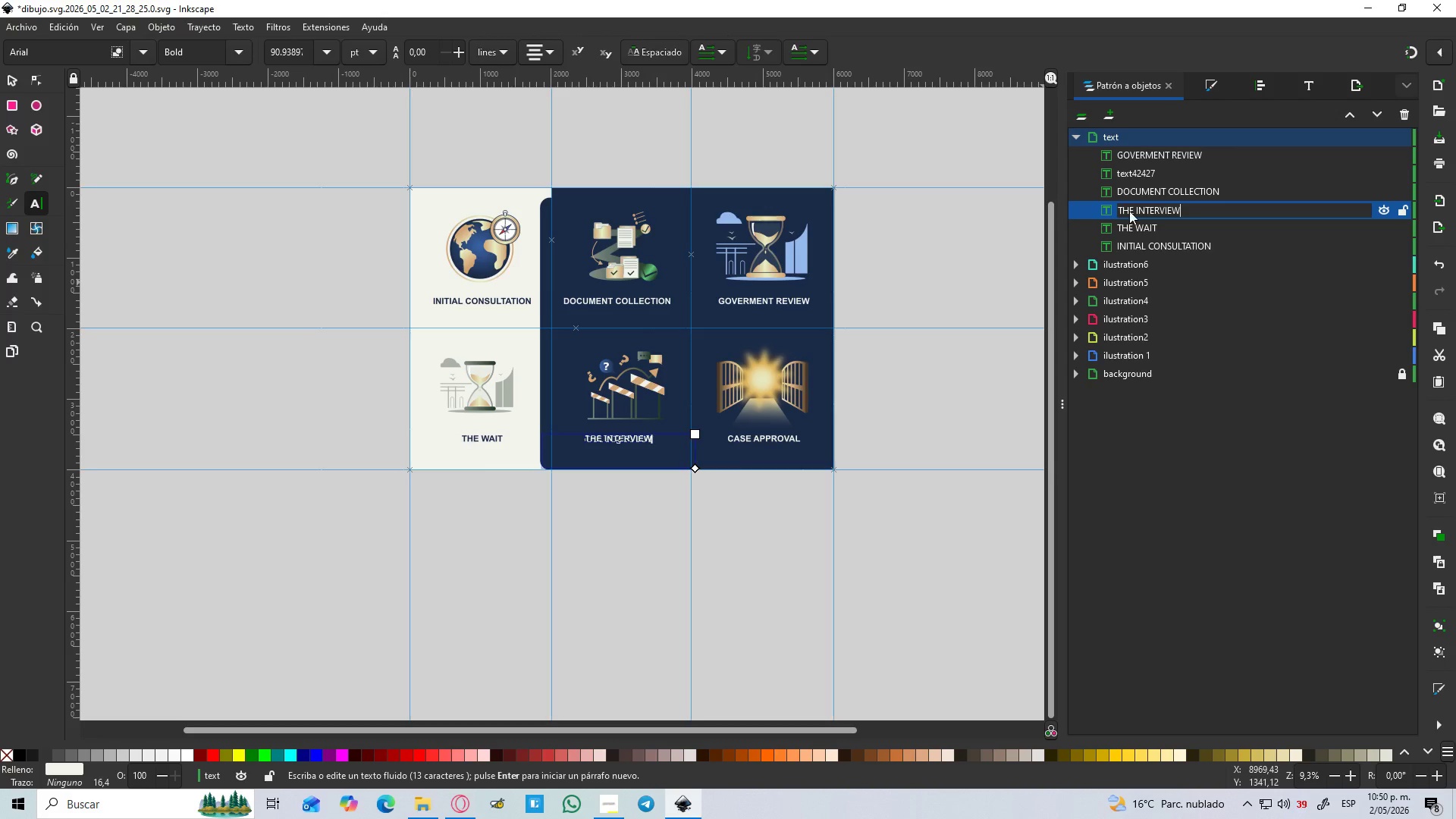 
key(Enter)
 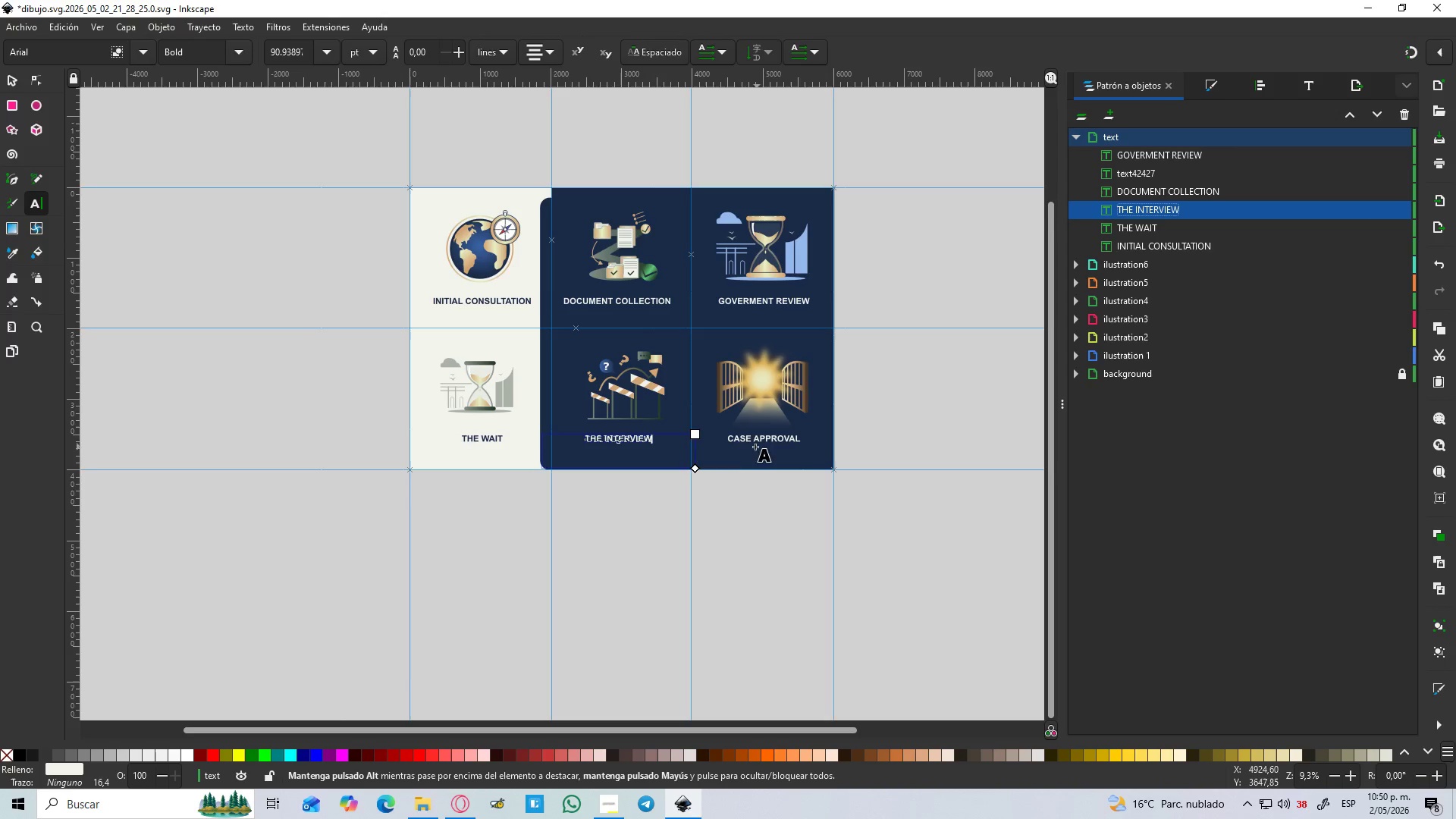 
left_click([748, 441])
 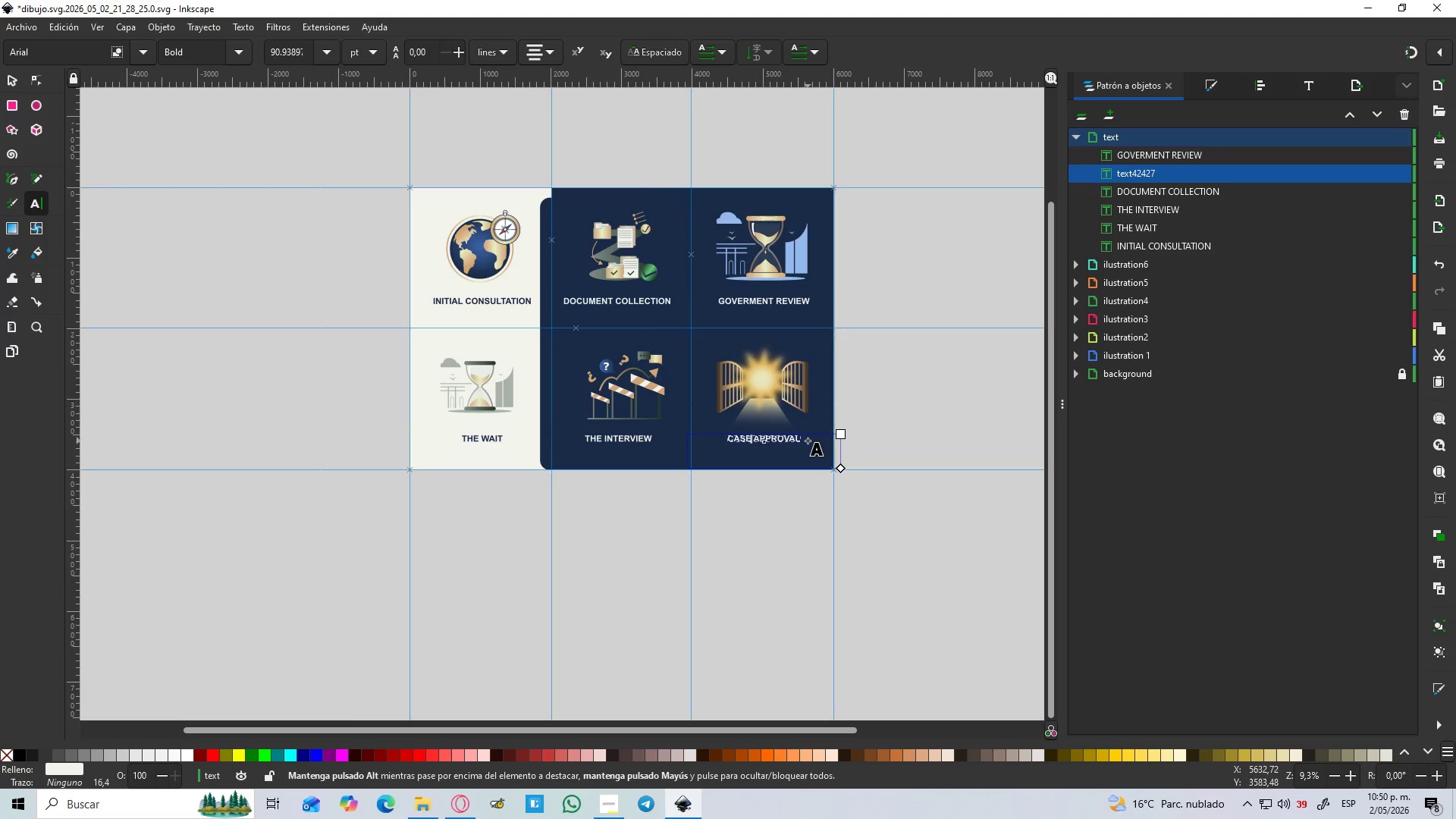 
left_click_drag(start_coordinate=[805, 441], to_coordinate=[717, 443])
 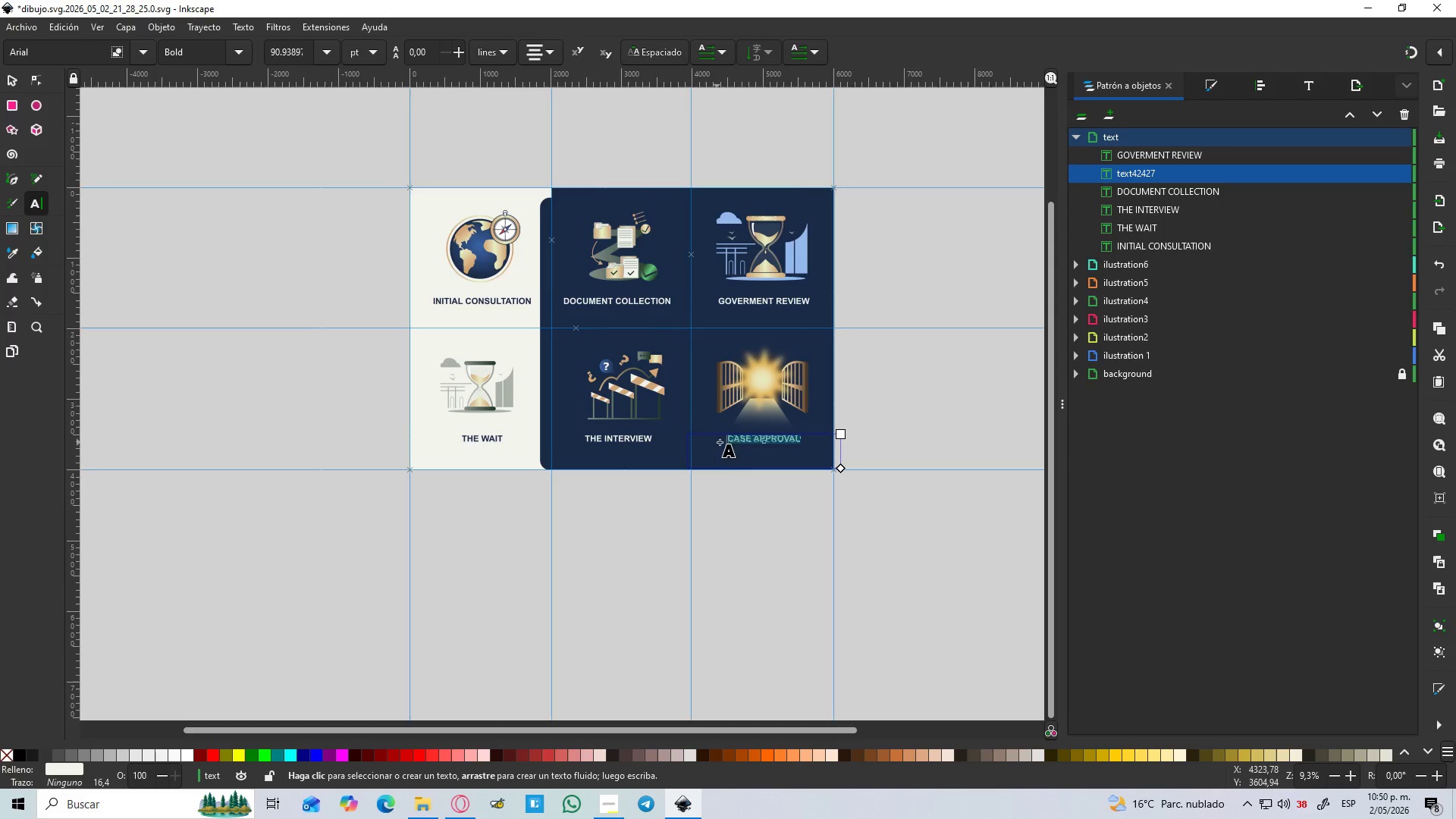 
key(Control+C)
 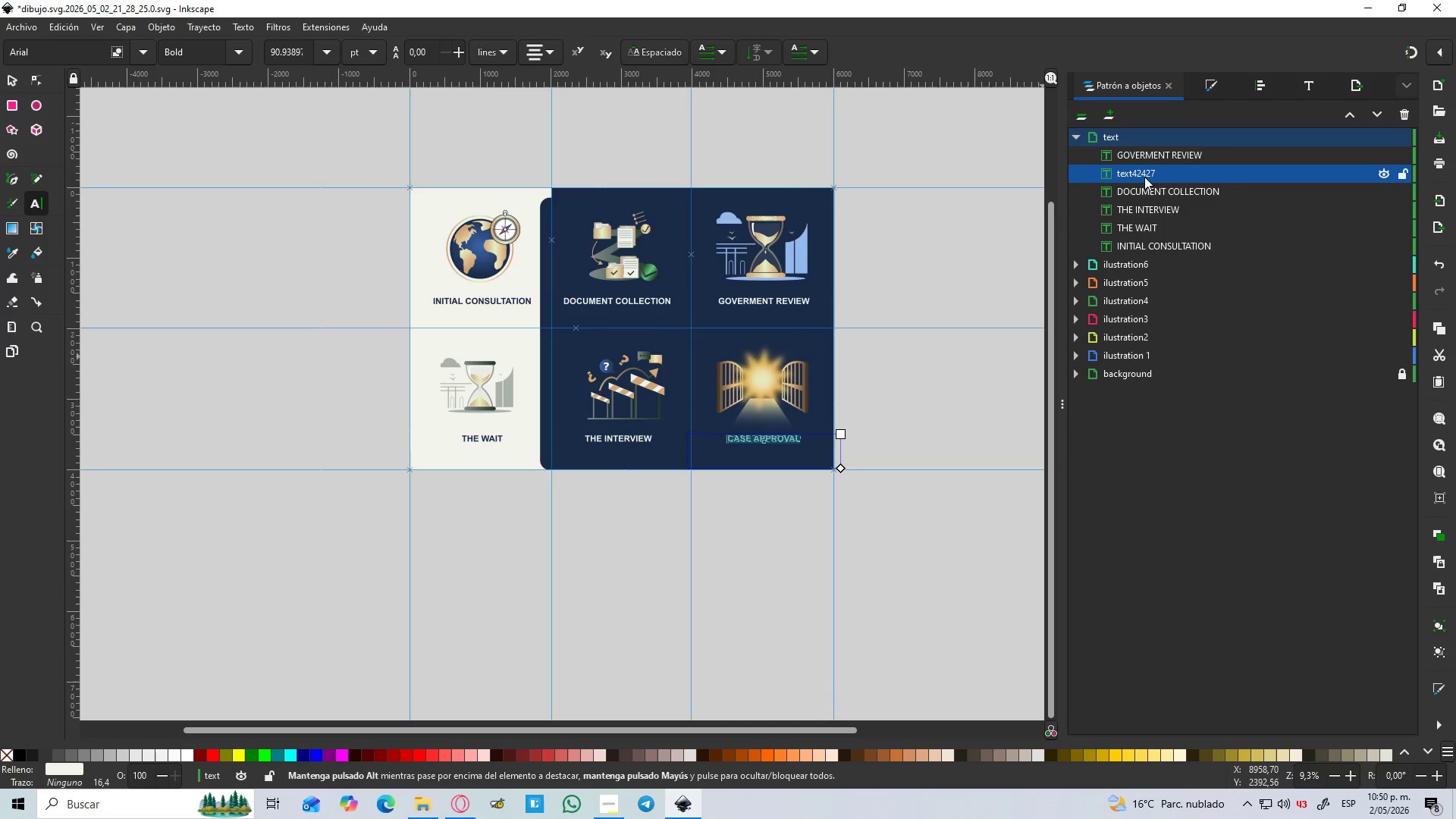 
double_click([1144, 177])
 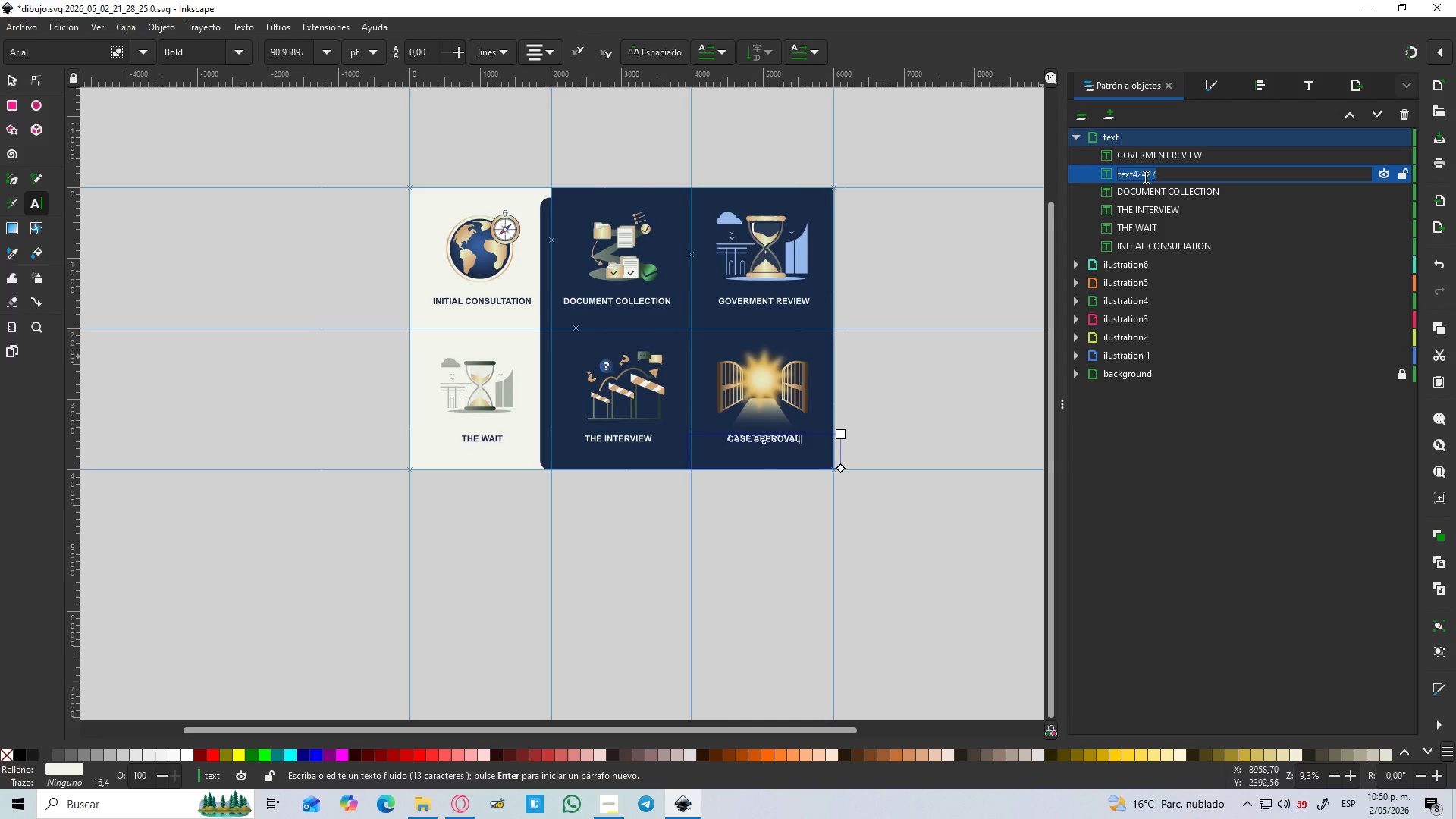 
key(Control+V)
 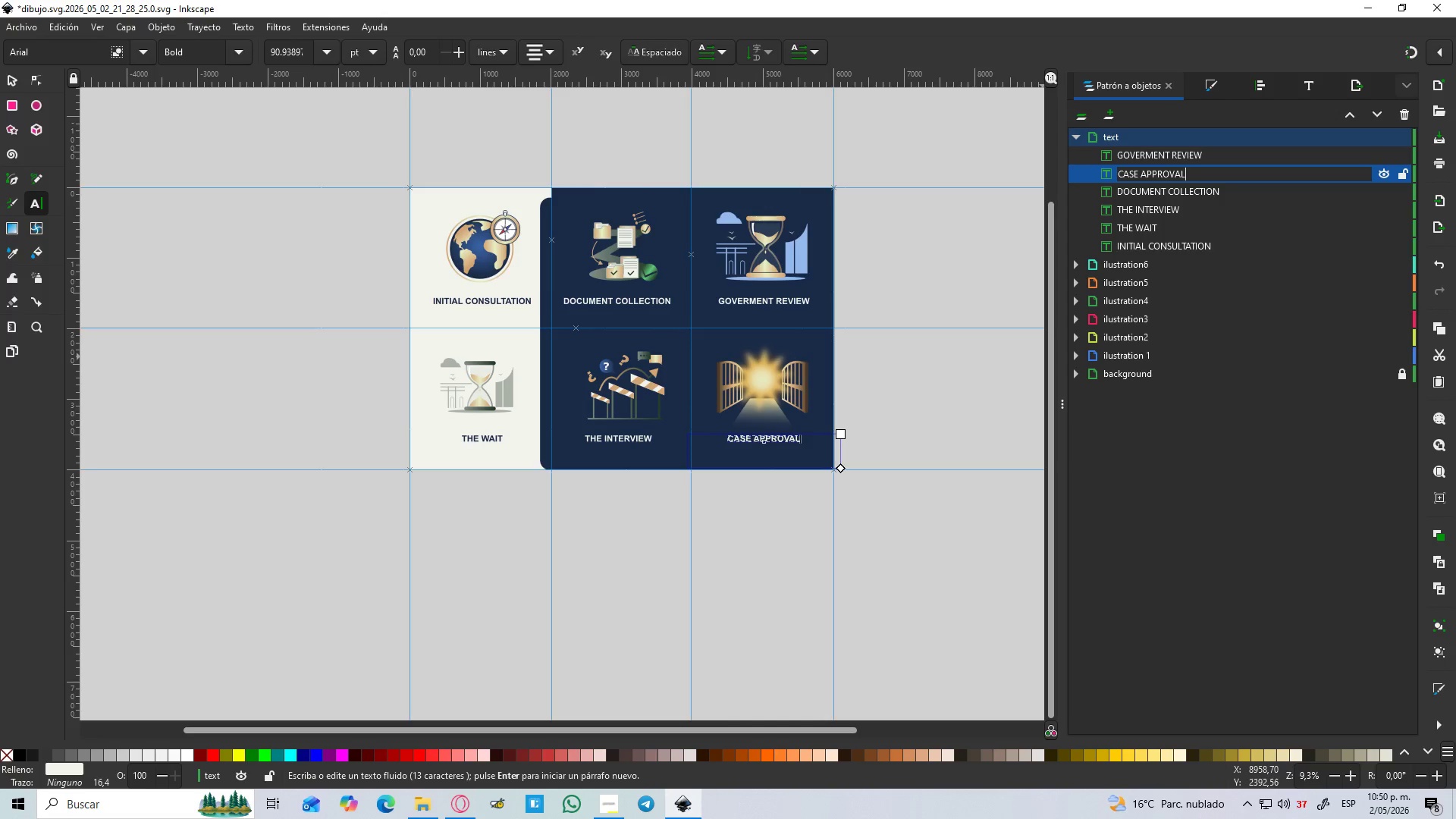 
key(Enter)
 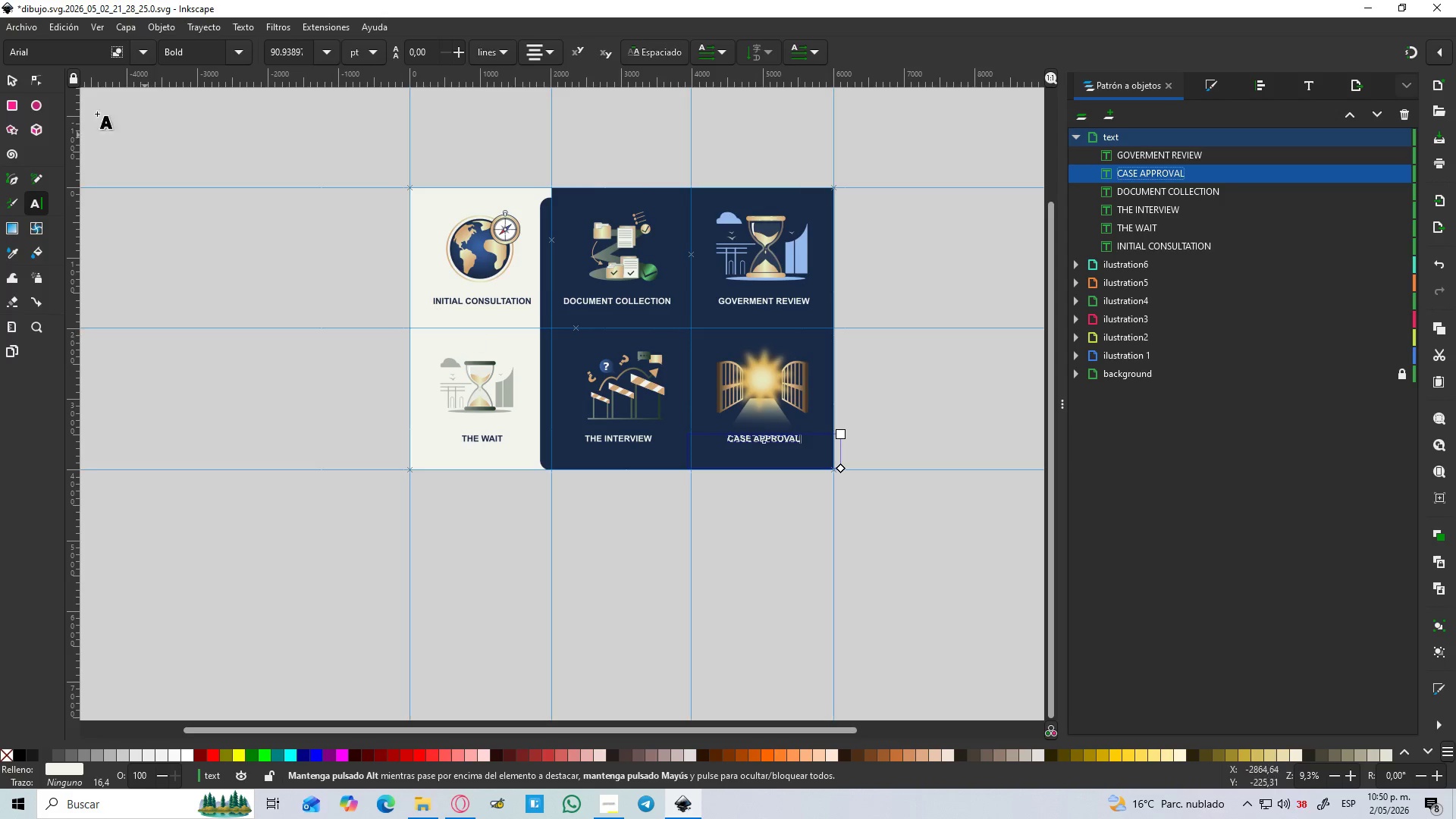 
left_click([6, 74])
 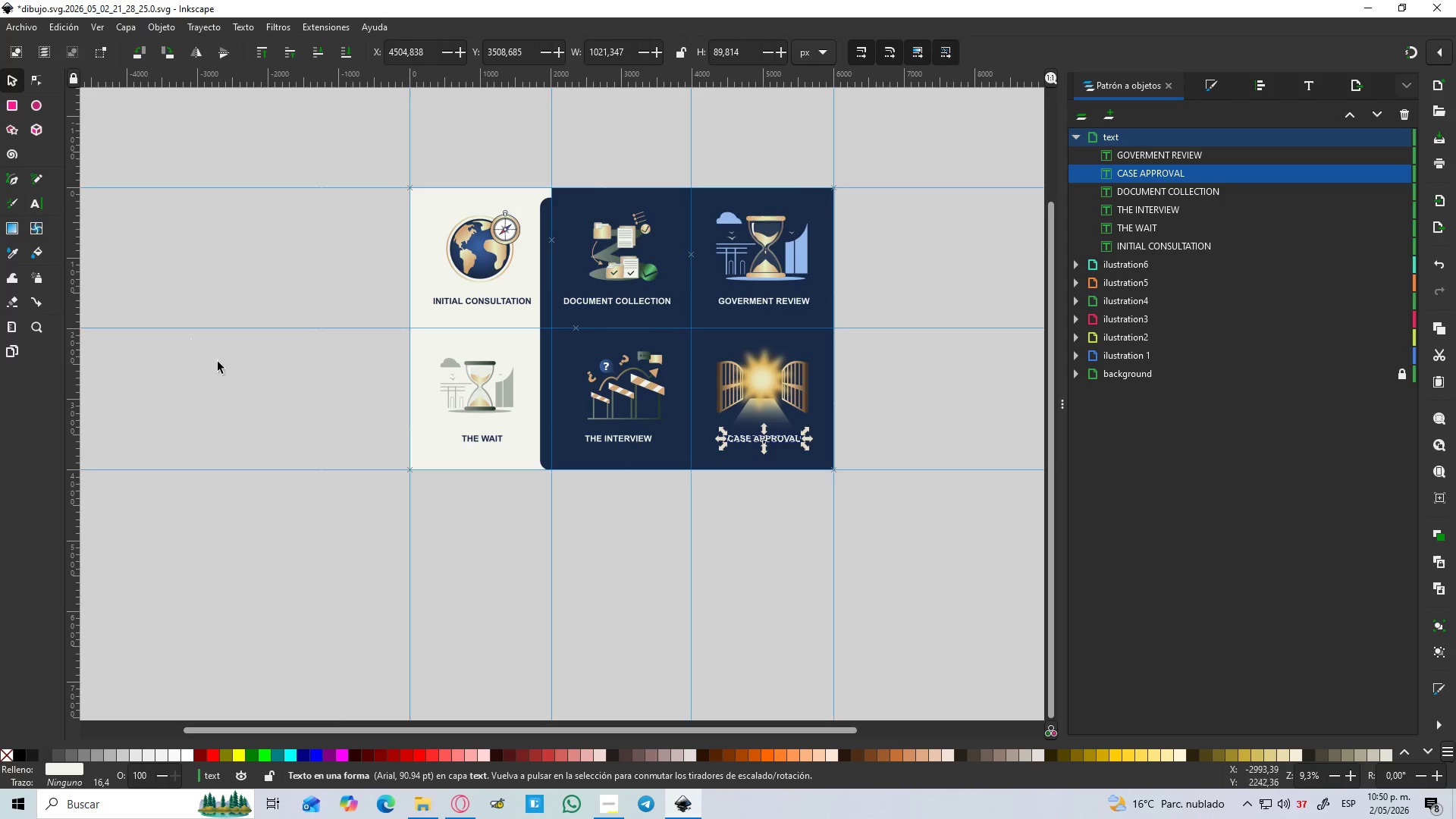 
left_click([265, 411])
 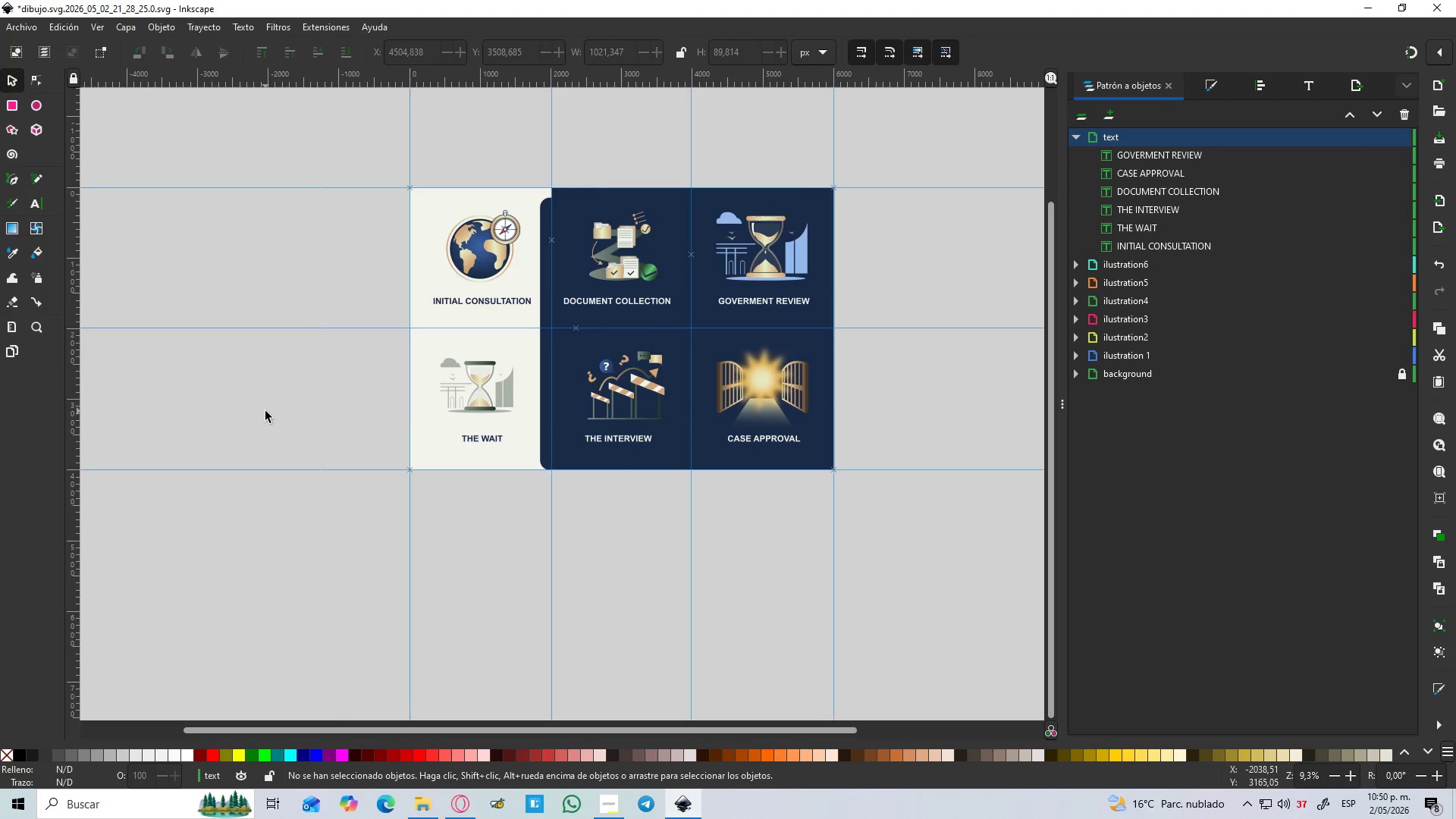 
hold_key(key=ControlLeft, duration=1.5)
 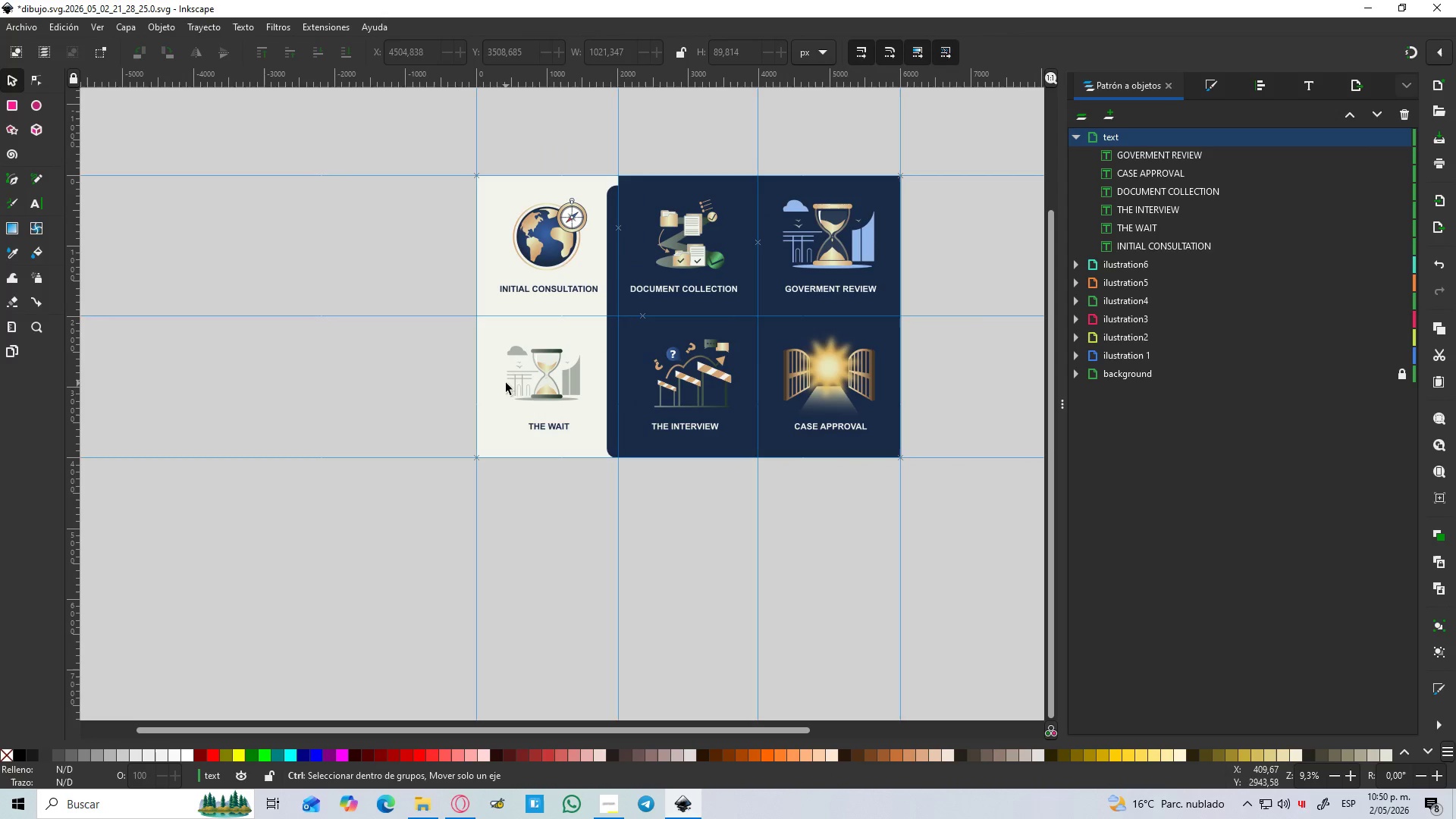 
hold_key(key=ControlLeft, duration=1.52)
 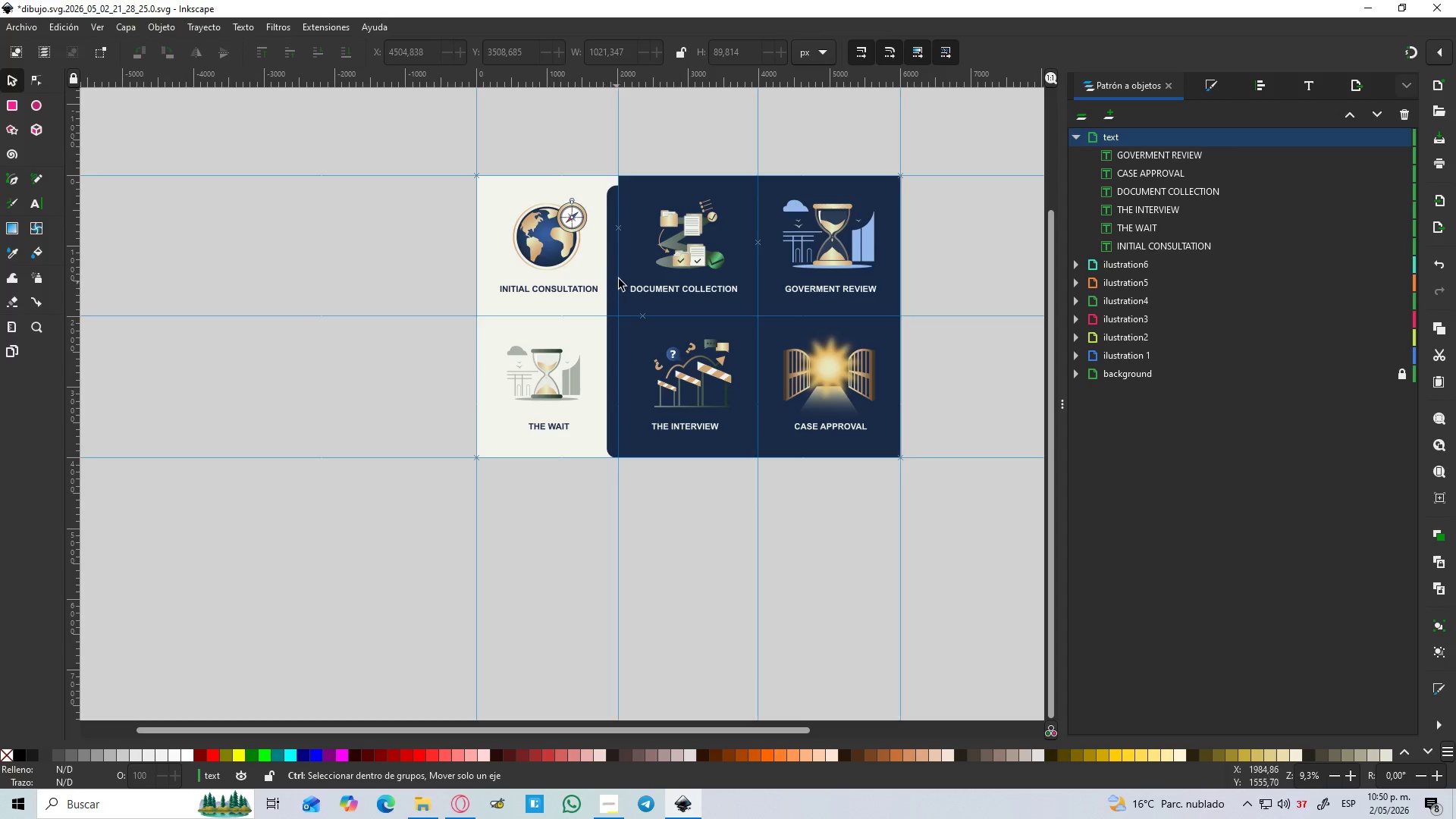 
scroll: coordinate [338, 411], scroll_direction: up, amount: 1.0
 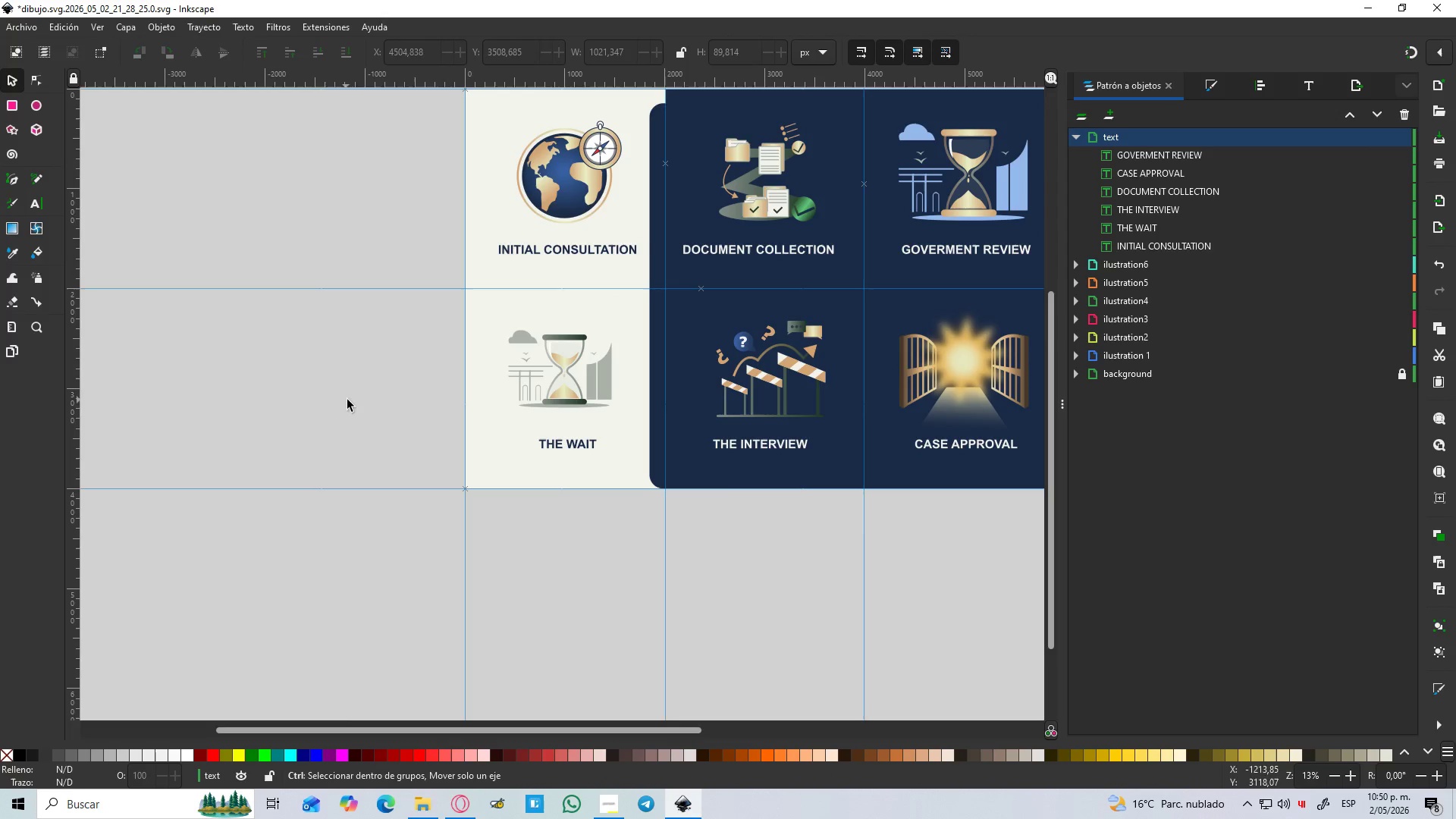 
scroll: coordinate [506, 383], scroll_direction: down, amount: 1.0
 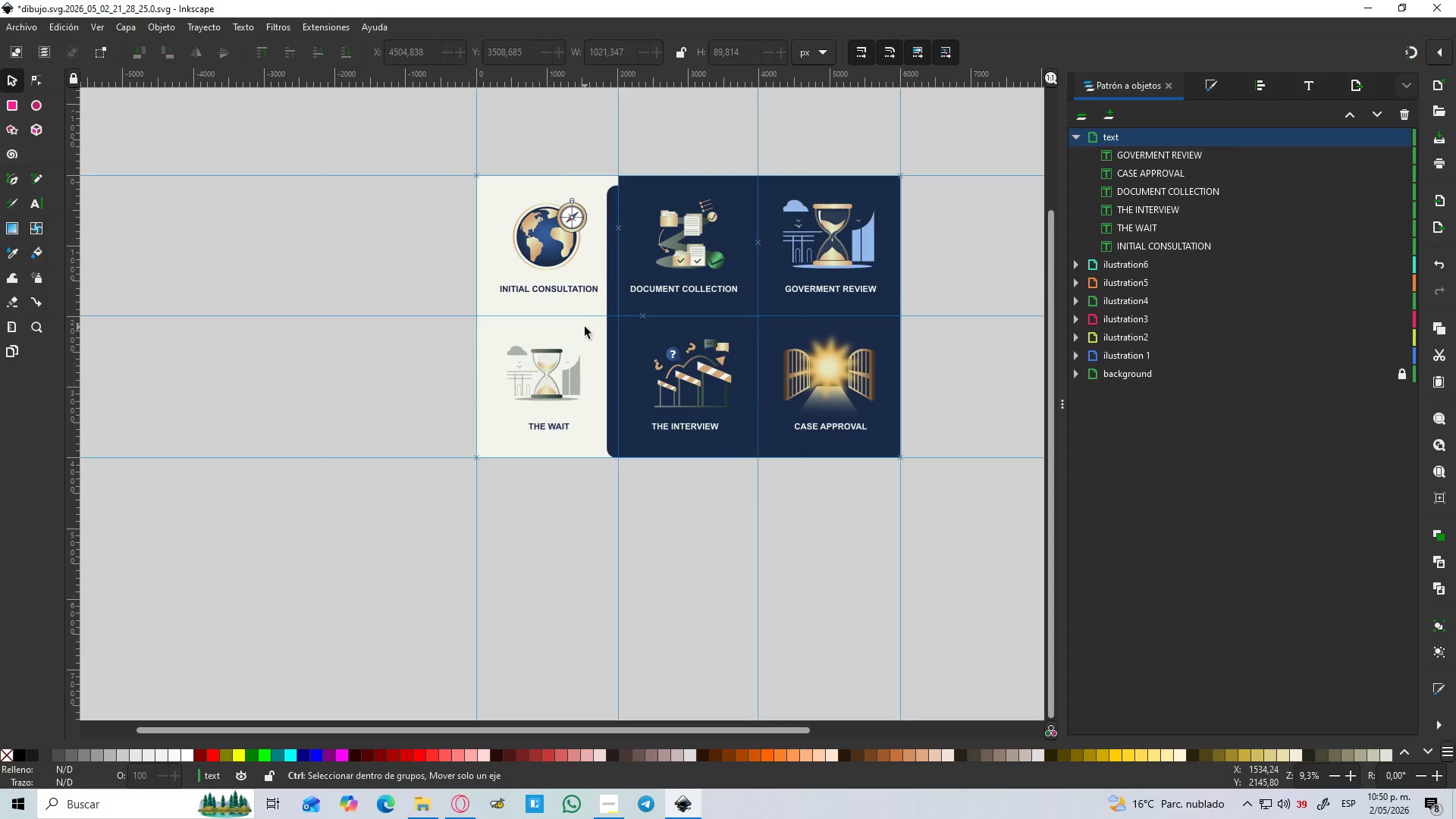 
hold_key(key=ControlLeft, duration=1.52)
 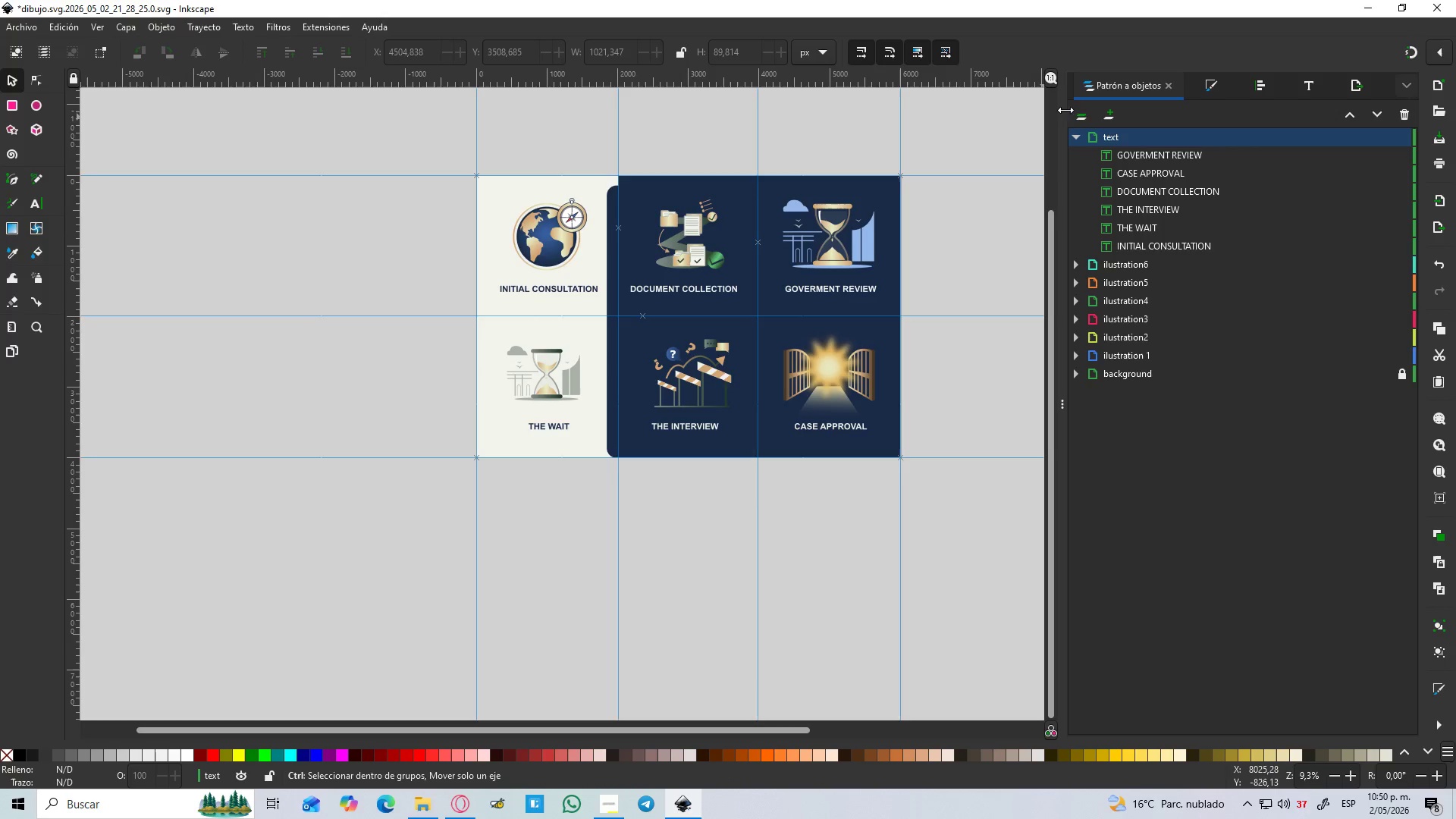 
hold_key(key=ControlLeft, duration=3.08)
left_click([965, 389])
 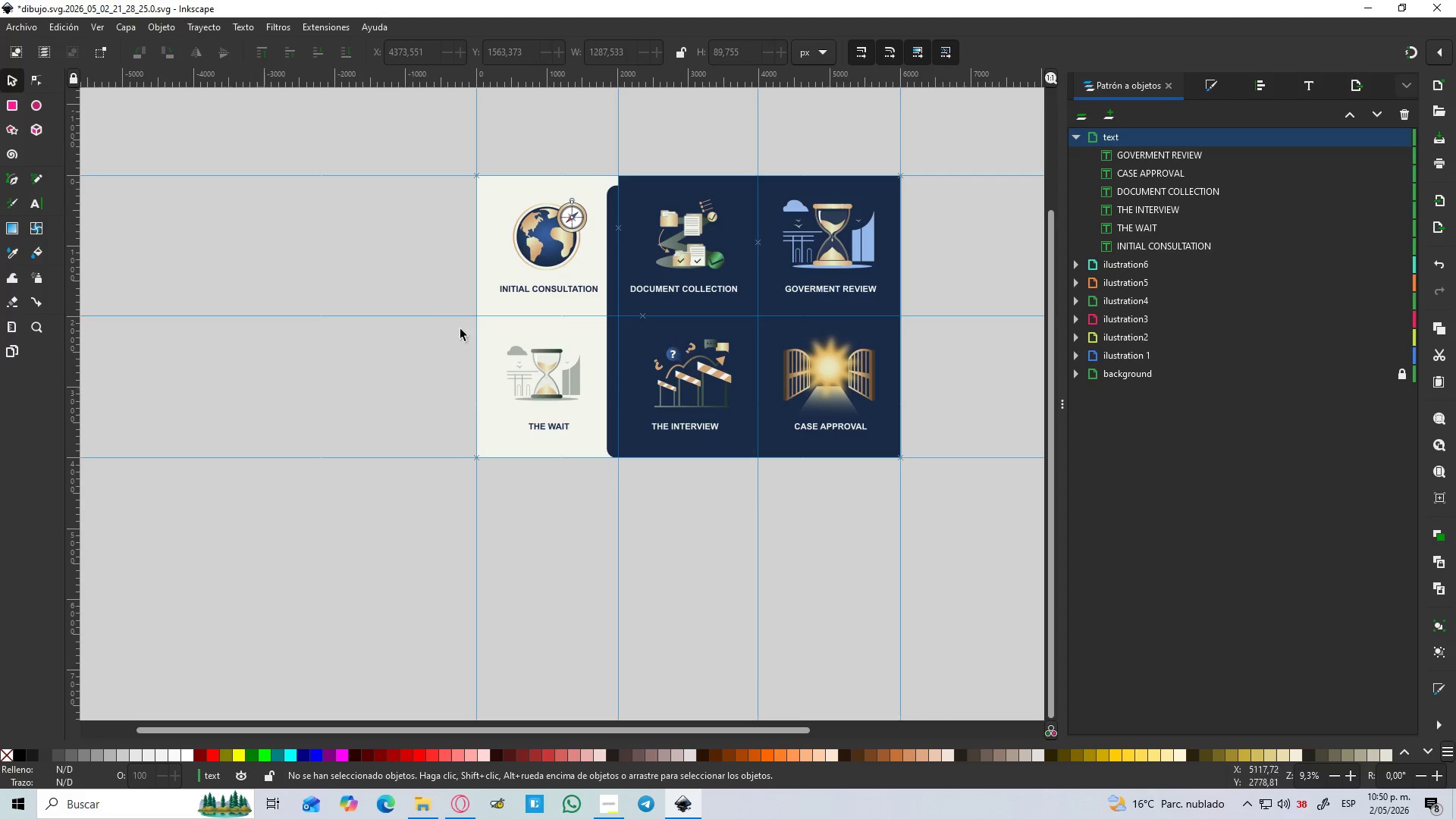 
hold_key(key=ControlLeft, duration=1.5)
scroll: coordinate [500, 297], scroll_direction: up, amount: 2.0
 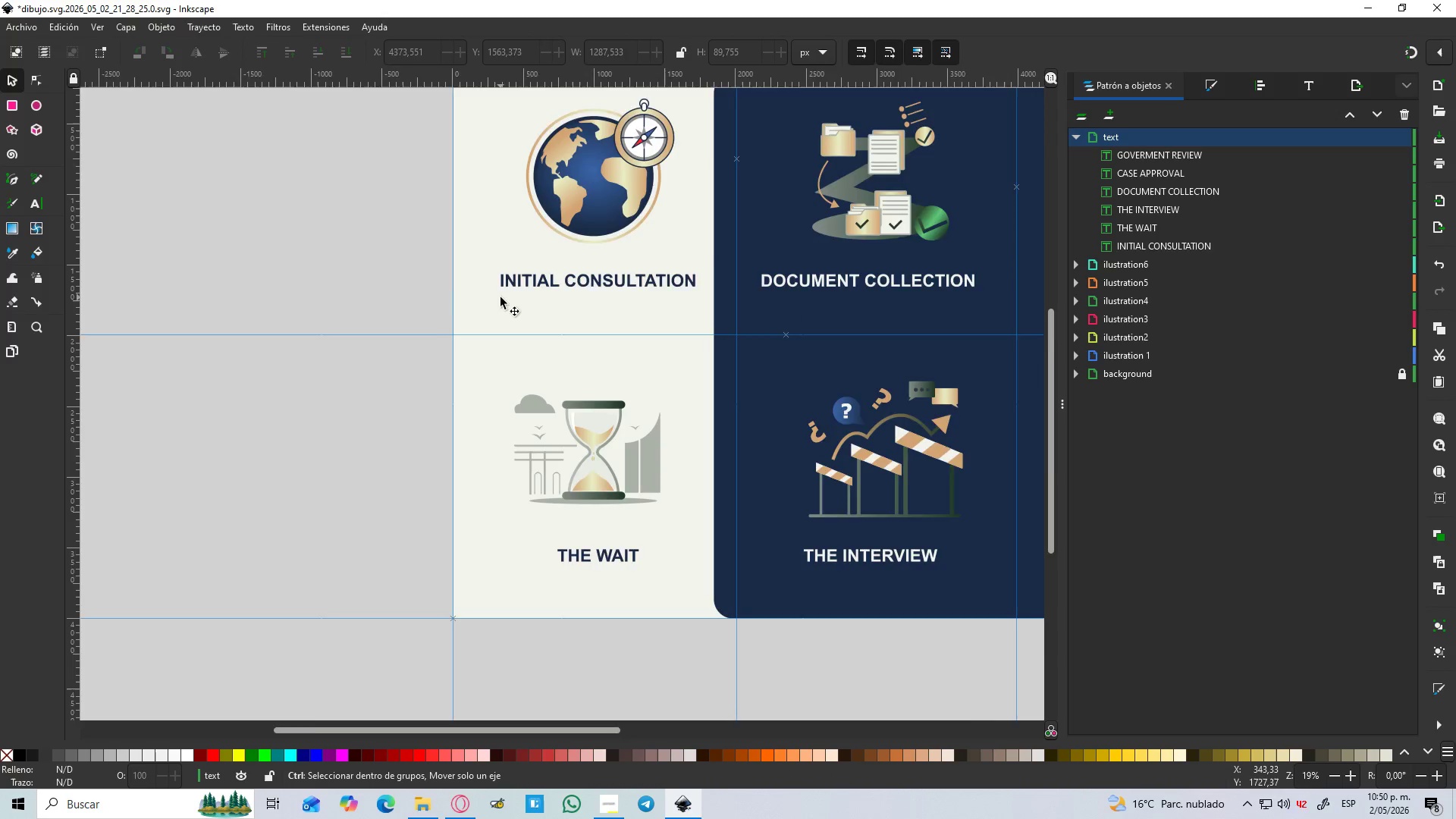 
key(Control+ControlLeft)
 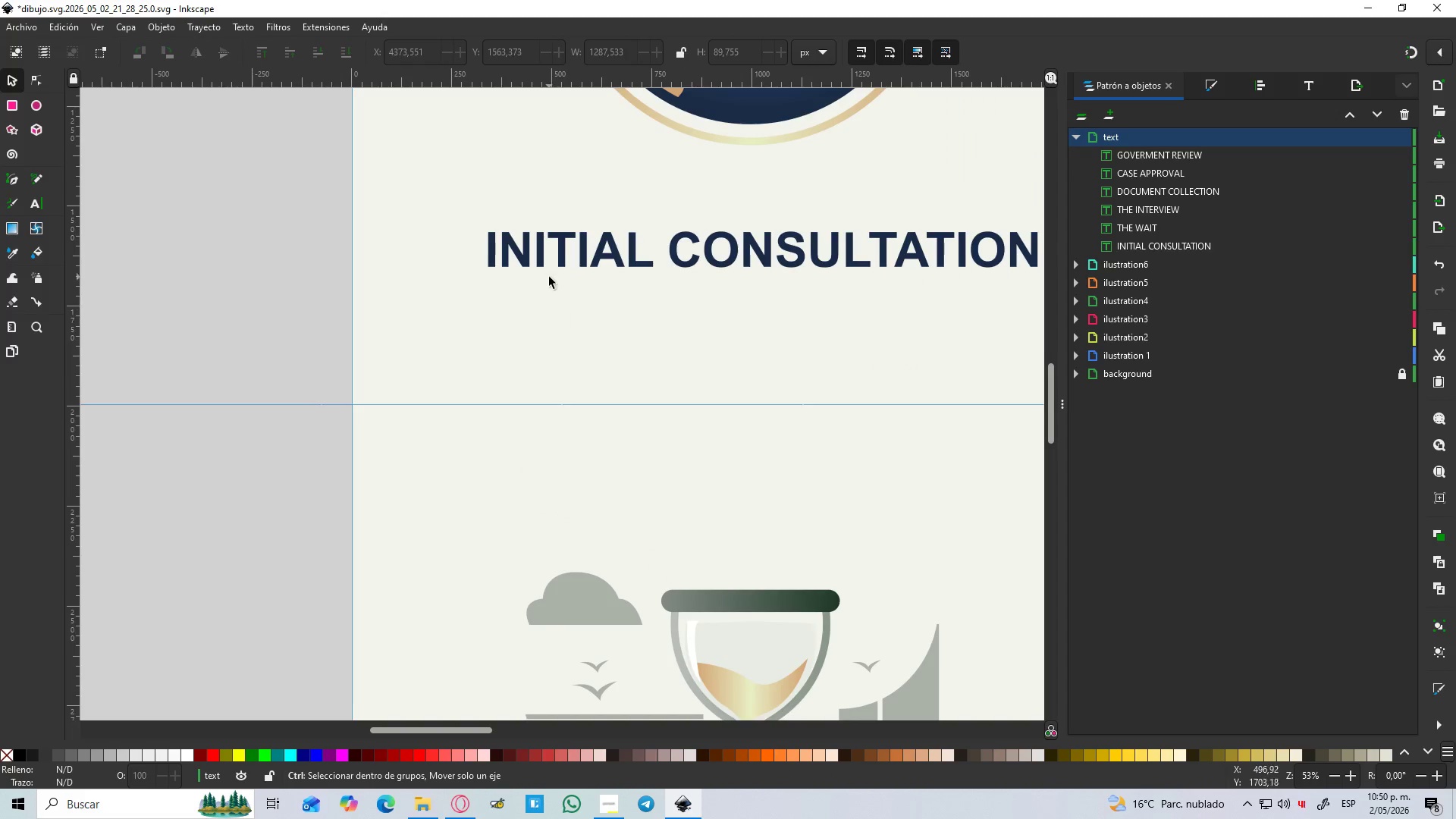 
key(Control+ControlLeft)
 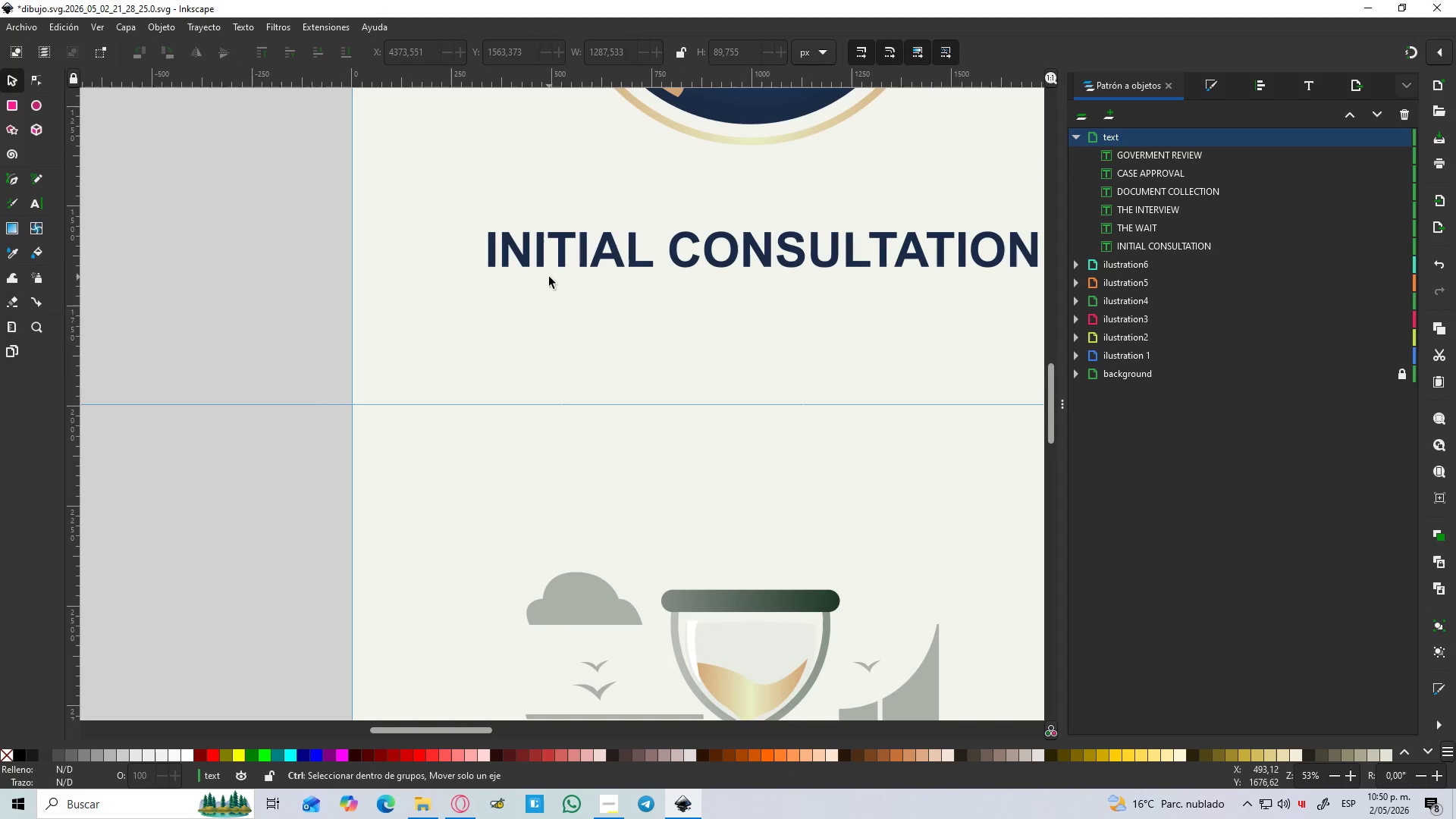 
key(Control+ControlLeft)
 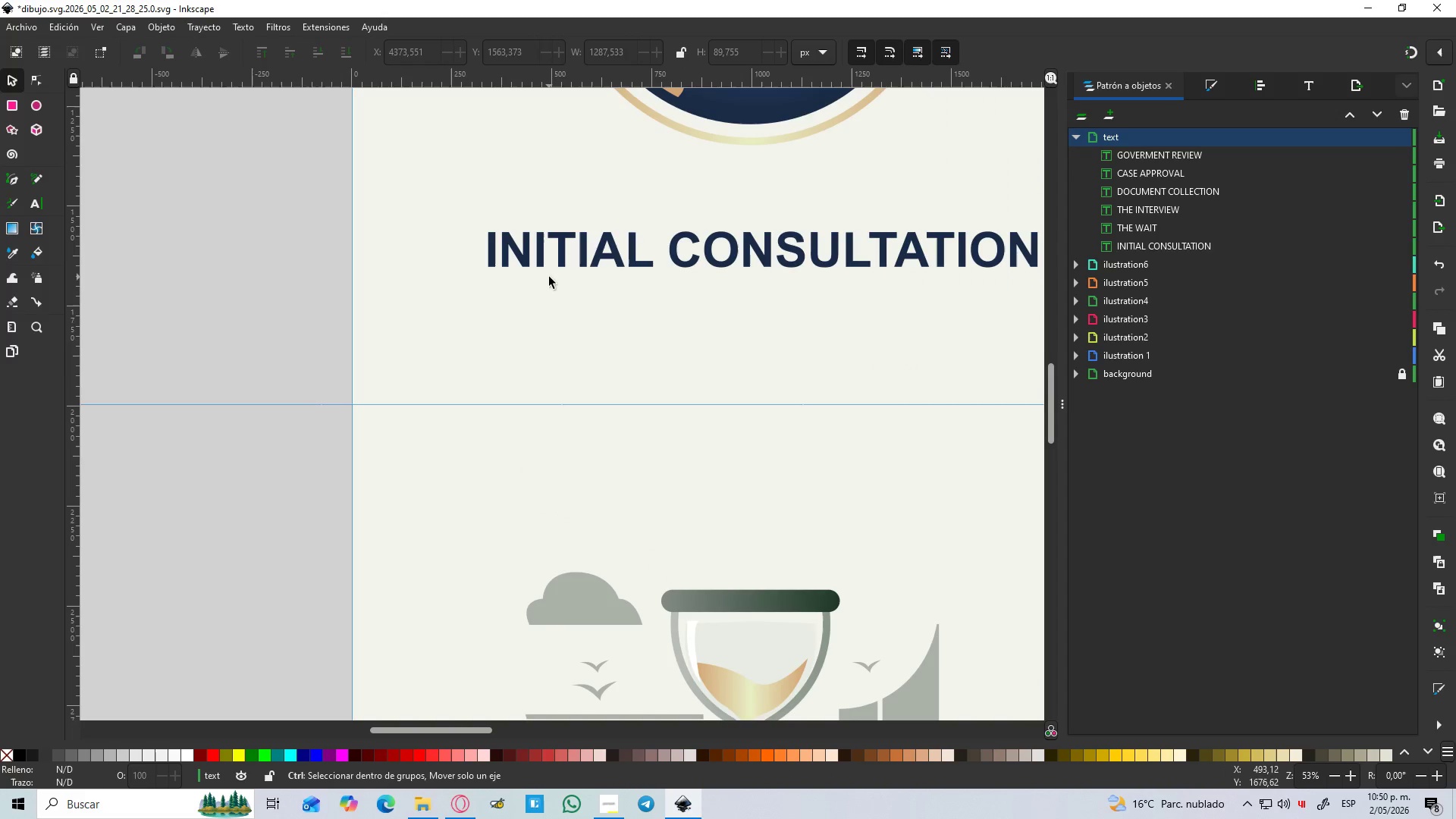 
key(Control+ControlLeft)
 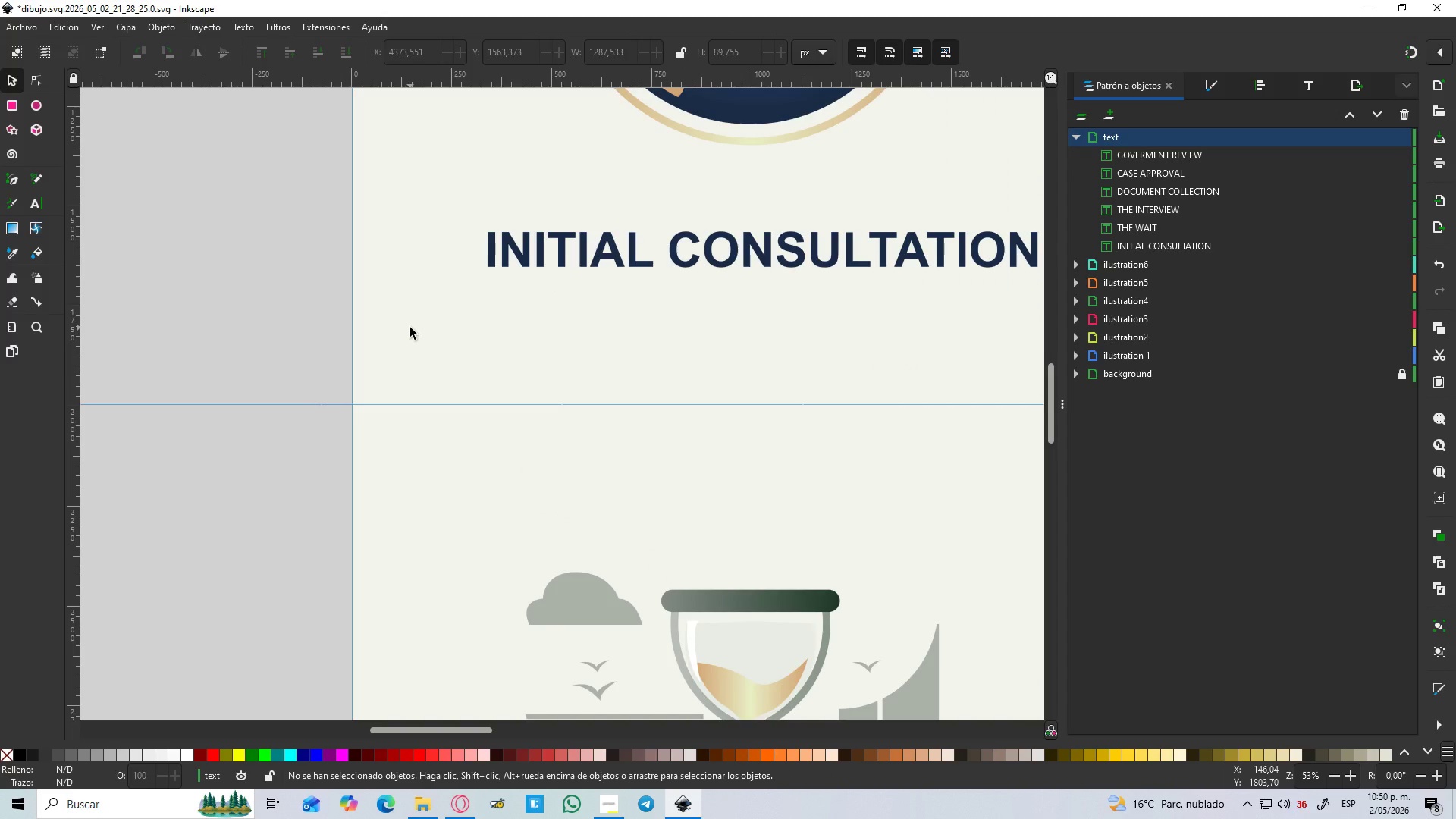 
scroll: coordinate [513, 297], scroll_direction: up, amount: 3.0
 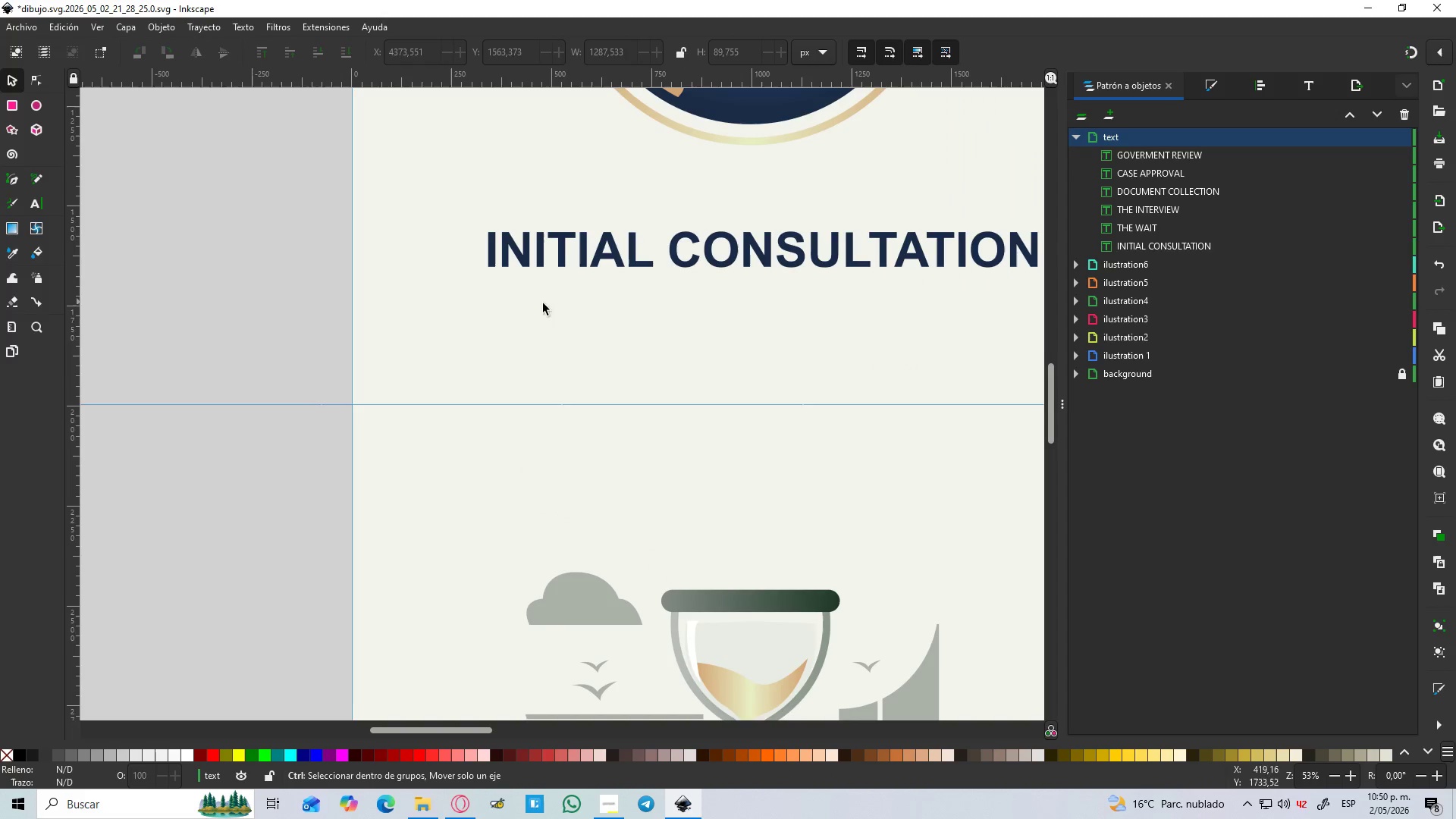 
hold_key(key=Space, duration=0.53)
 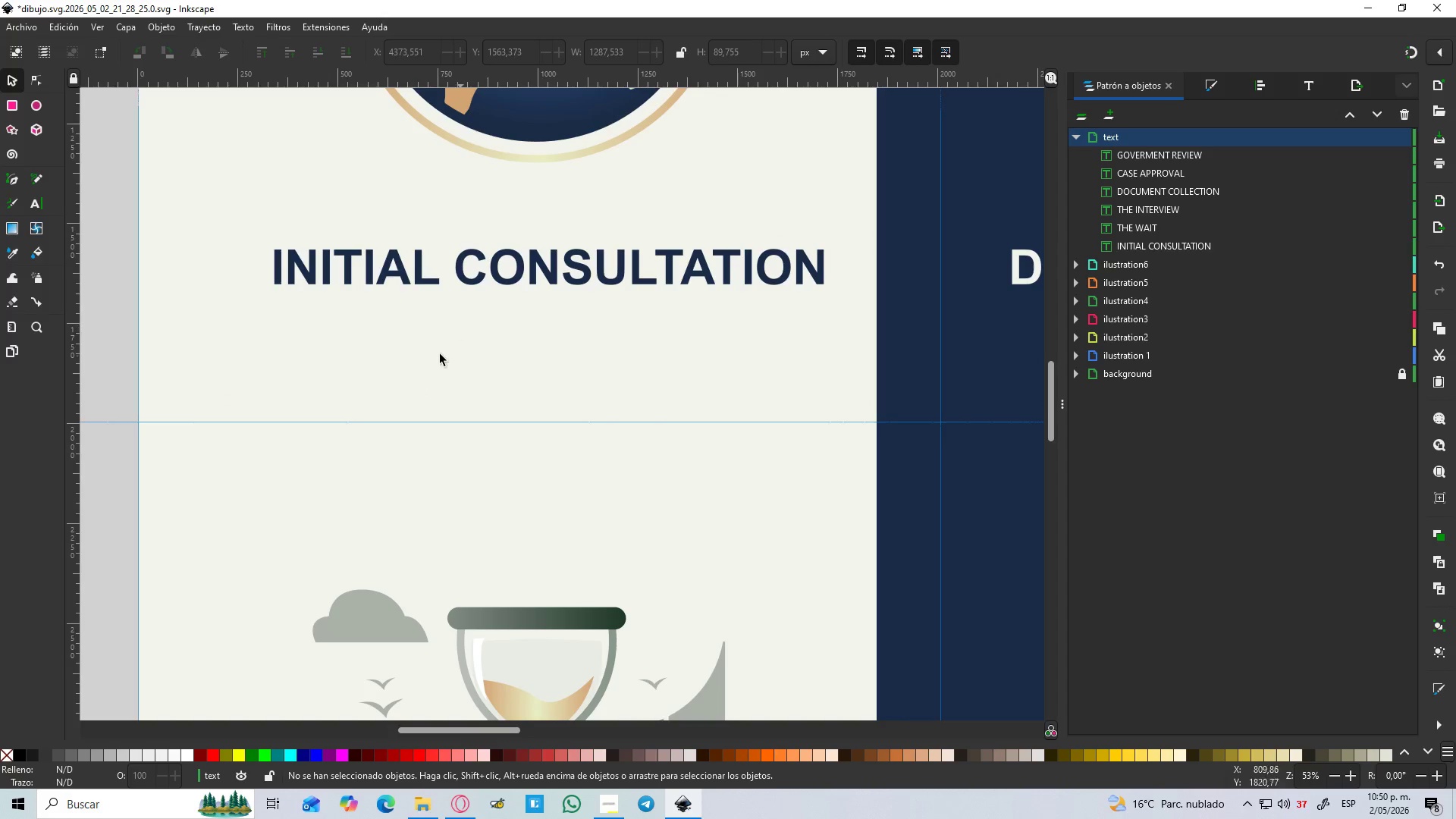 
key(T)
 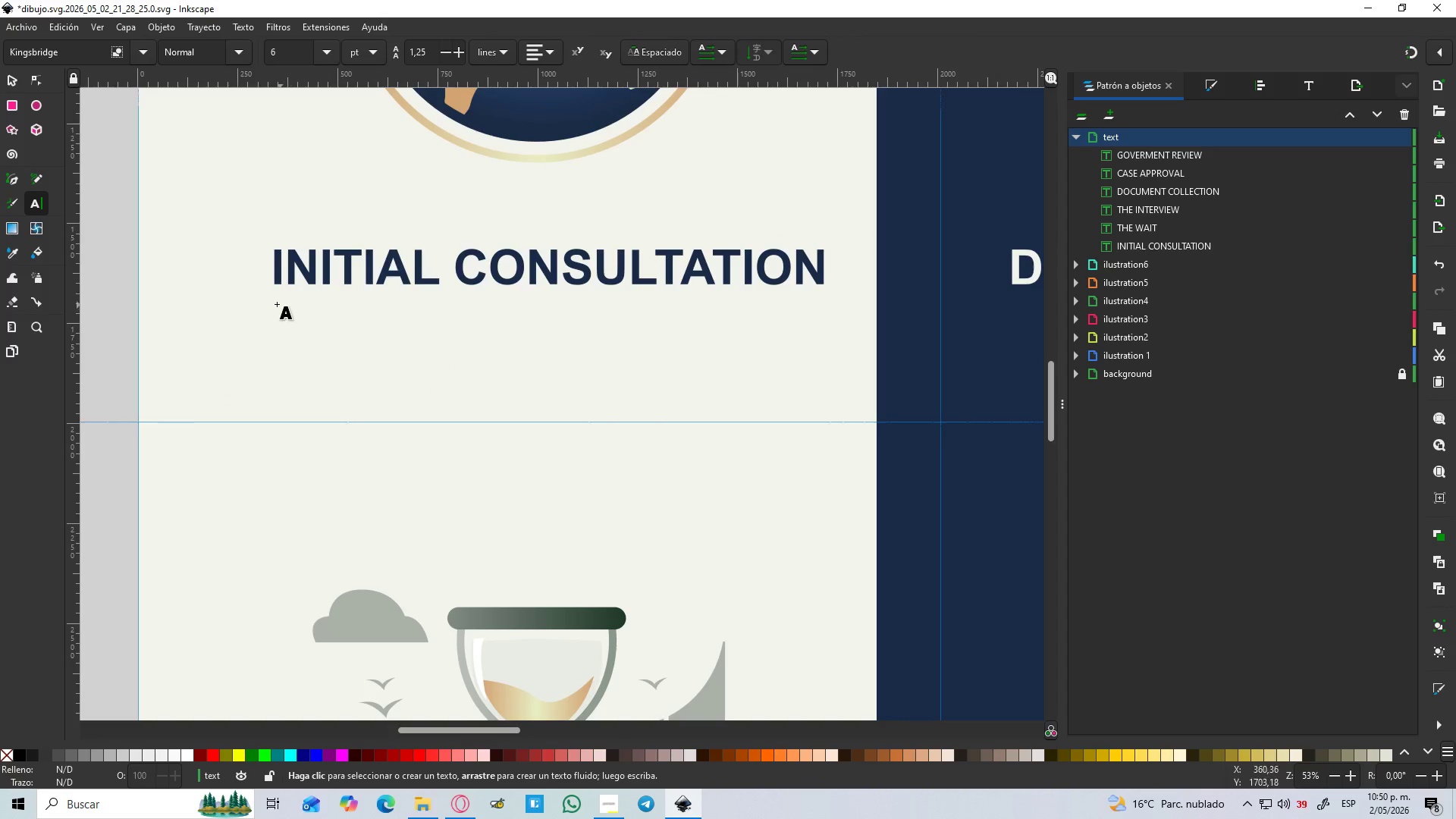 
left_click_drag(start_coordinate=[274, 303], to_coordinate=[805, 351])
 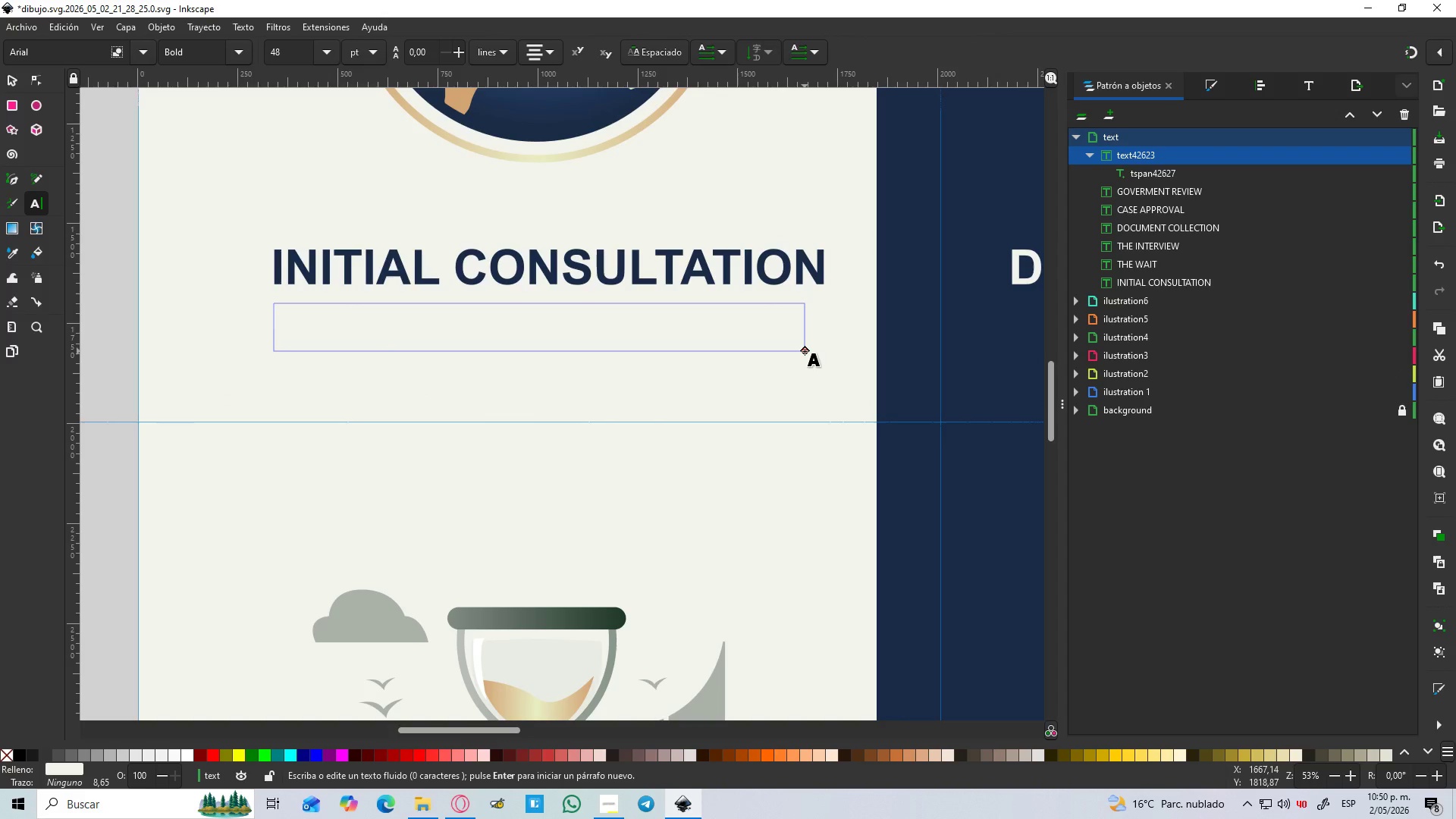 
type(NAVIGATING THE OFICIAL PROCESS)
 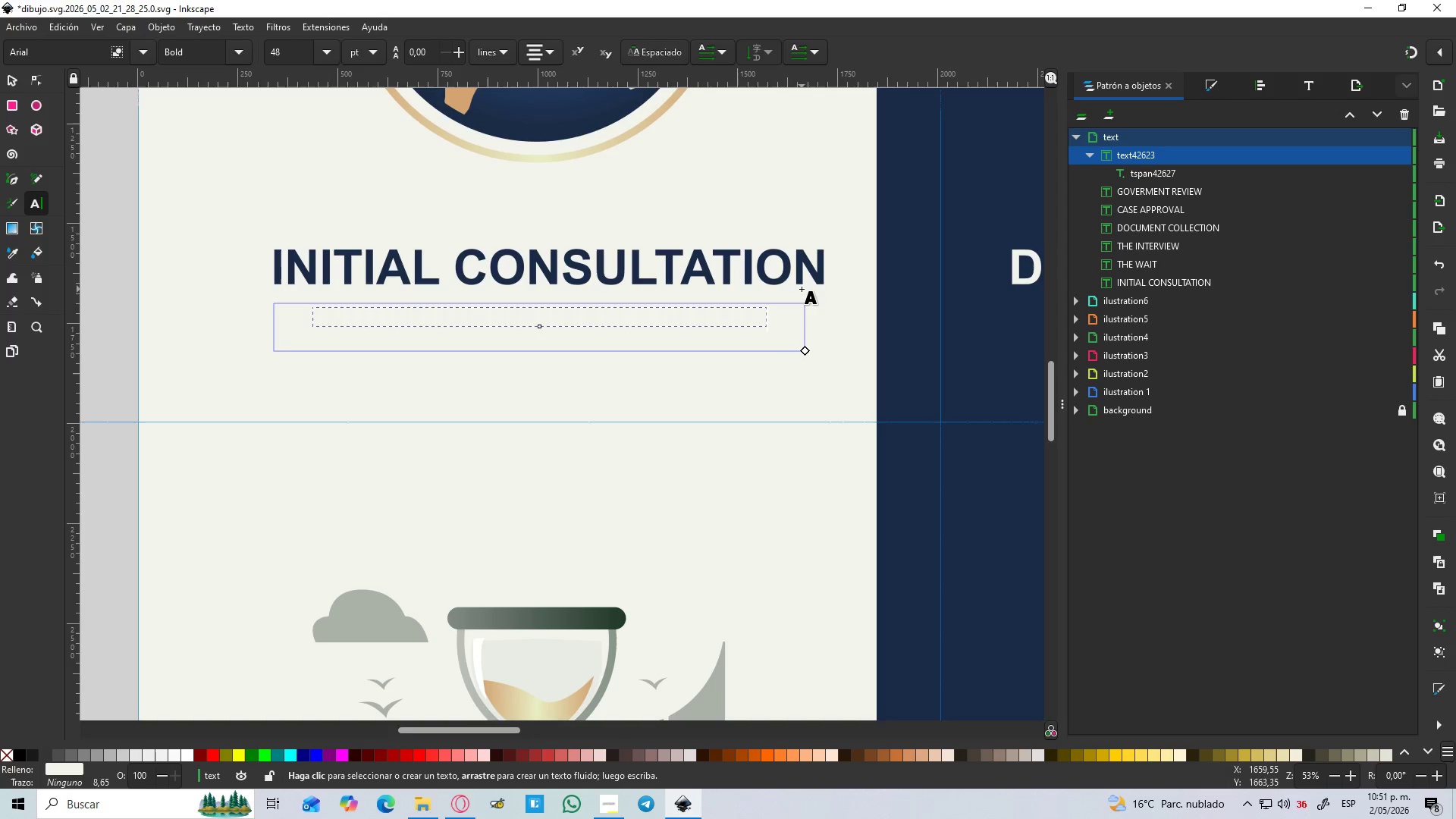 
key(Escape)
 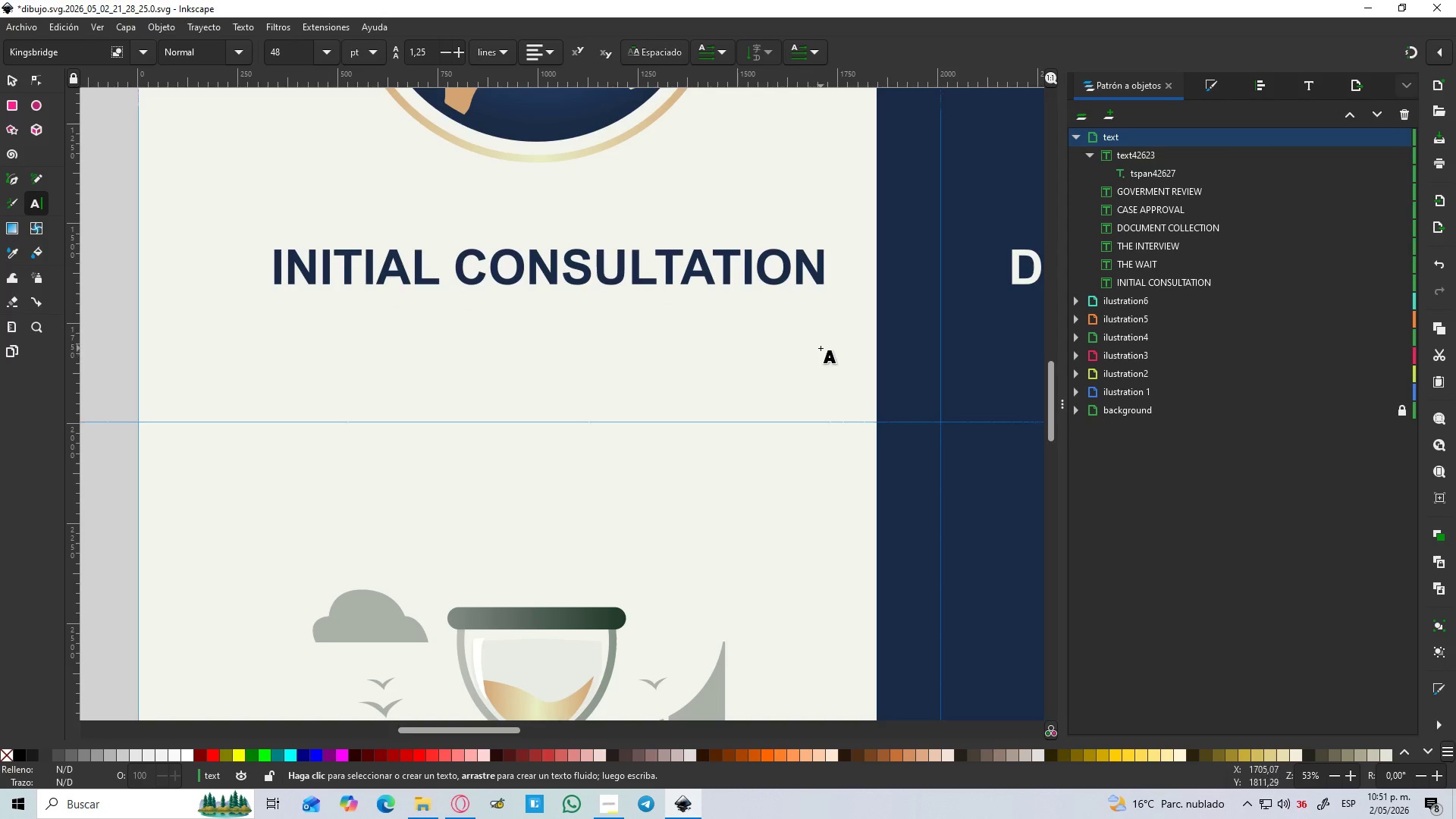 
key(S)
 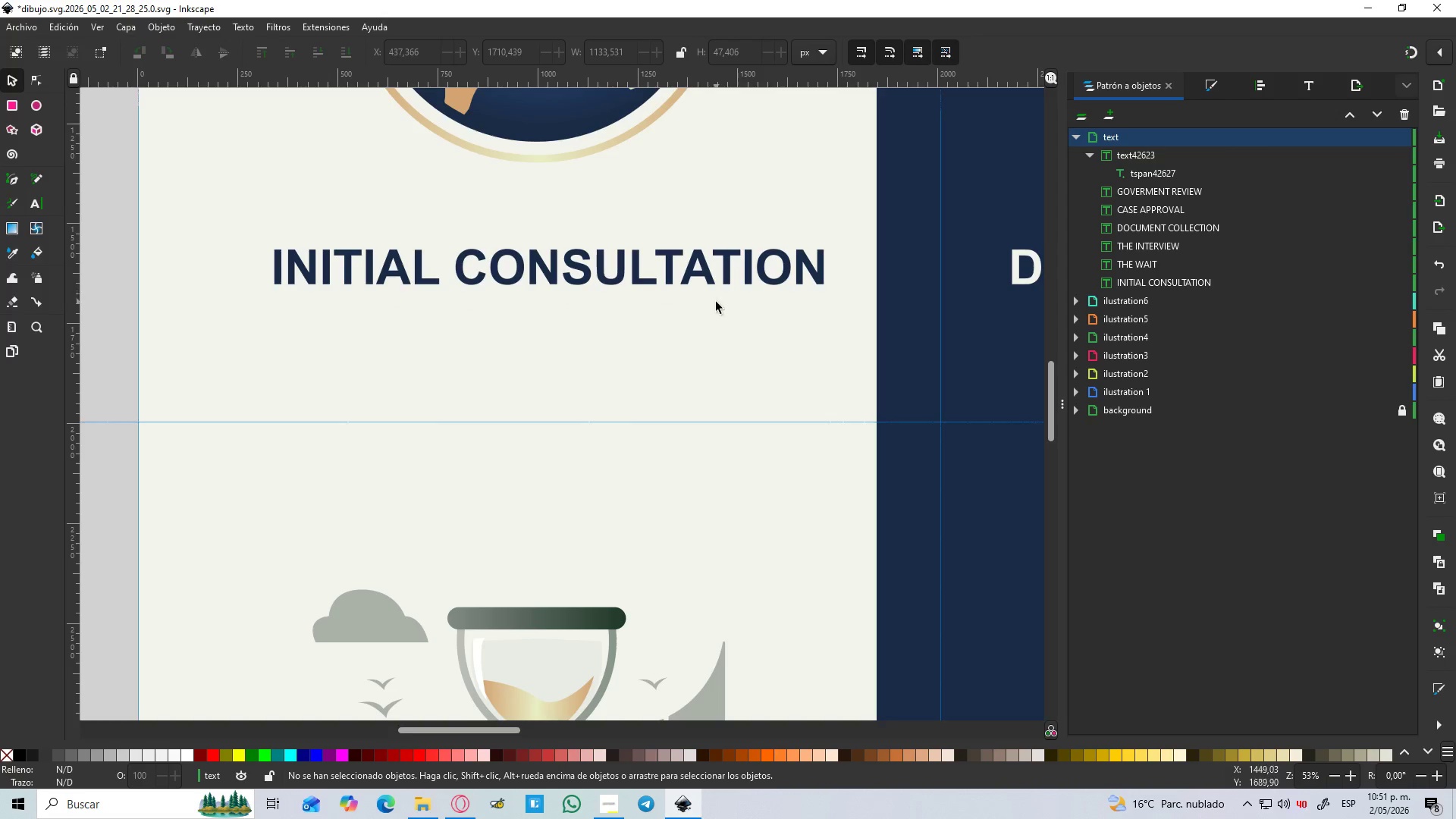 
left_click([714, 315])
 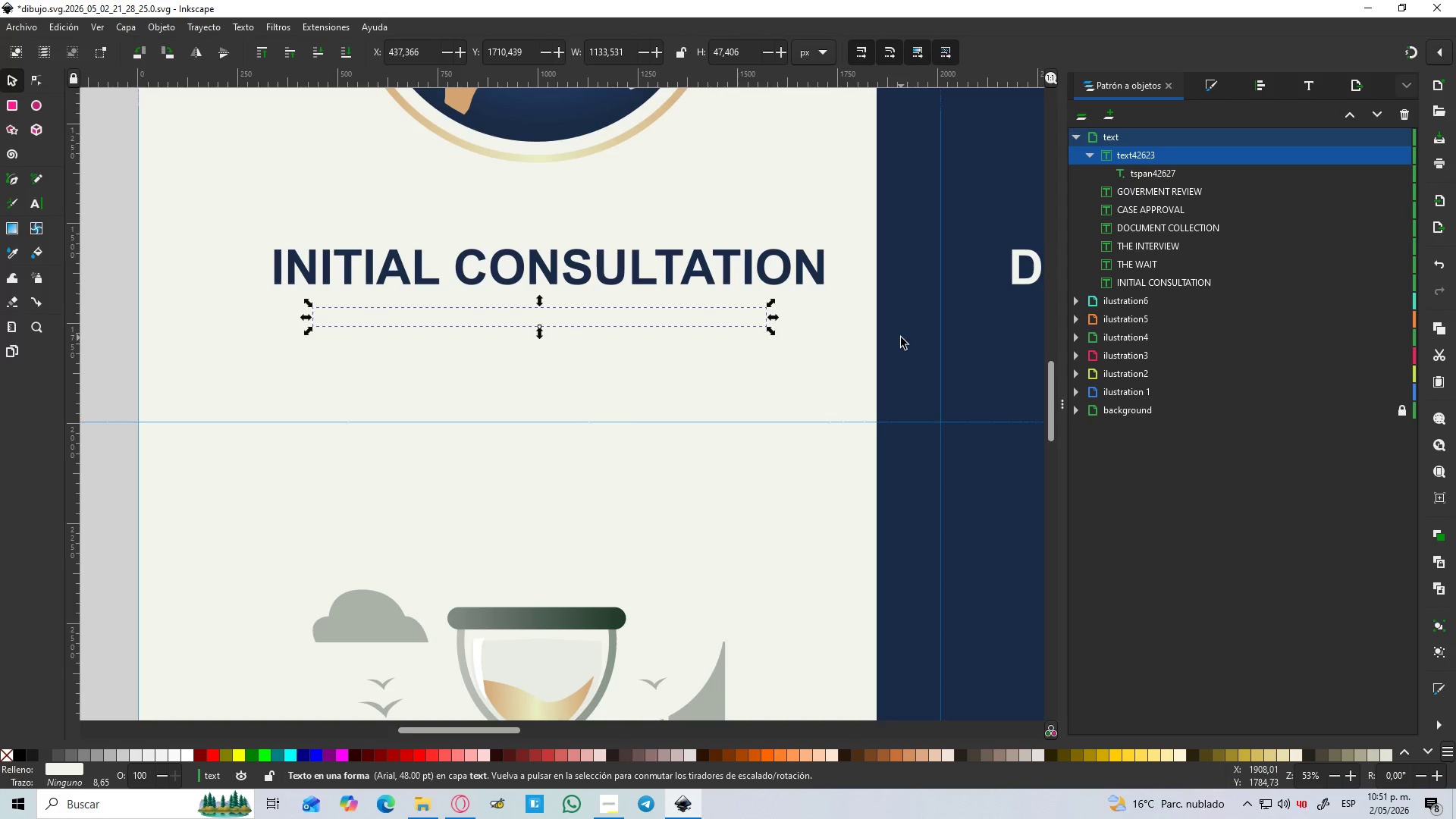 
key(D)
 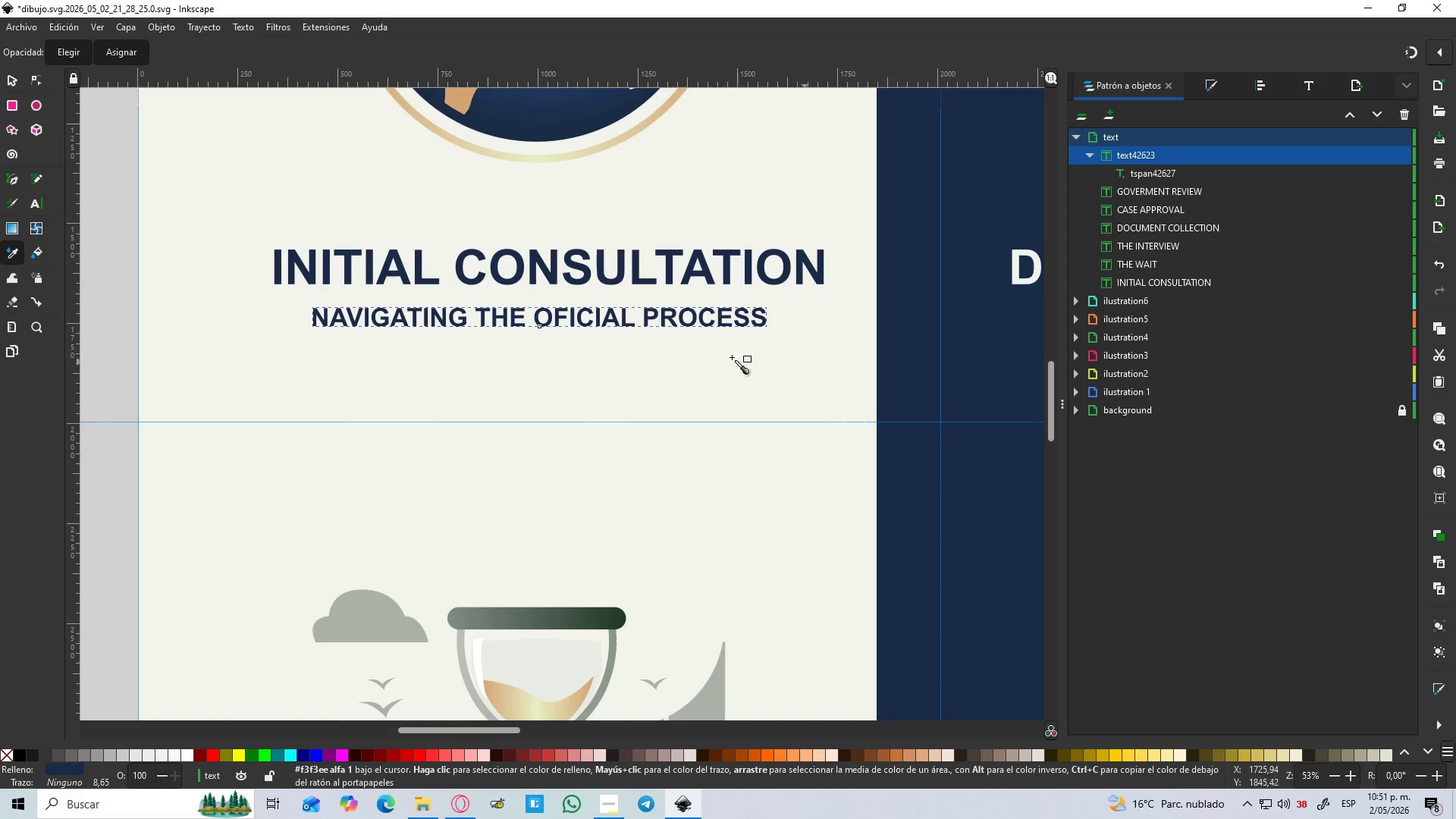 
hold_key(key=ControlLeft, duration=0.88)
scroll: coordinate [629, 357], scroll_direction: down, amount: 3.0
 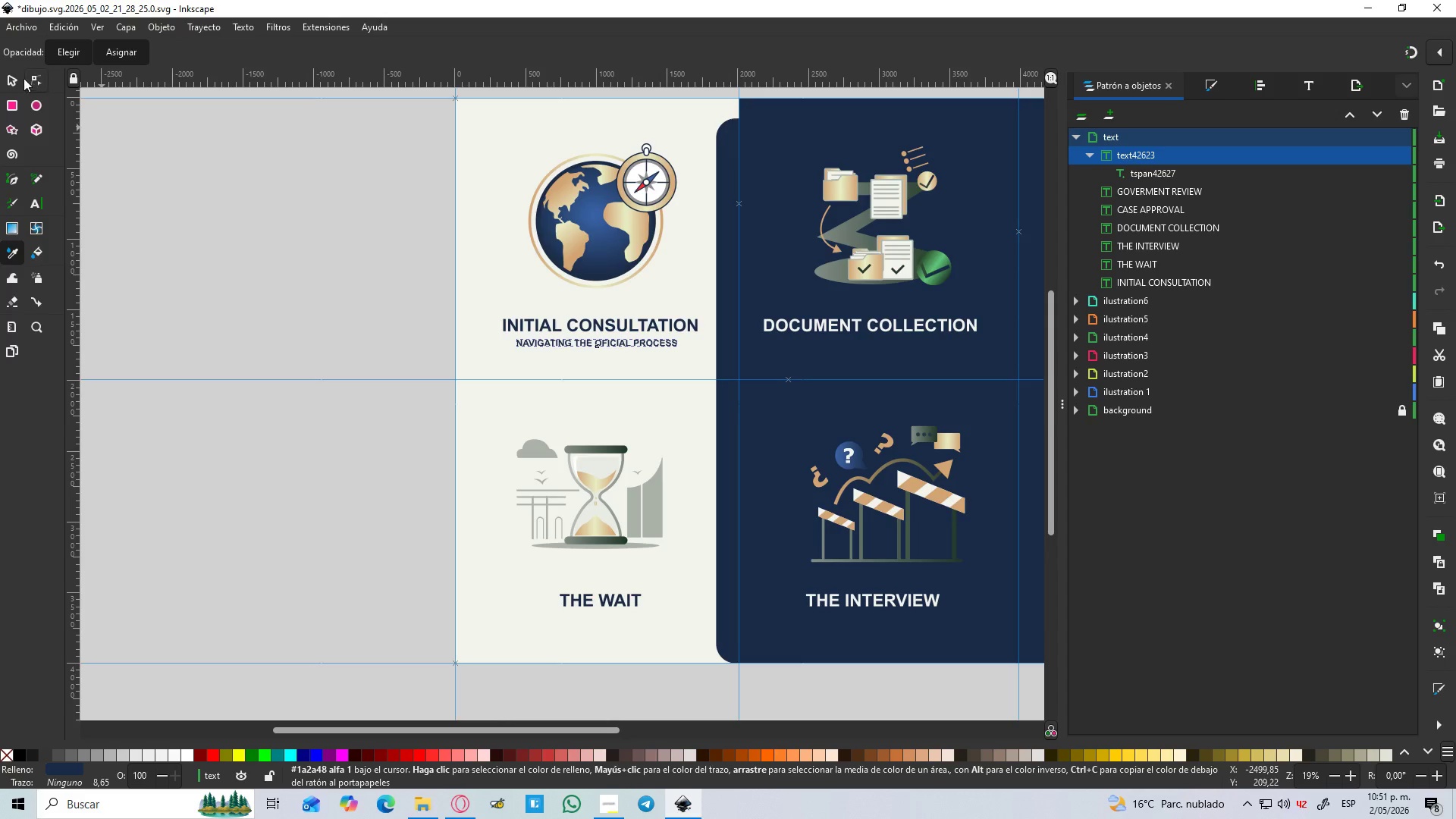 
left_click([20, 77])
 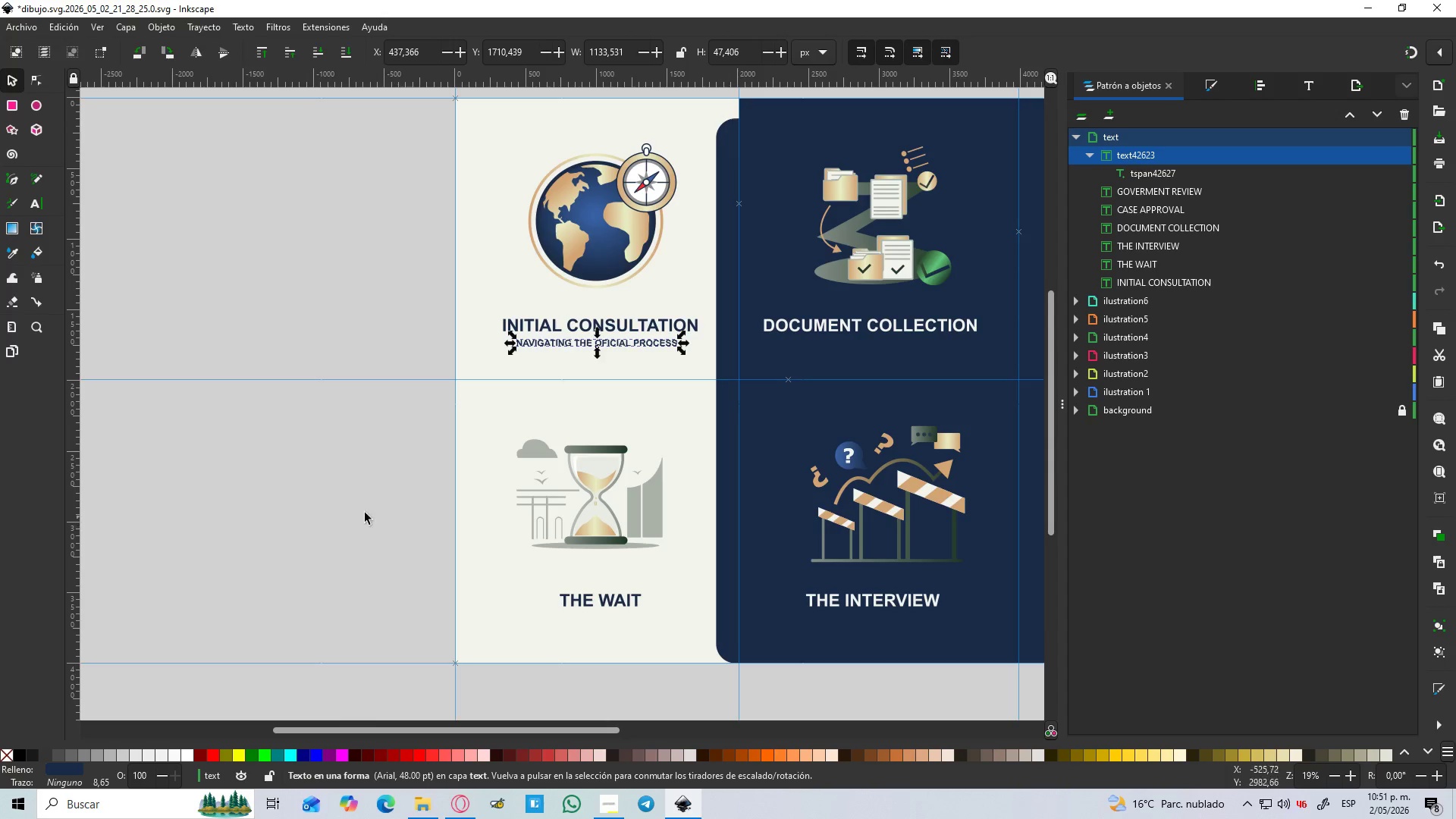 
left_click([341, 500])
 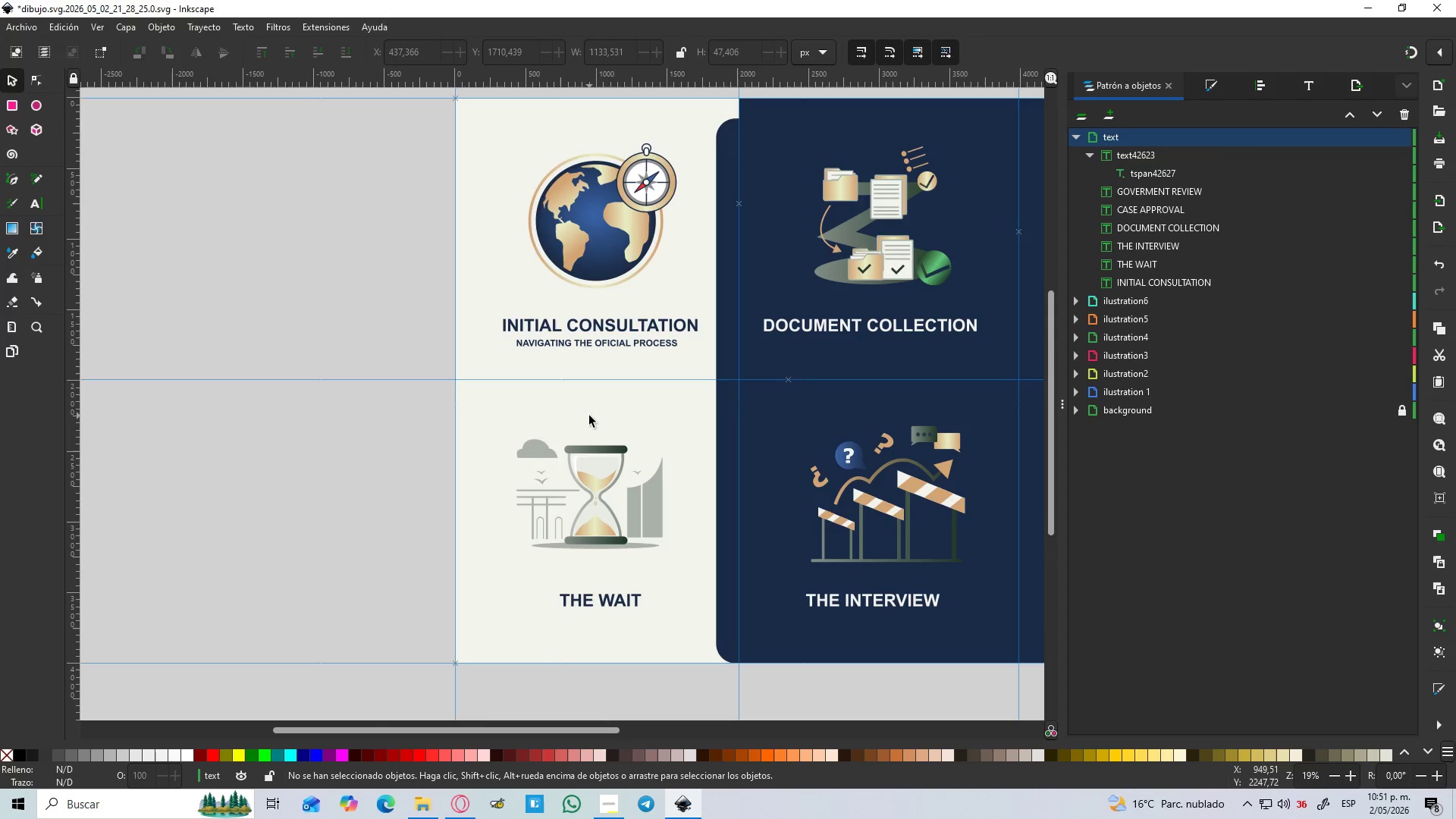 
left_click([590, 341])
 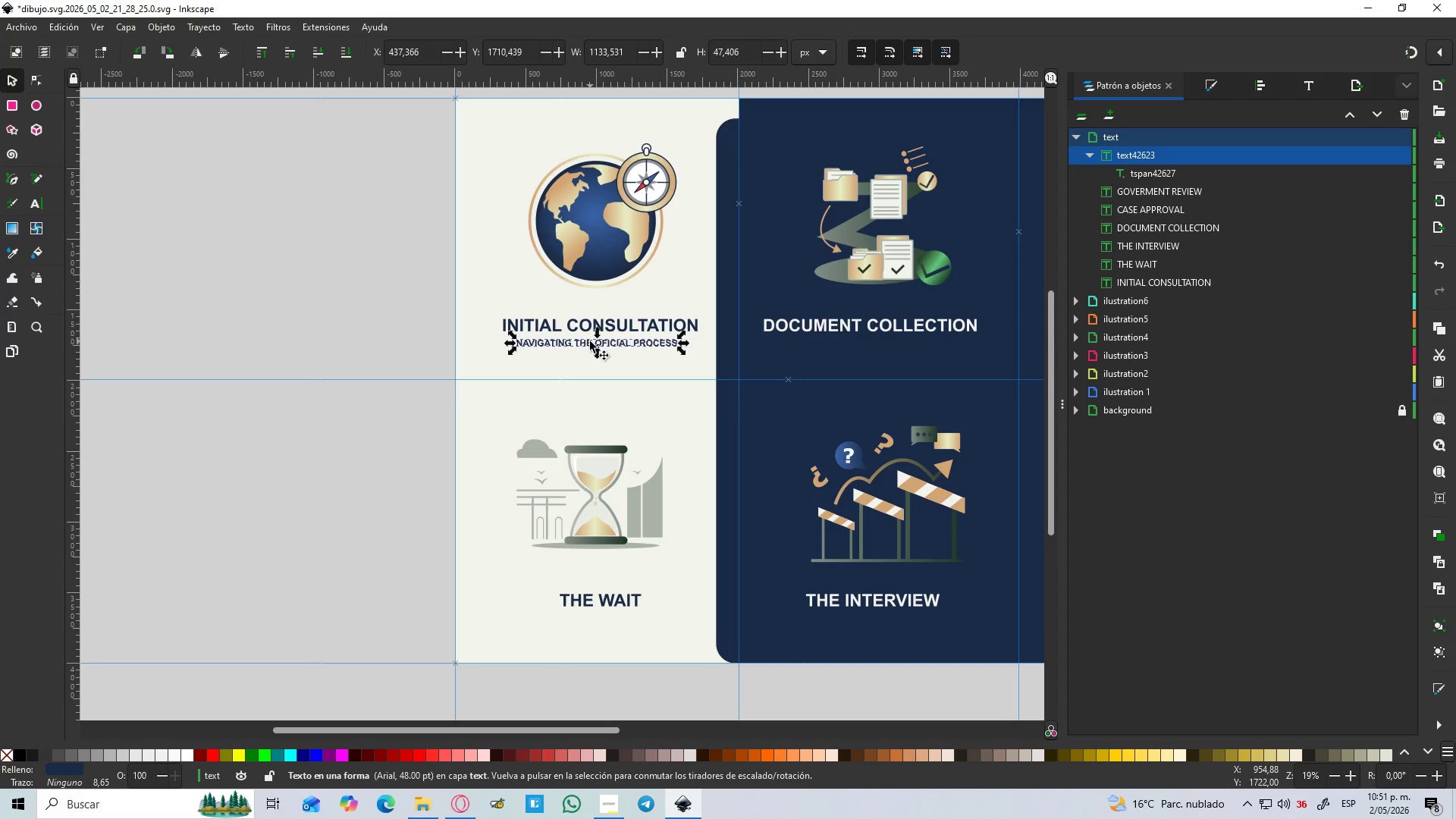 
key(Control+D)
 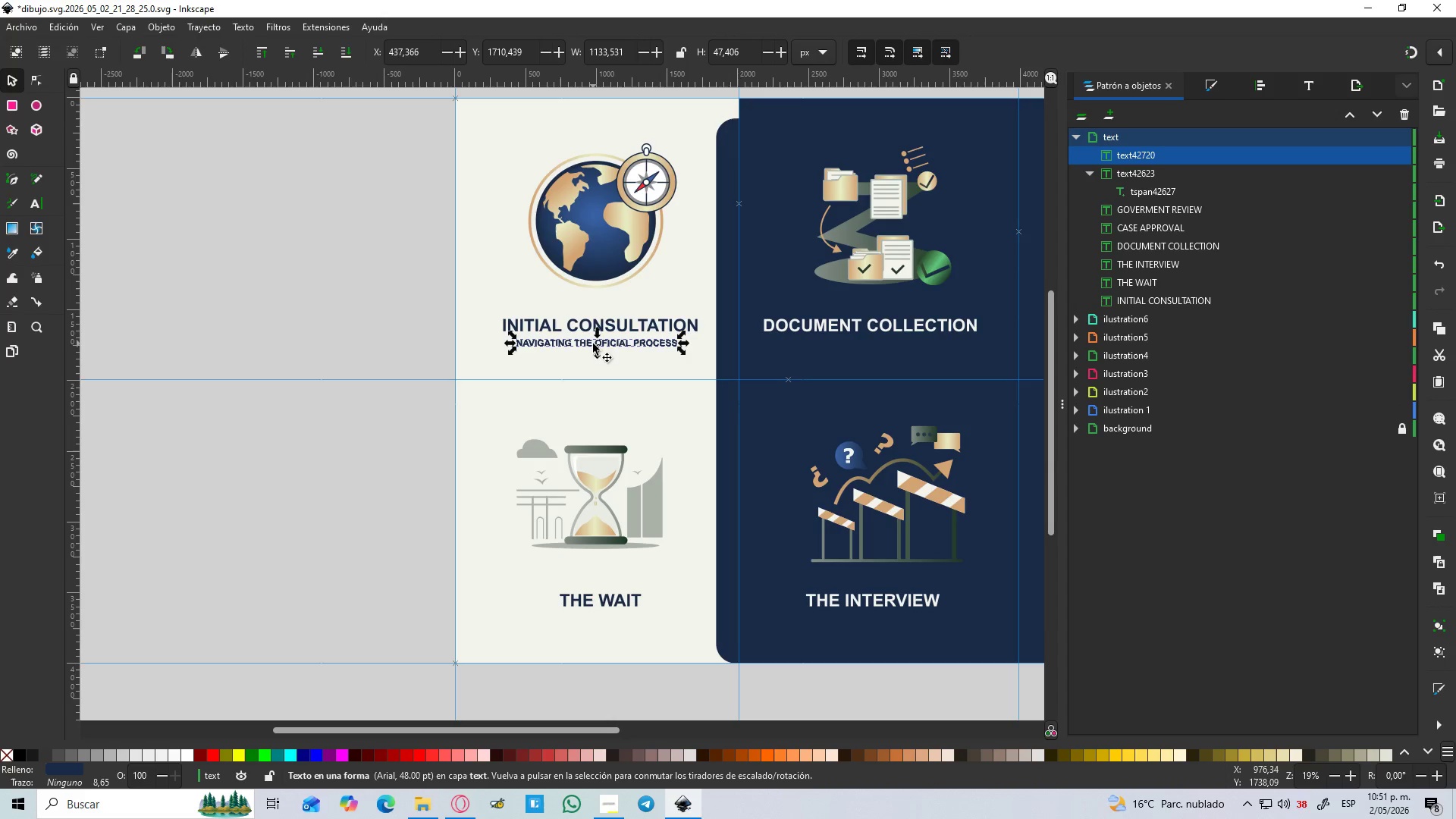 
left_click_drag(start_coordinate=[593, 344], to_coordinate=[610, 630])
 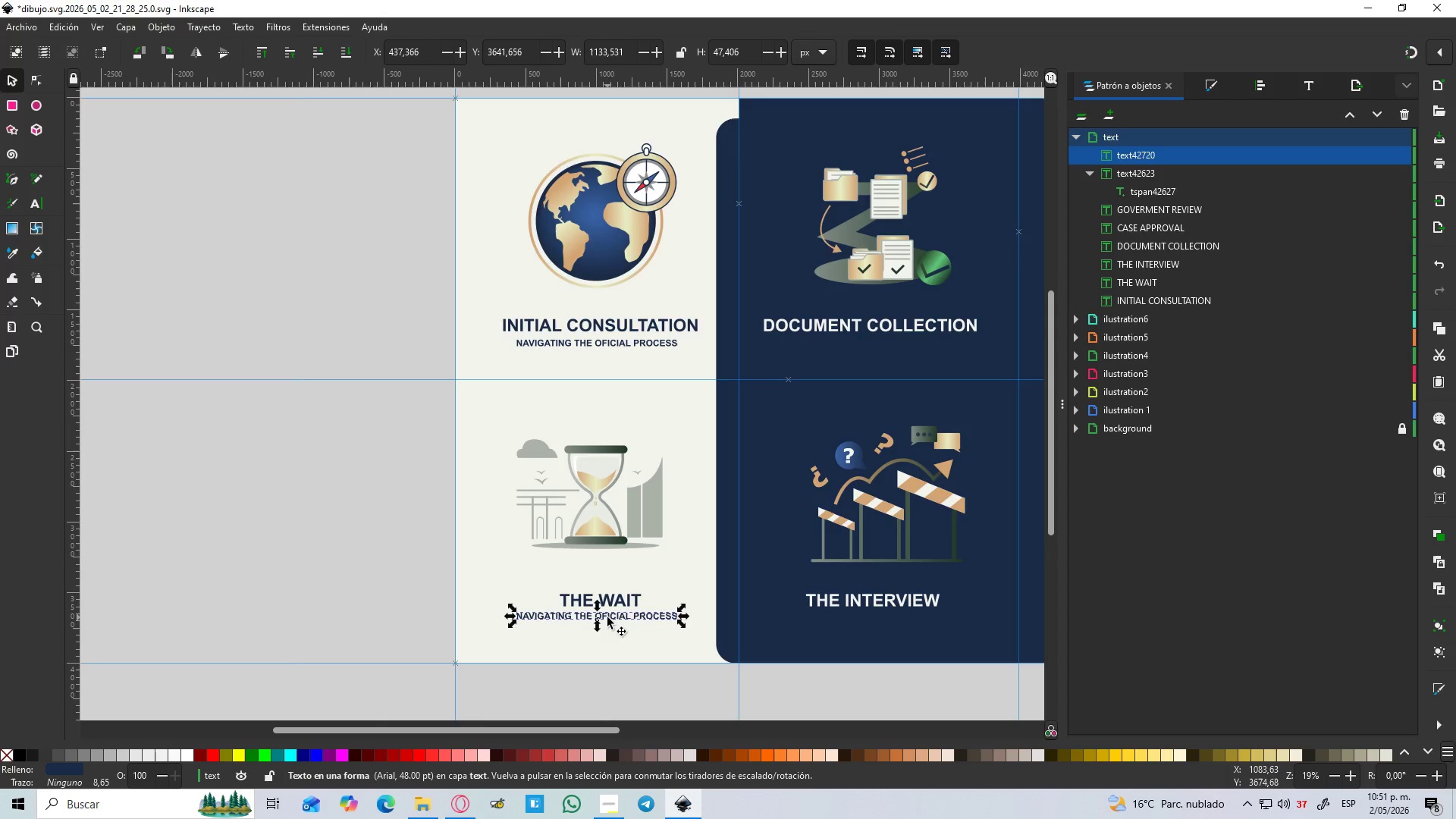 
hold_key(key=ControlLeft, duration=1.5)
 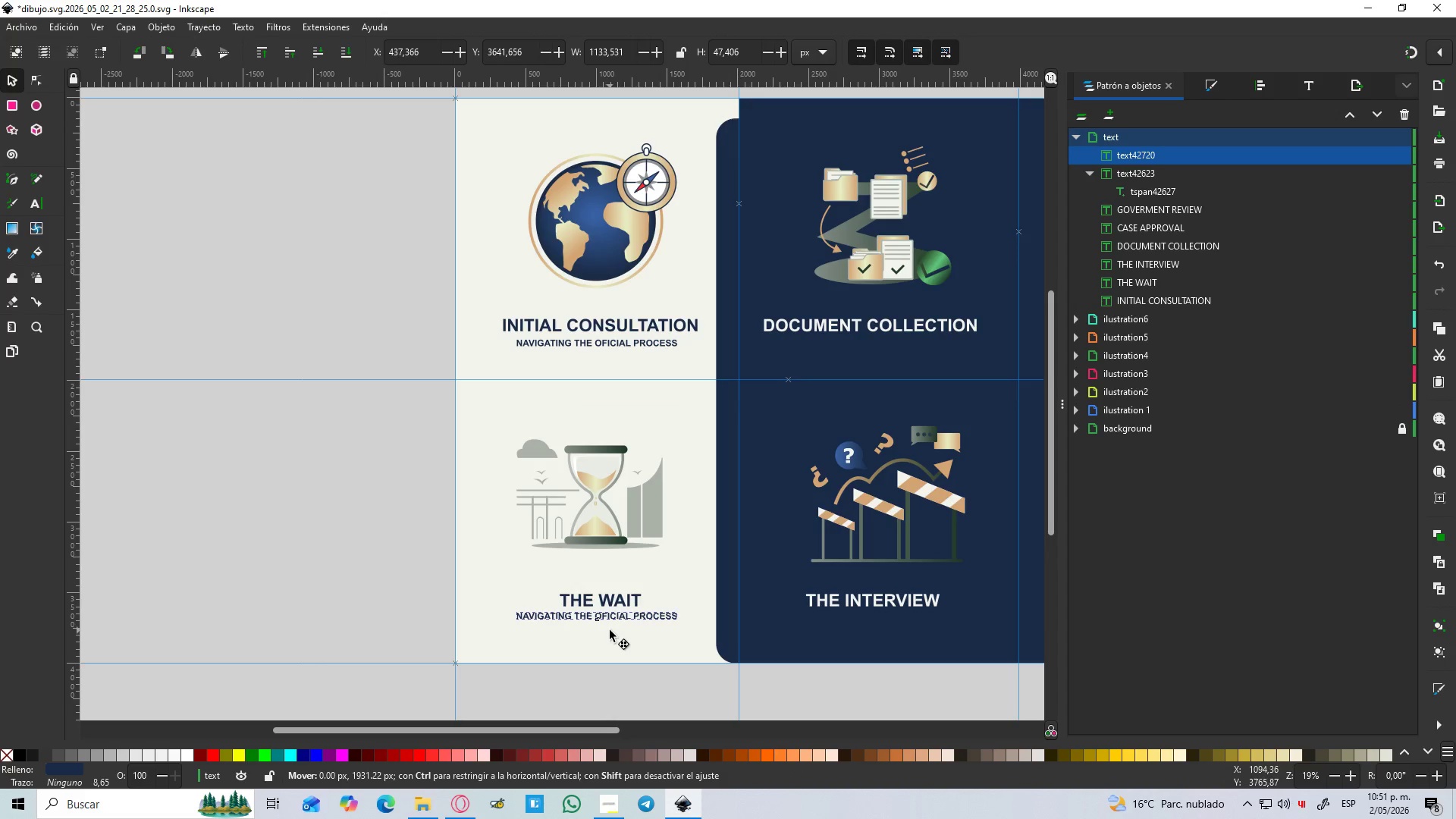 
hold_key(key=ControlLeft, duration=1.08)
 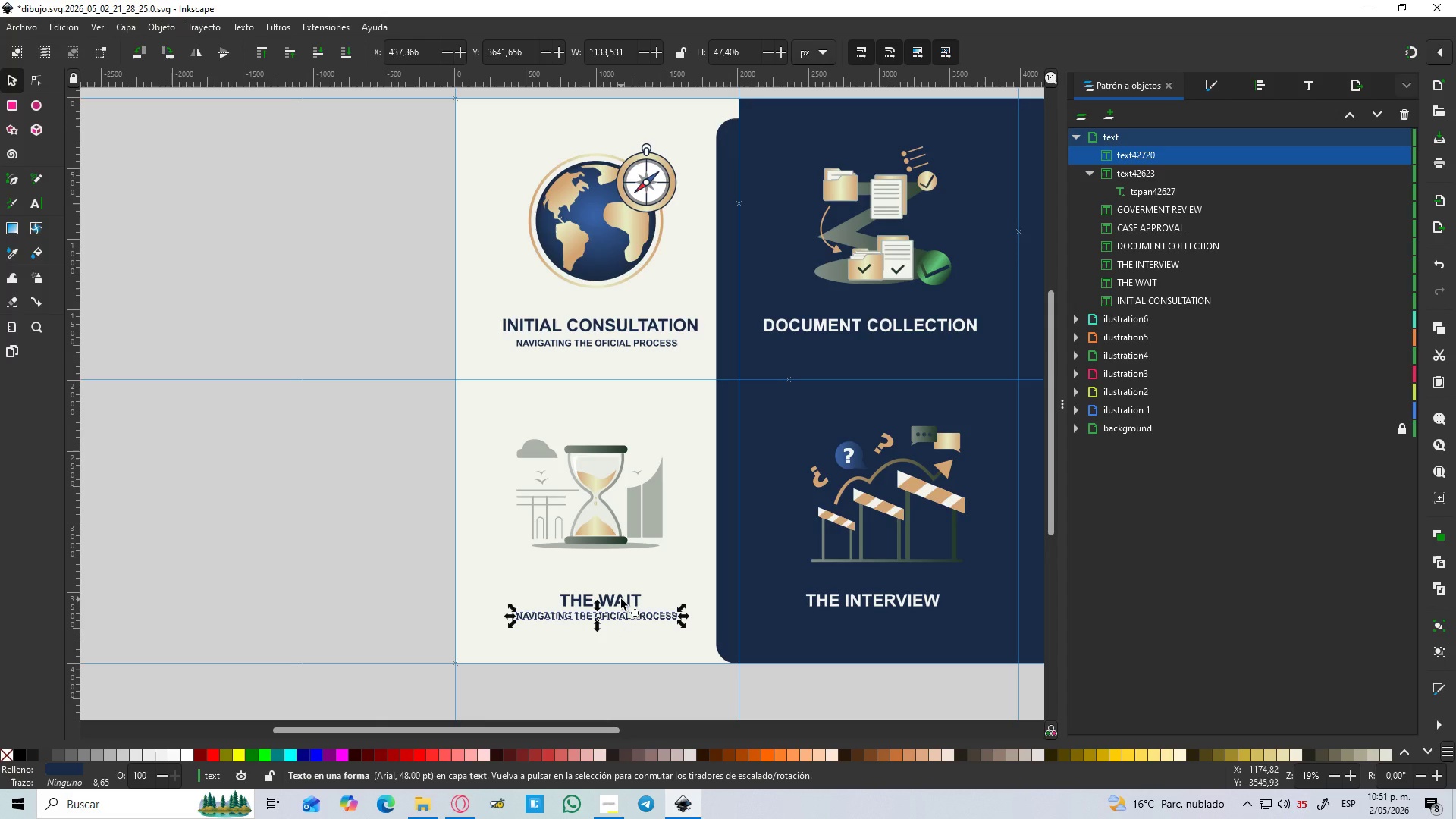 
wait(8.48)
 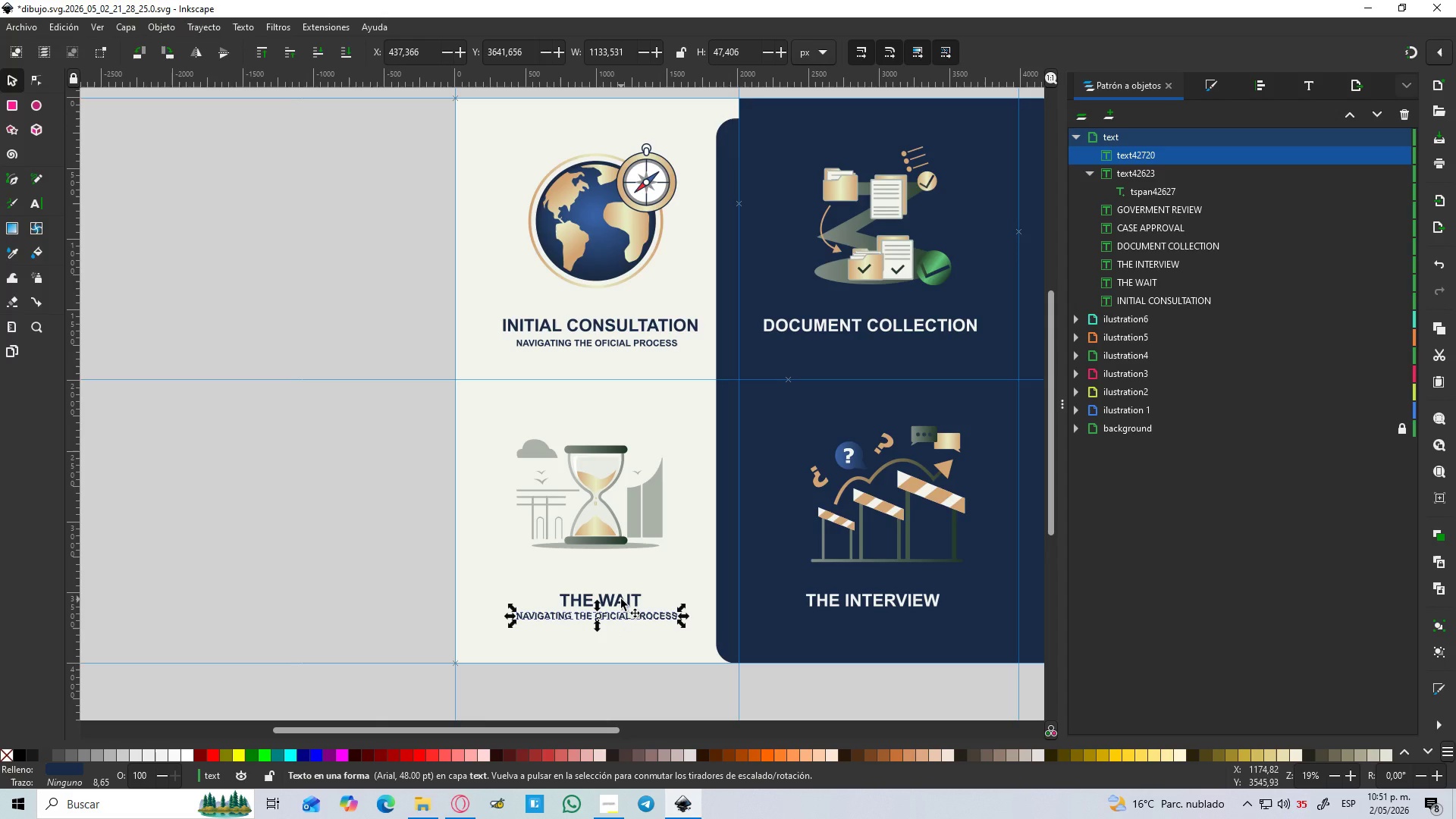 
hold_key(key=ControlLeft, duration=0.91)
scroll: coordinate [644, 561], scroll_direction: down, amount: 2.0
 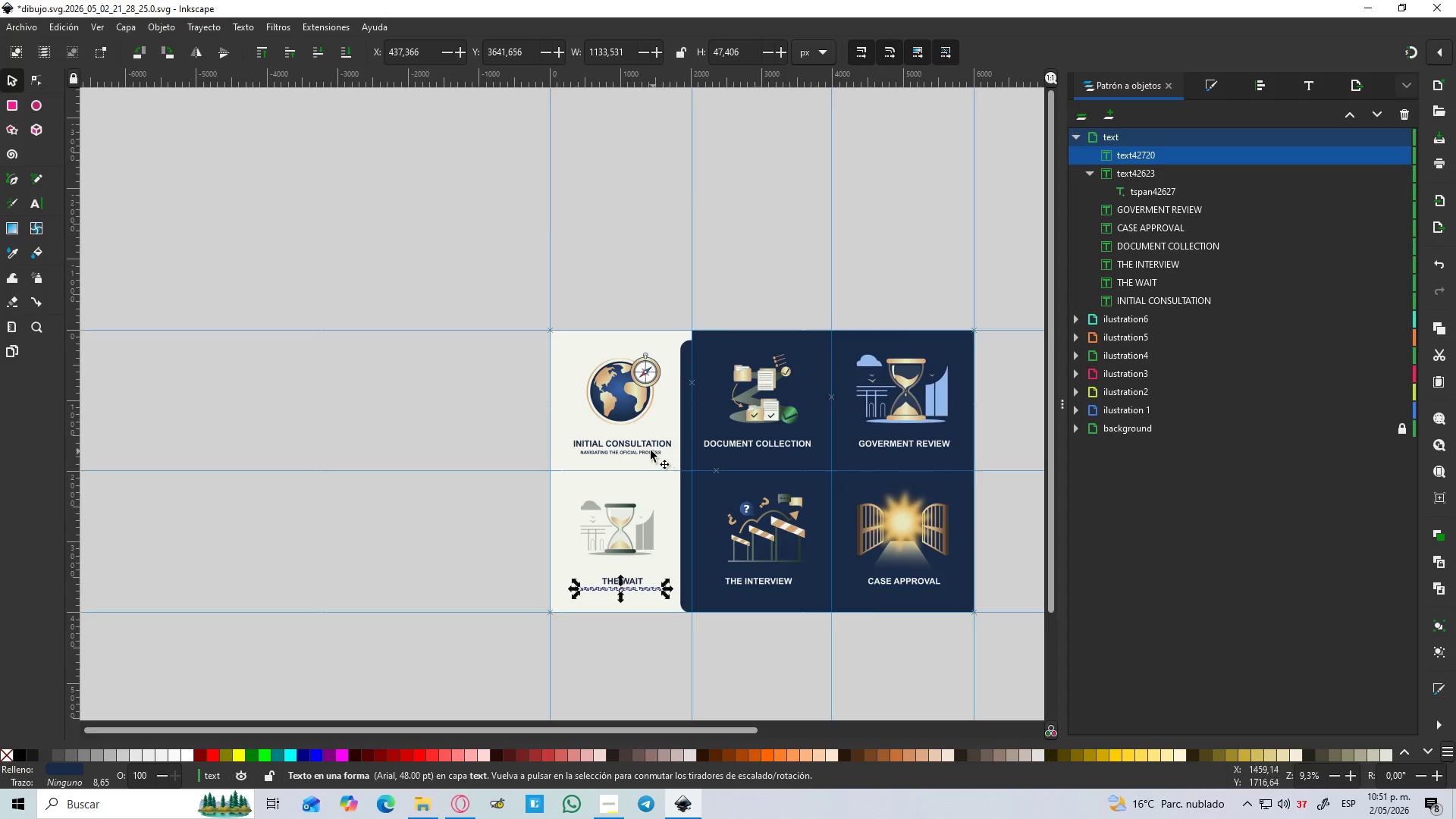 
left_click([645, 456])
 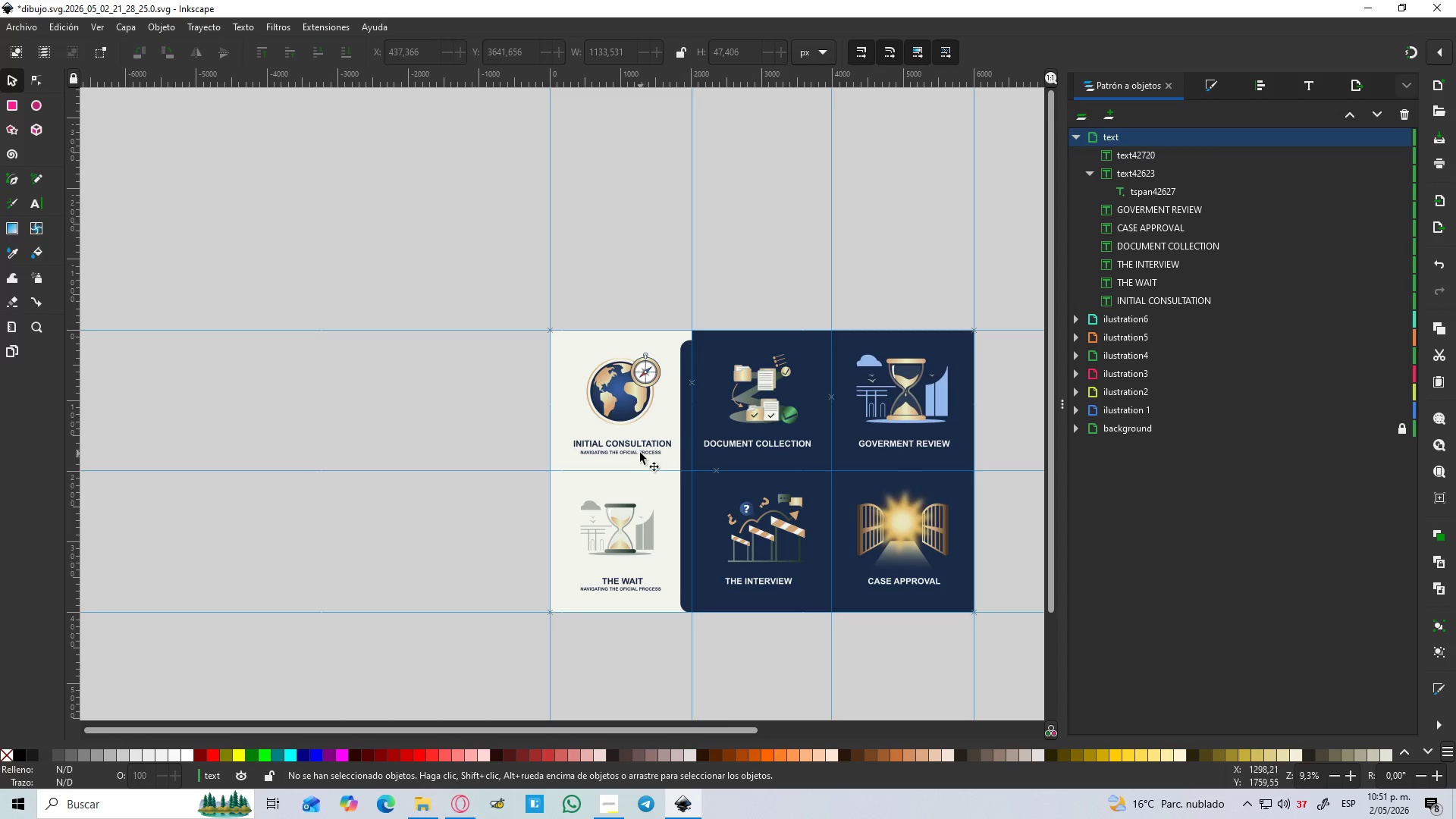 
left_click([635, 451])
 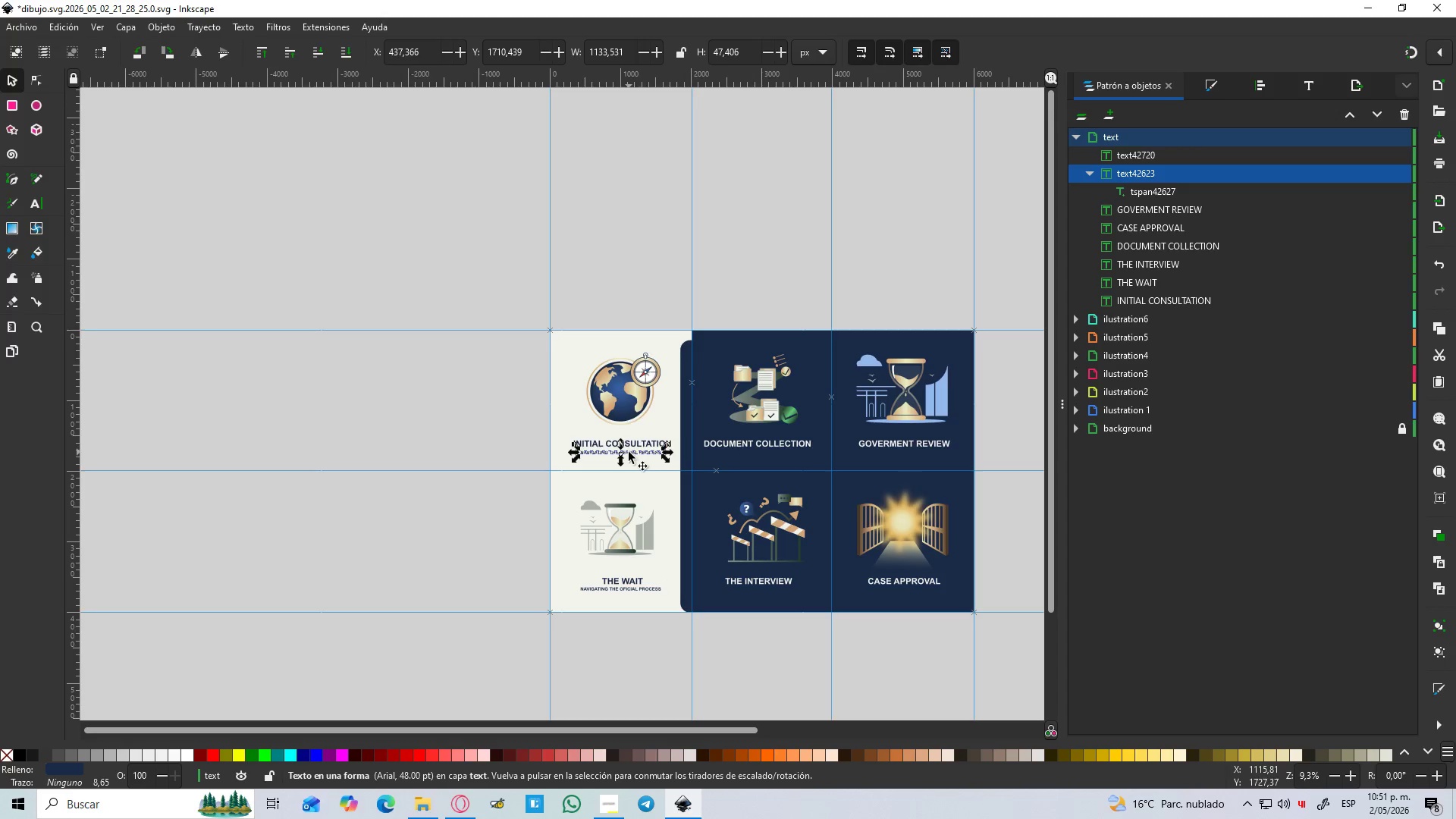 
left_click_drag(start_coordinate=[629, 452], to_coordinate=[918, 463])
 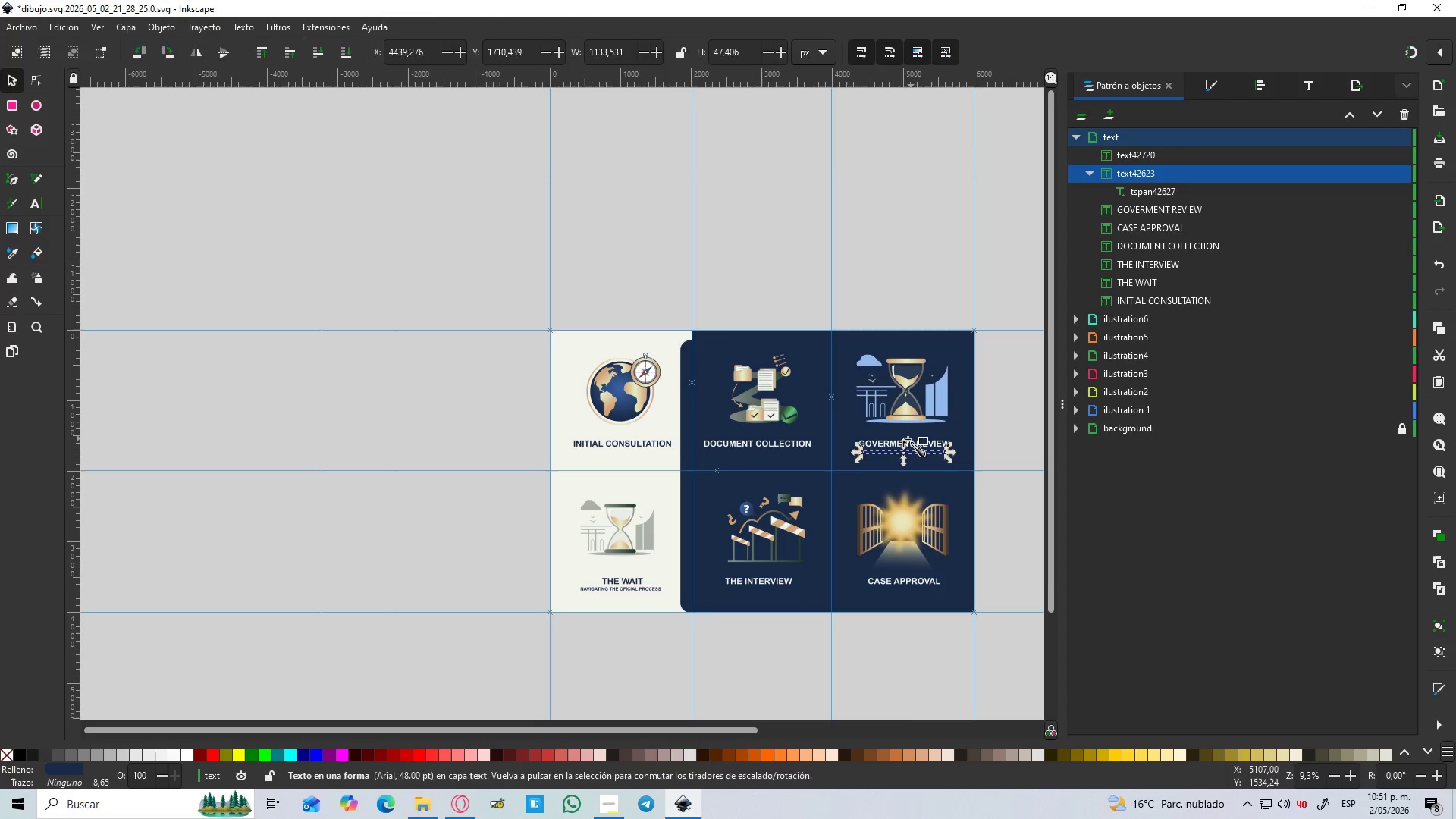 
hold_key(key=ControlLeft, duration=1.5)
 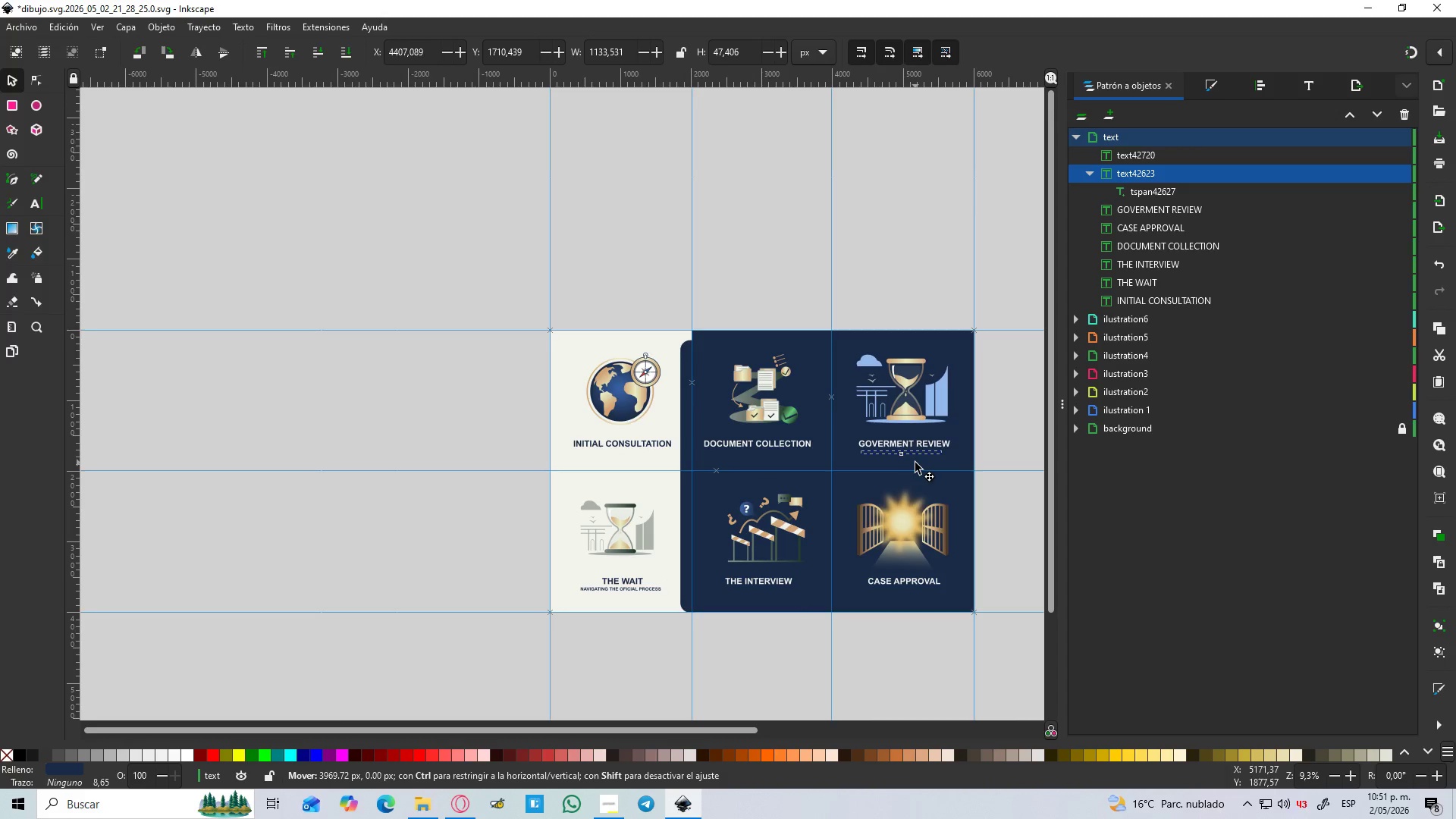 
hold_key(key=ControlLeft, duration=1.52)
 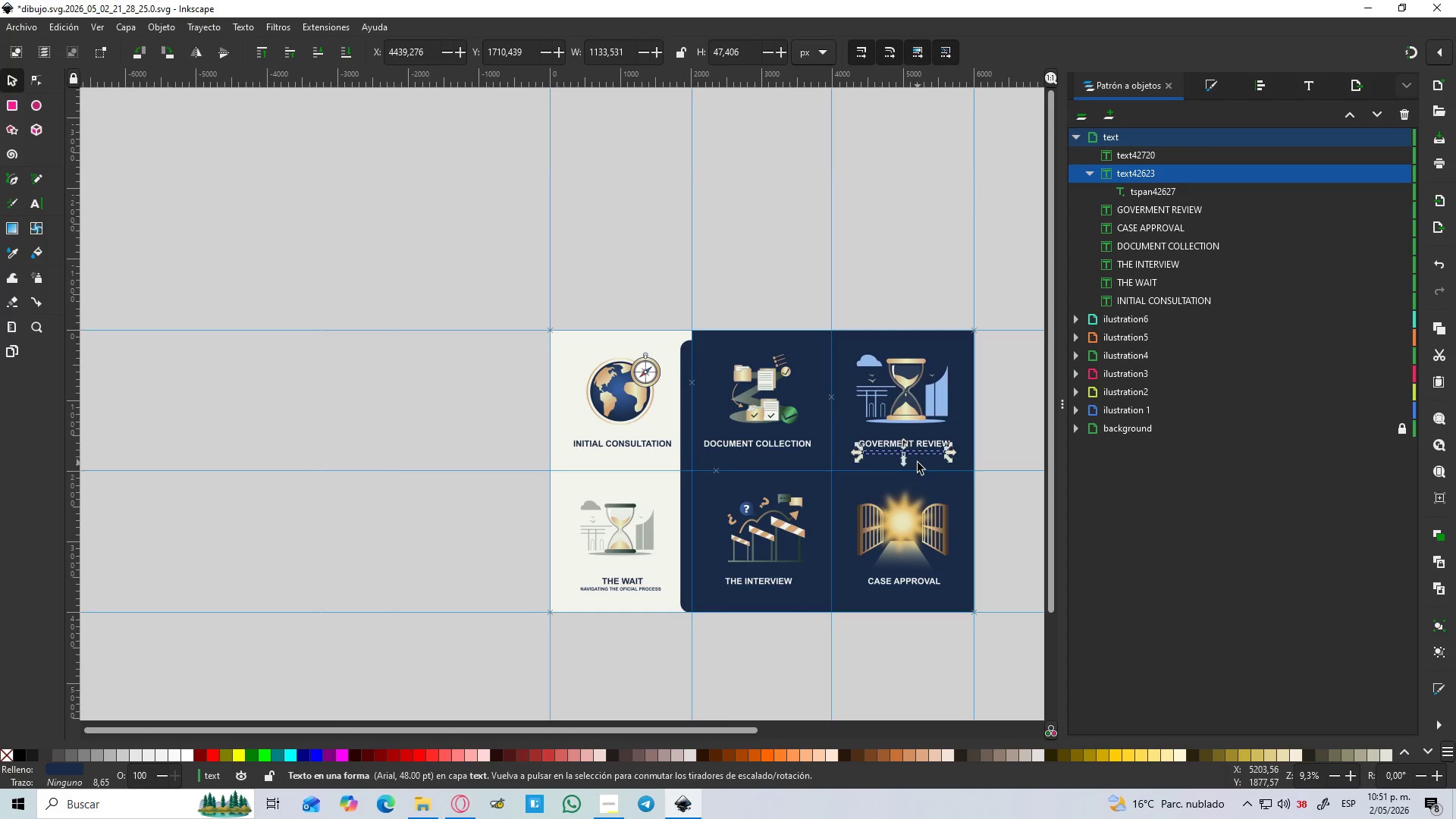 
hold_key(key=ControlLeft, duration=0.52)
 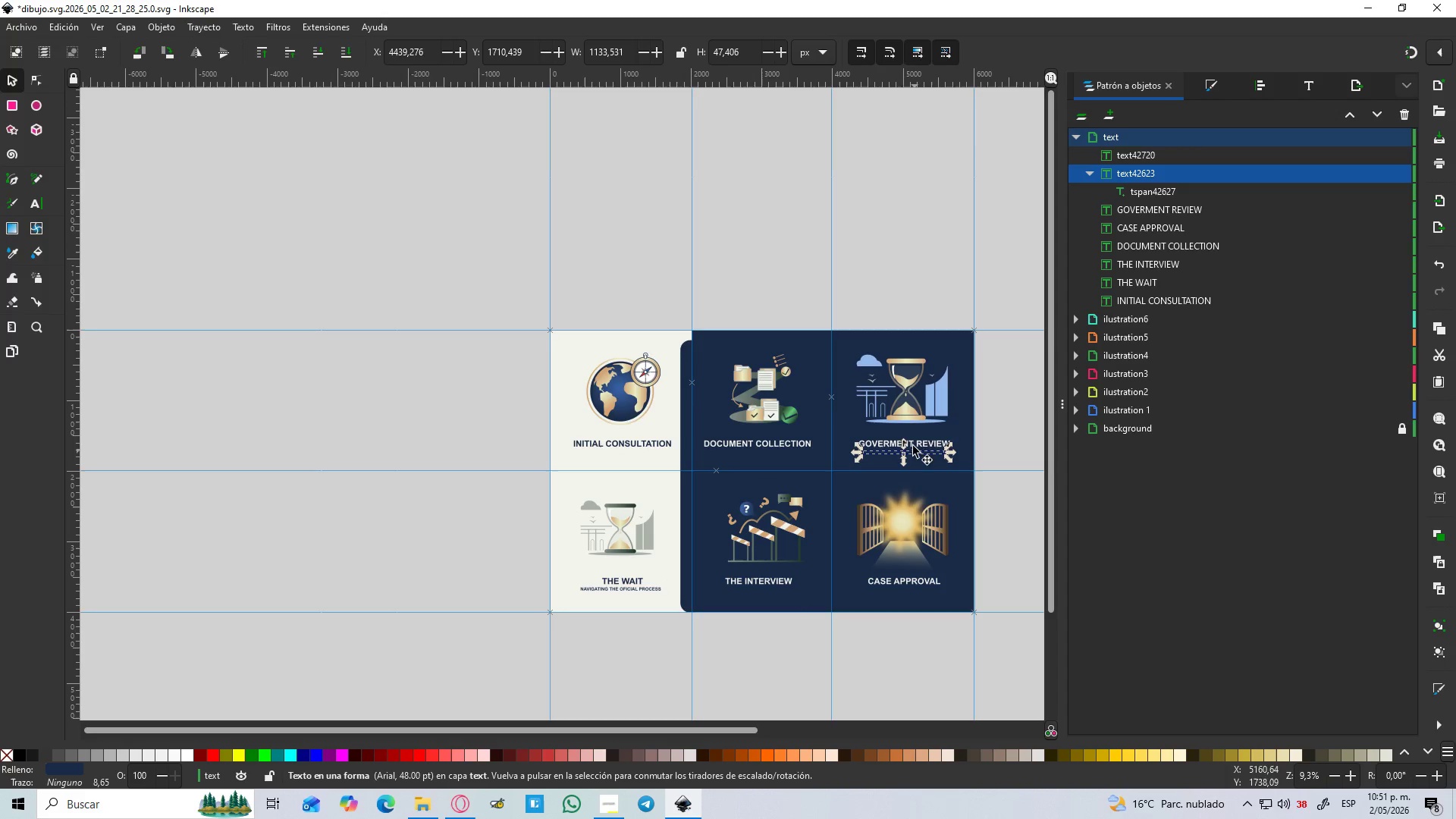 
key(D)
 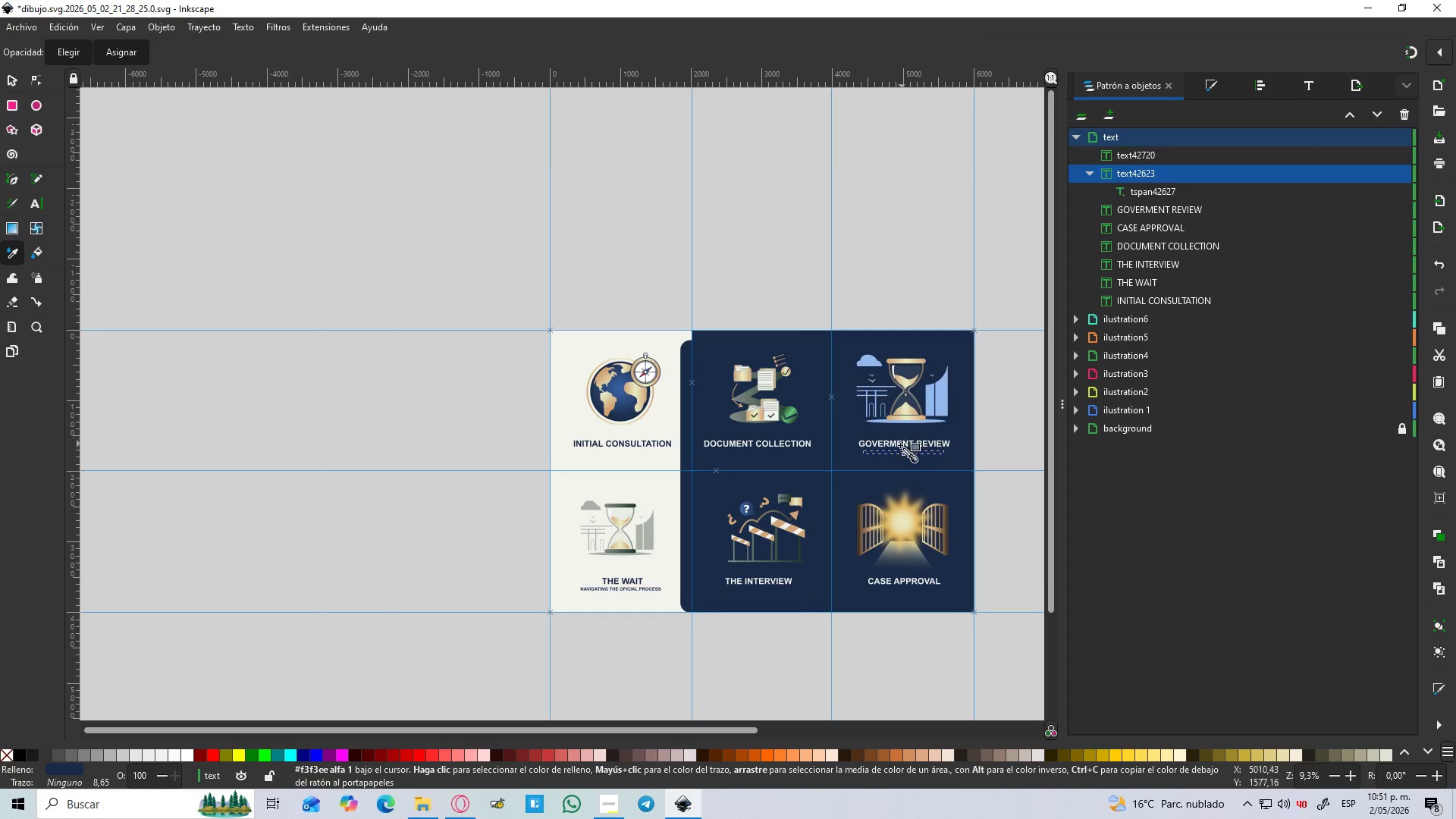 
hold_key(key=ControlLeft, duration=0.91)
scroll: coordinate [893, 325], scroll_direction: up, amount: 6.0
 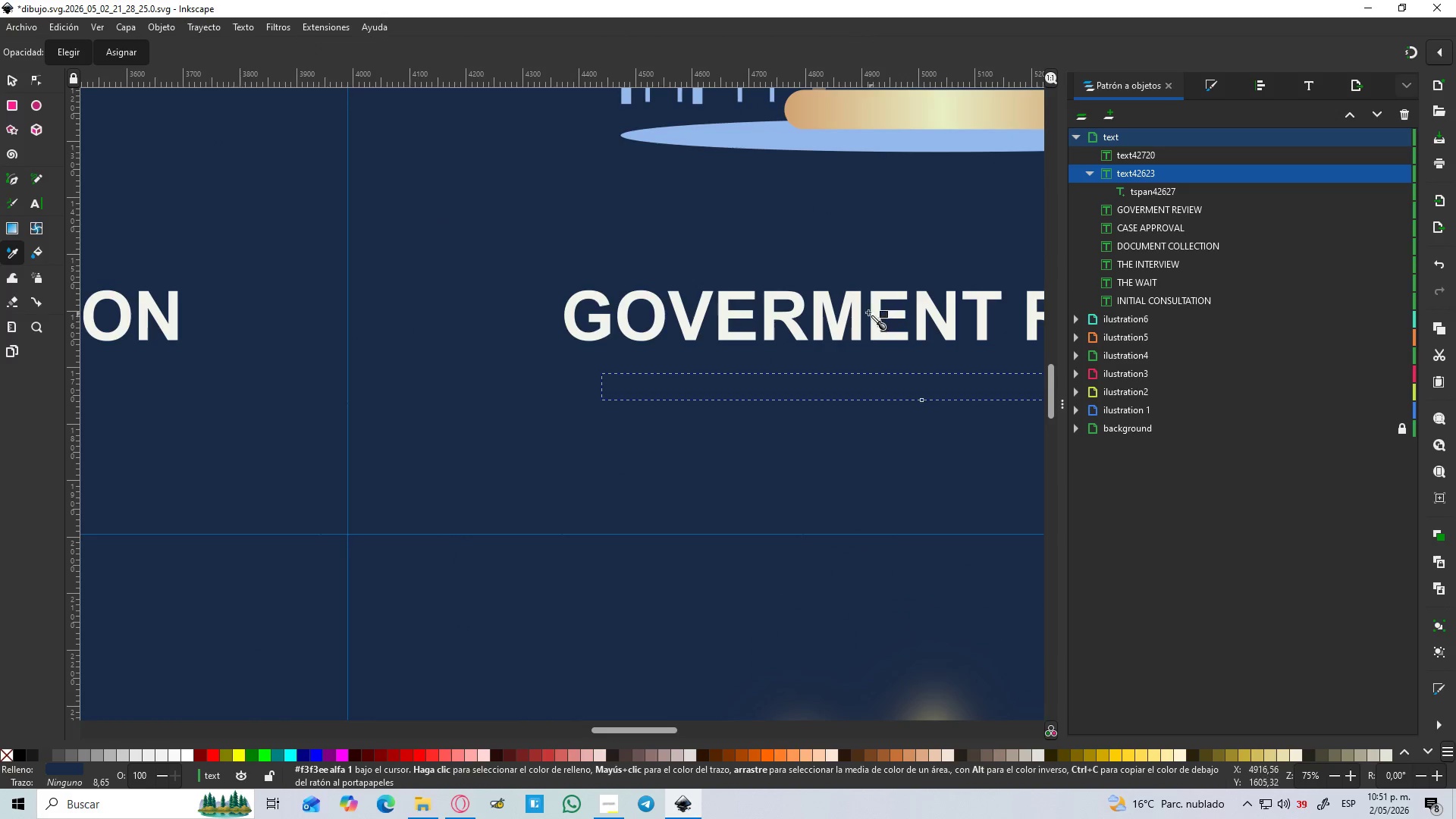 
left_click([855, 310])
 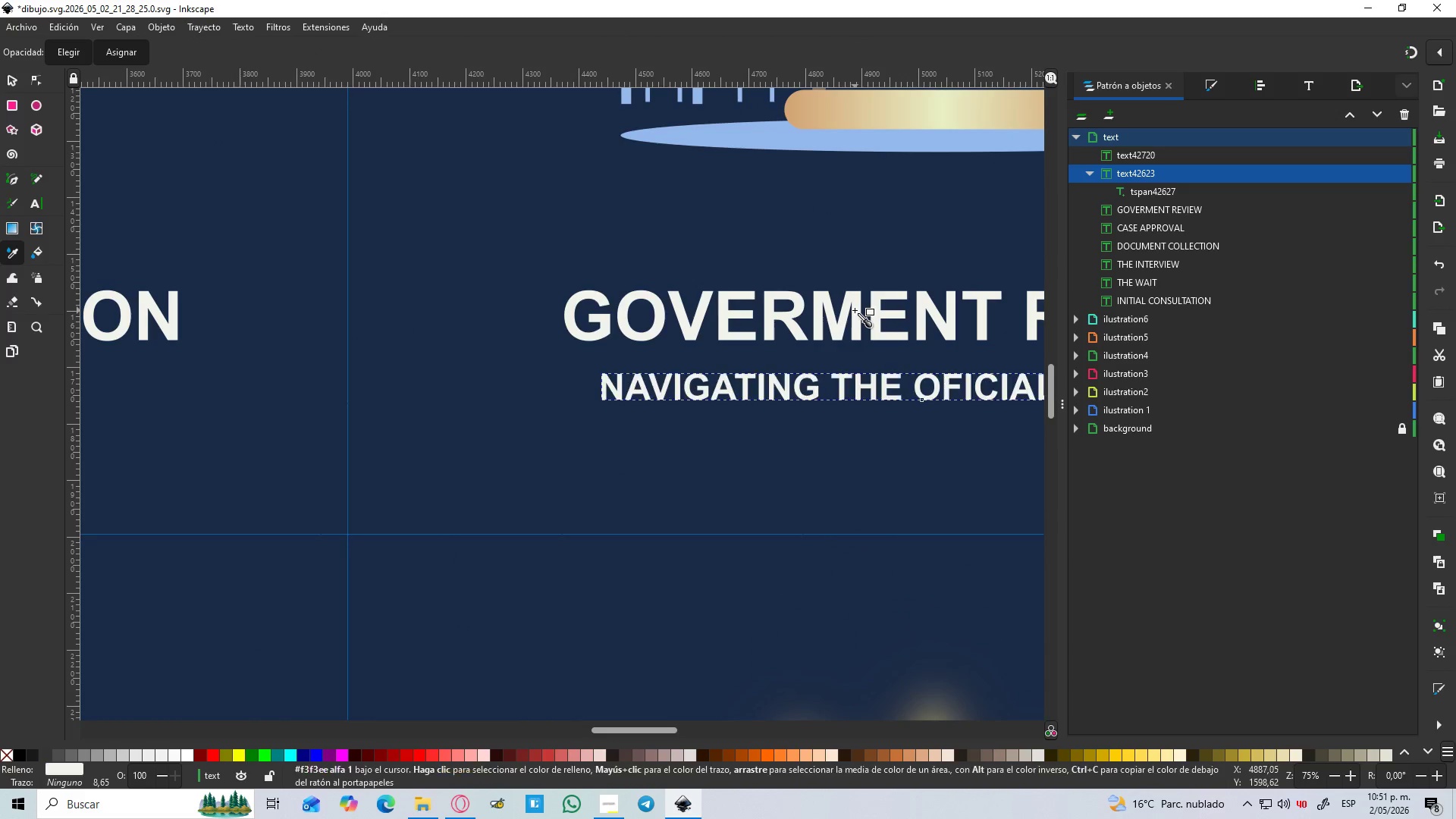 
hold_key(key=ControlLeft, duration=0.75)
scroll: coordinate [853, 313], scroll_direction: down, amount: 4.0
 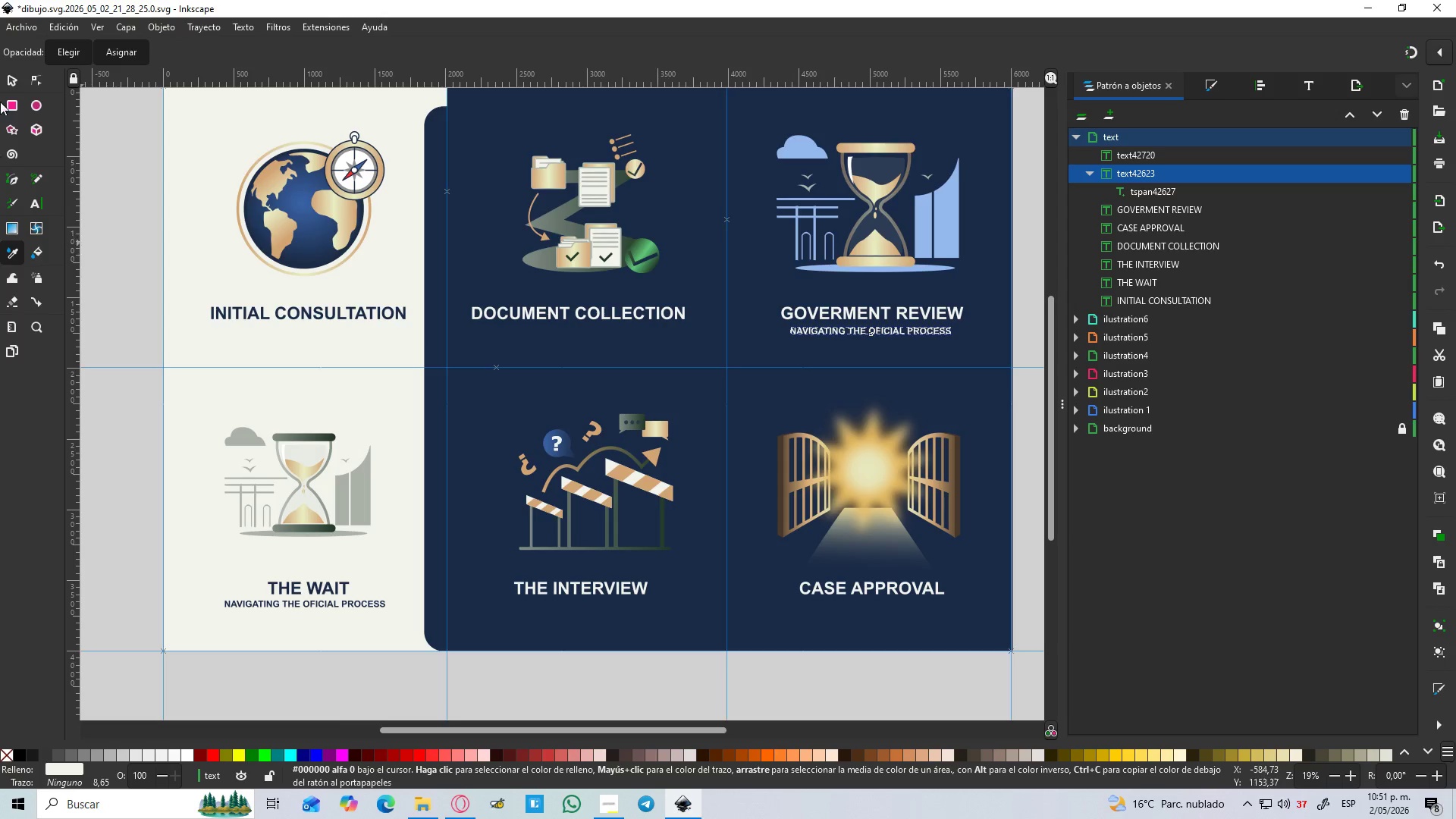 
left_click([10, 78])
 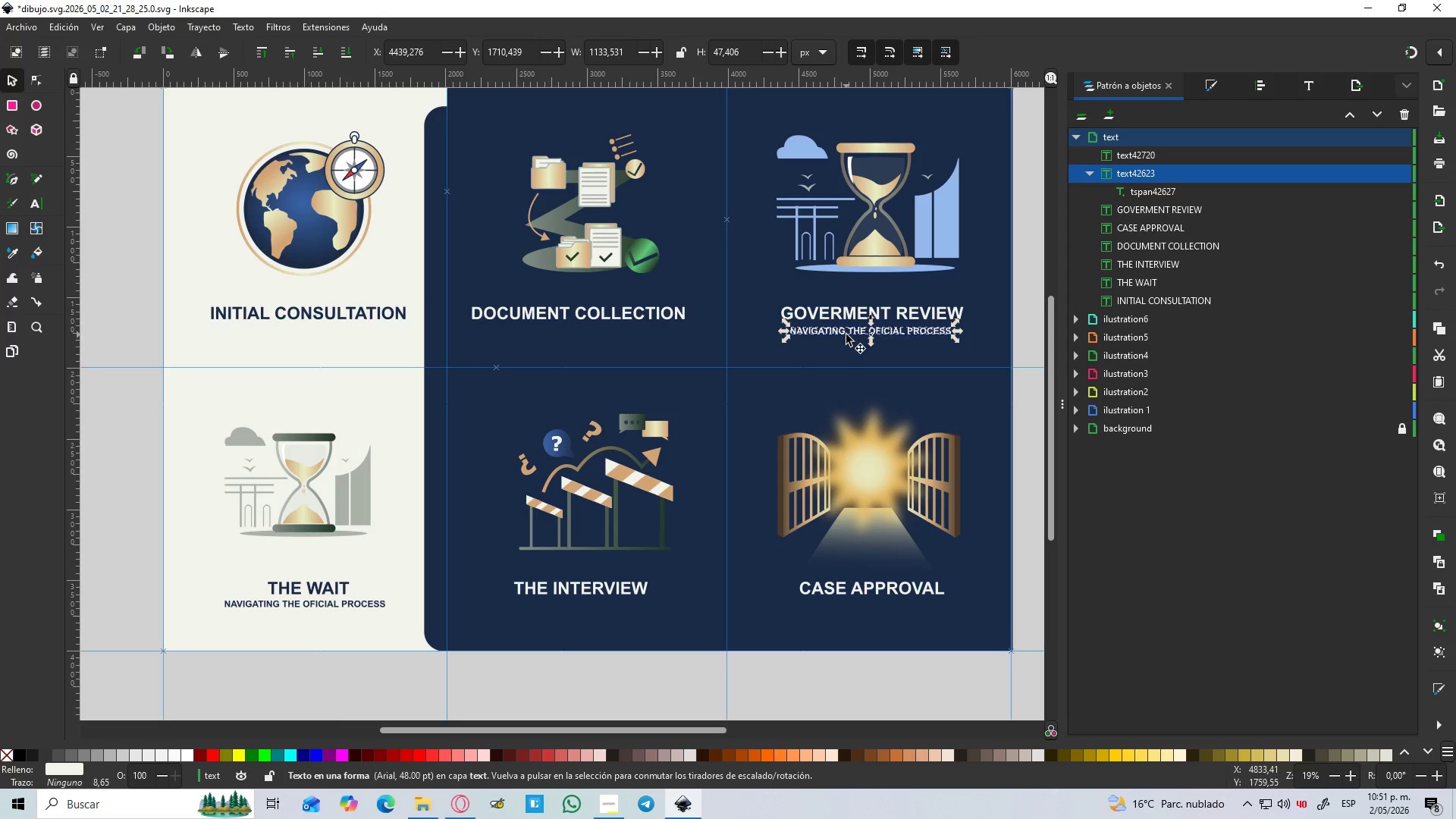 
left_click_drag(start_coordinate=[846, 334], to_coordinate=[277, 332])
 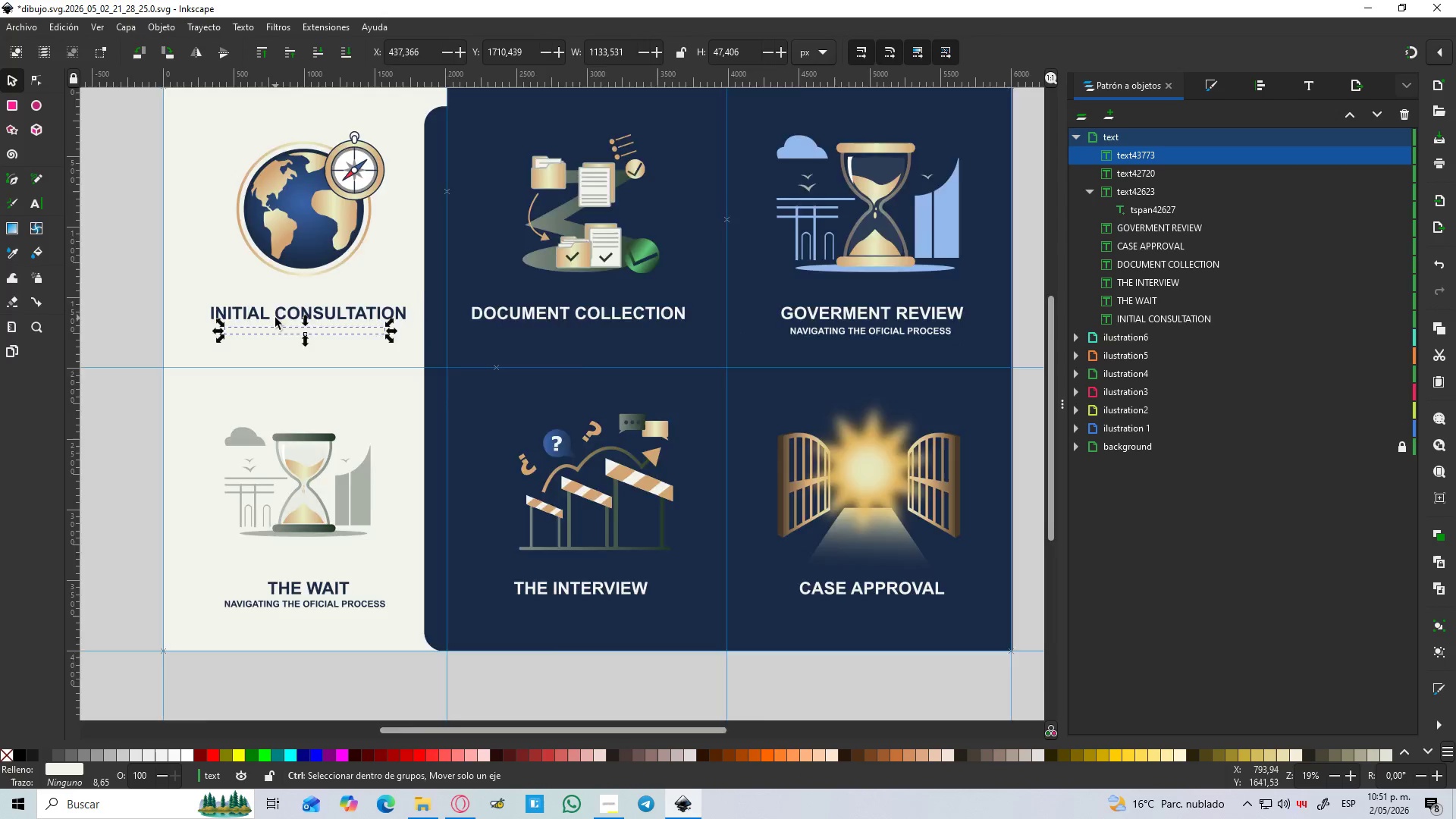 
key(Control+D)
 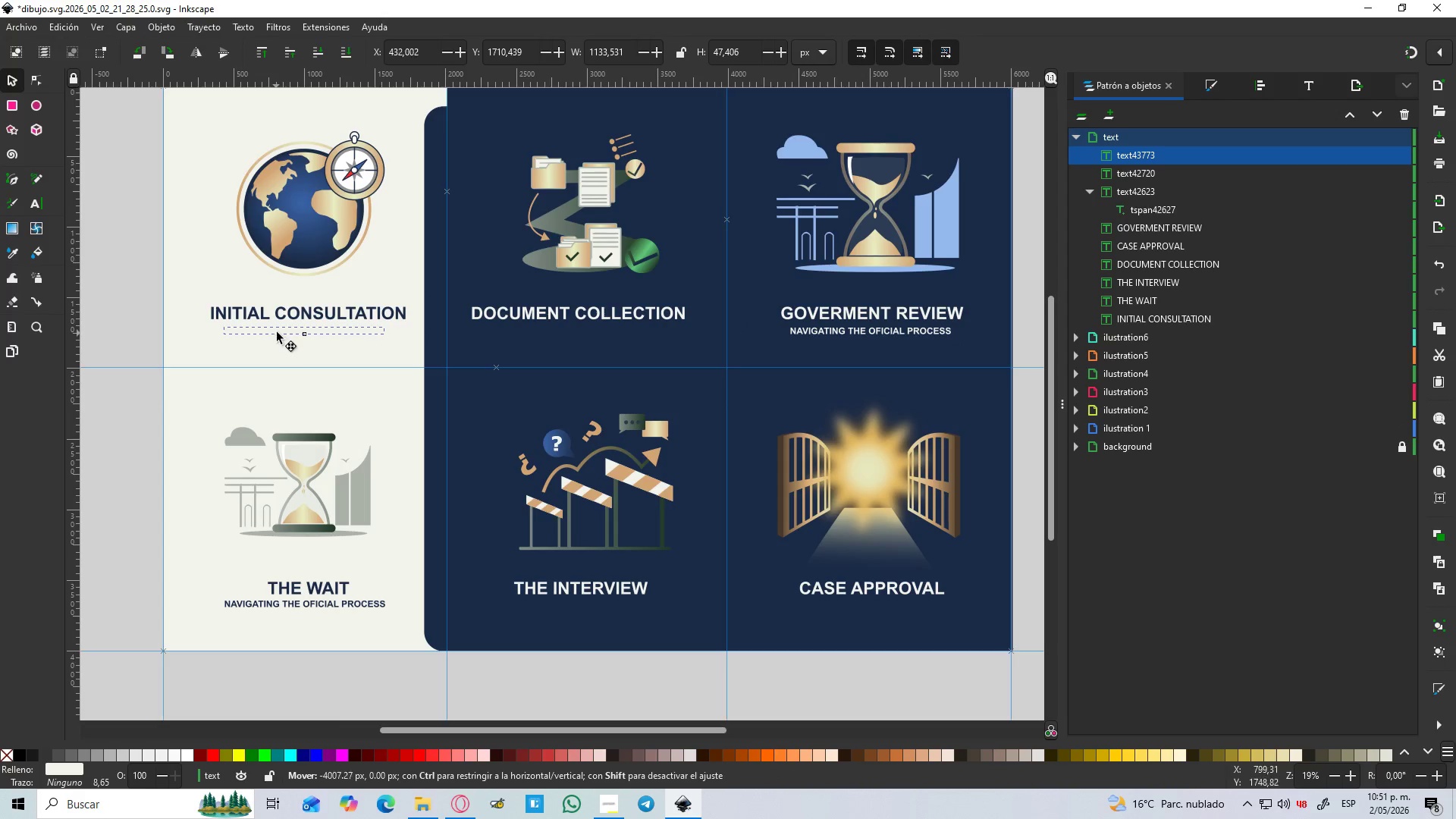 
hold_key(key=ControlLeft, duration=0.47)
 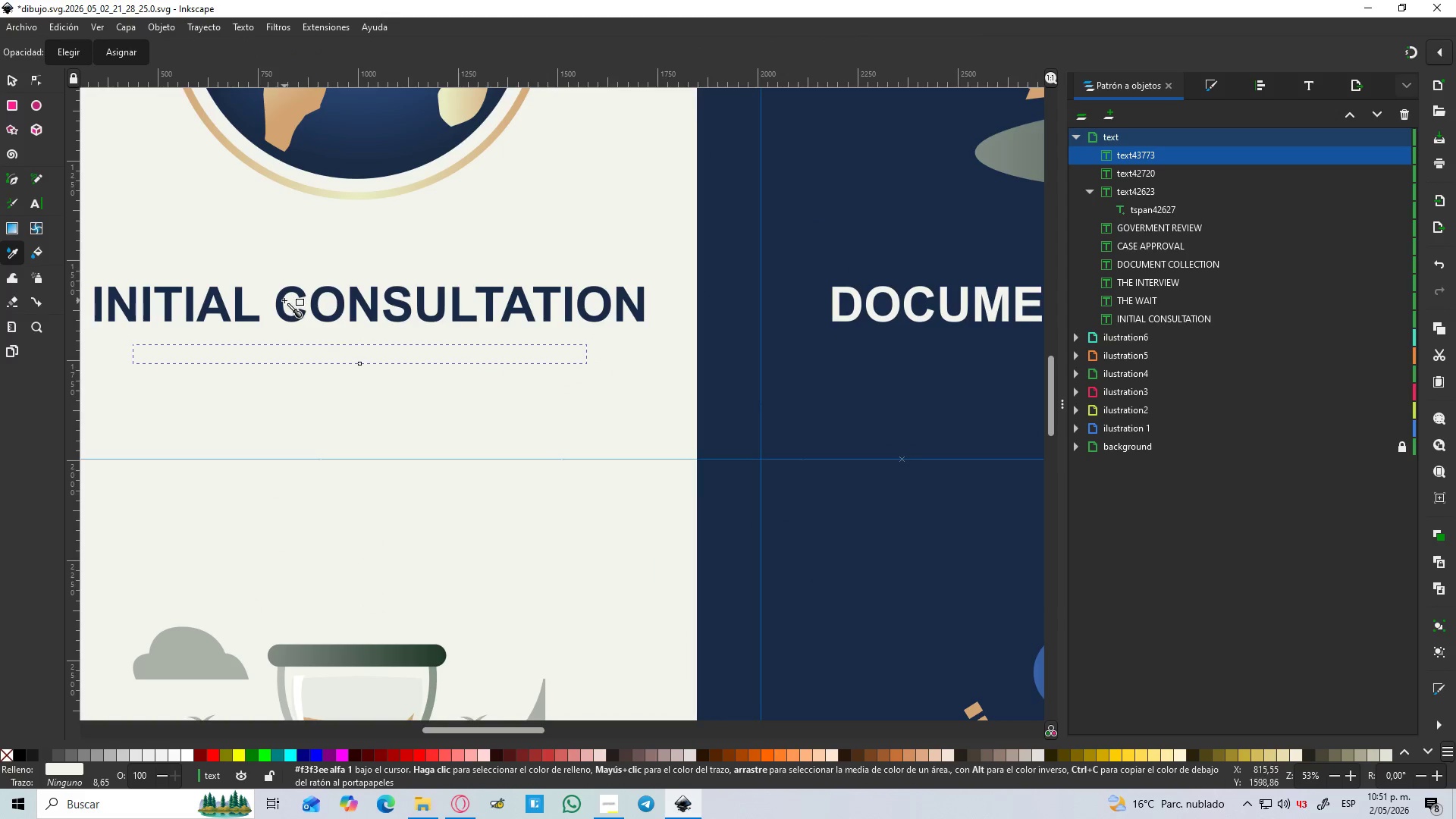 
key(D)
 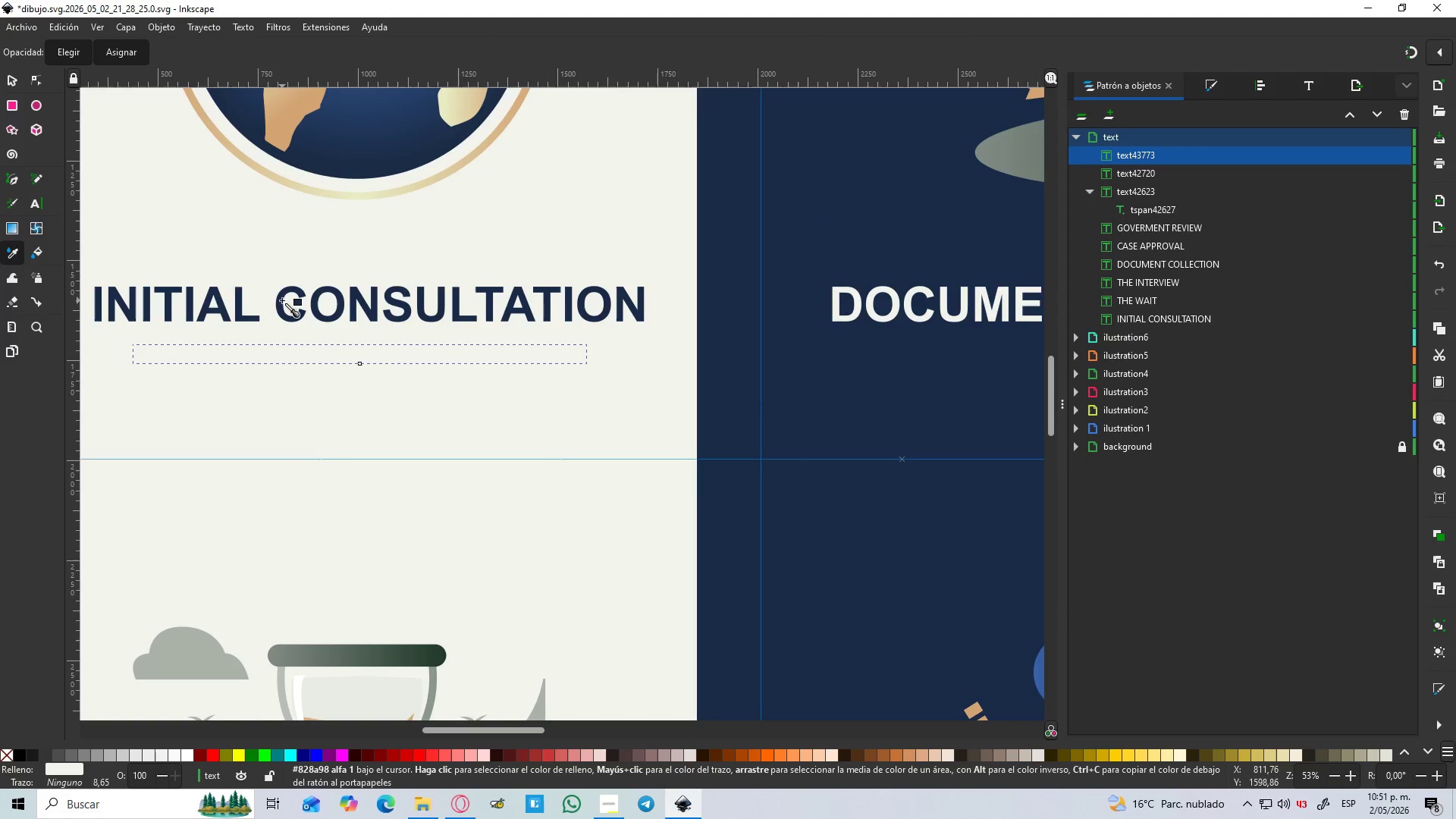 
scroll: coordinate [275, 318], scroll_direction: up, amount: 3.0
 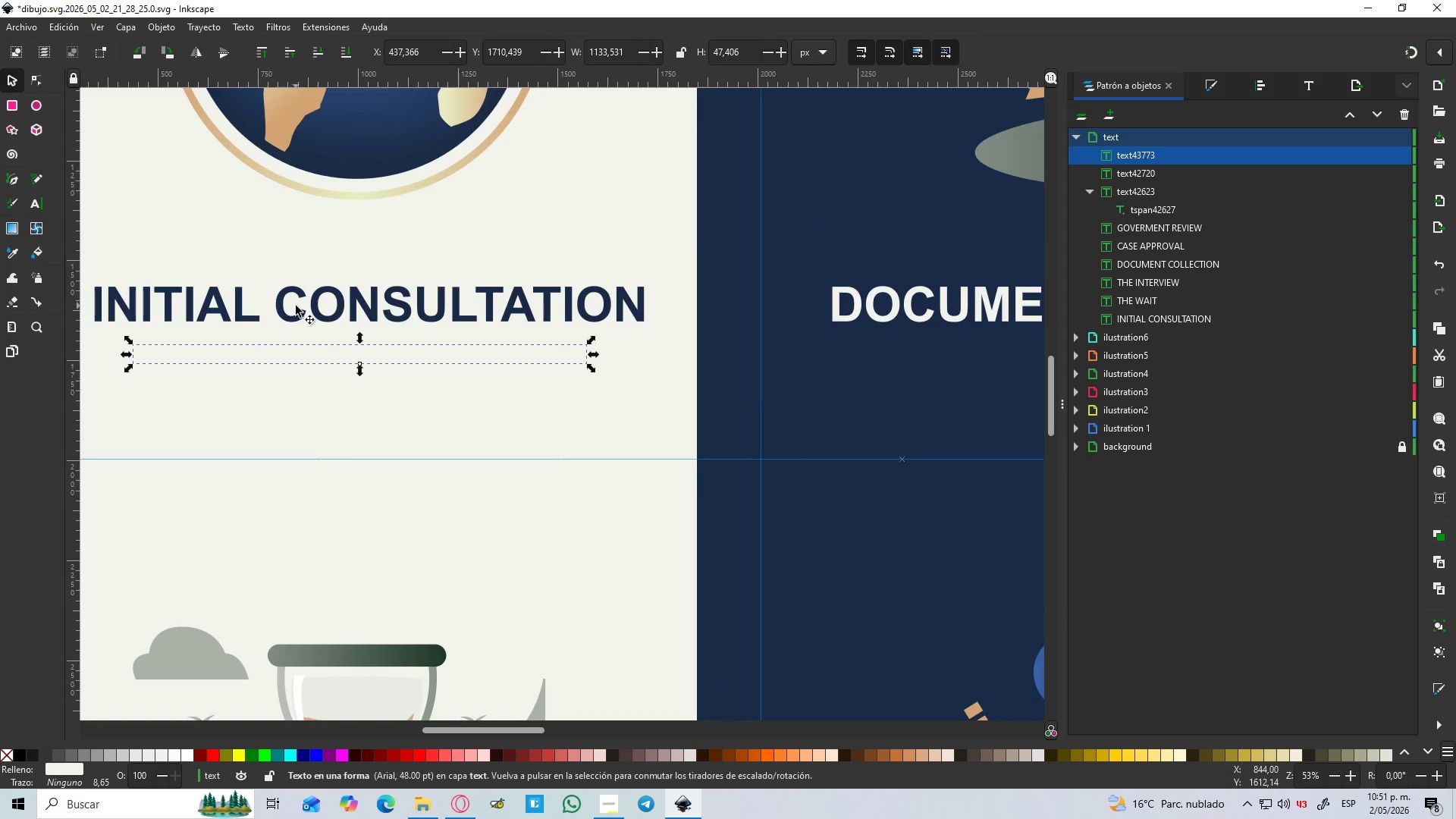 
left_click([281, 300])
 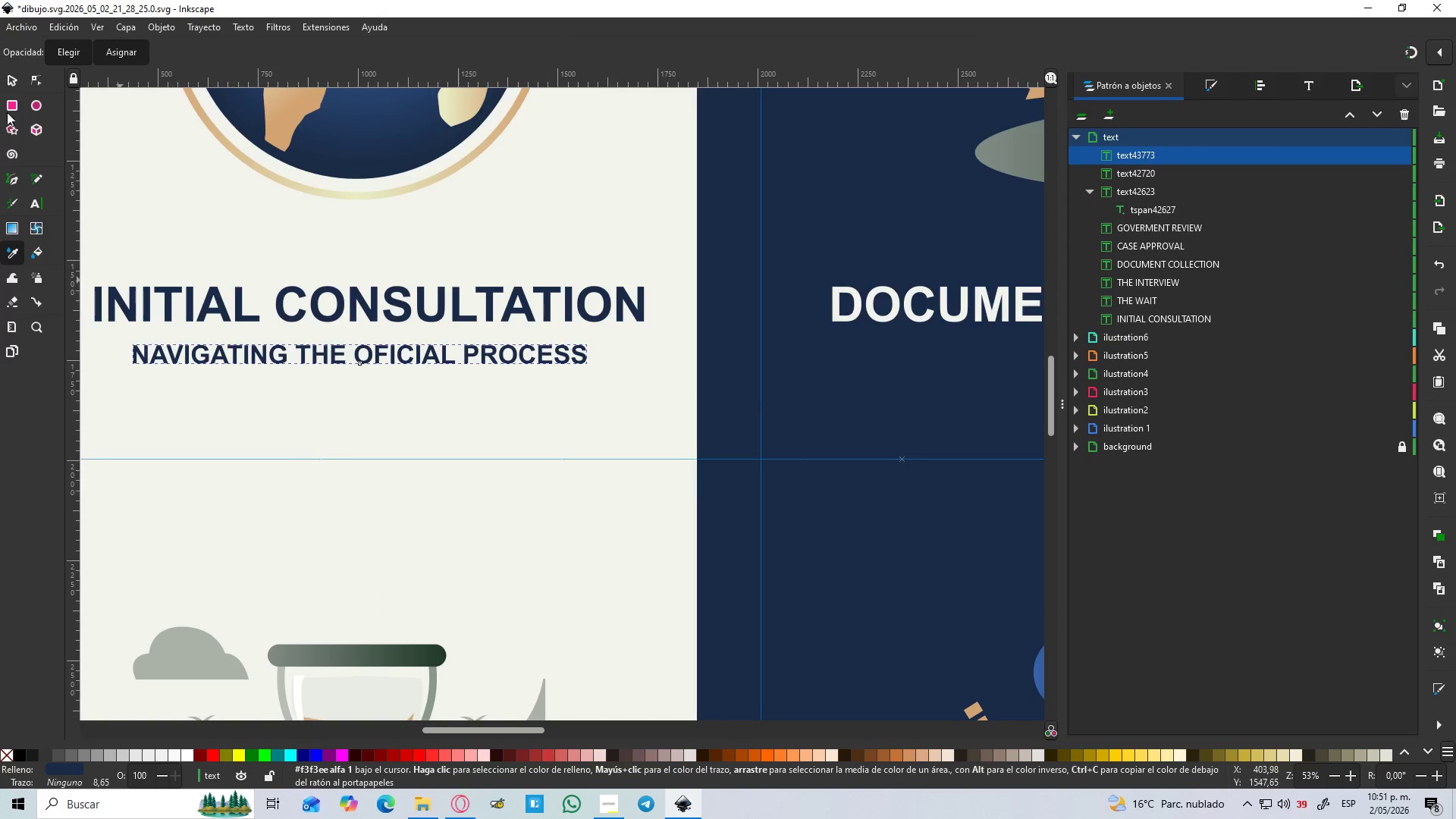 
left_click([8, 83])
 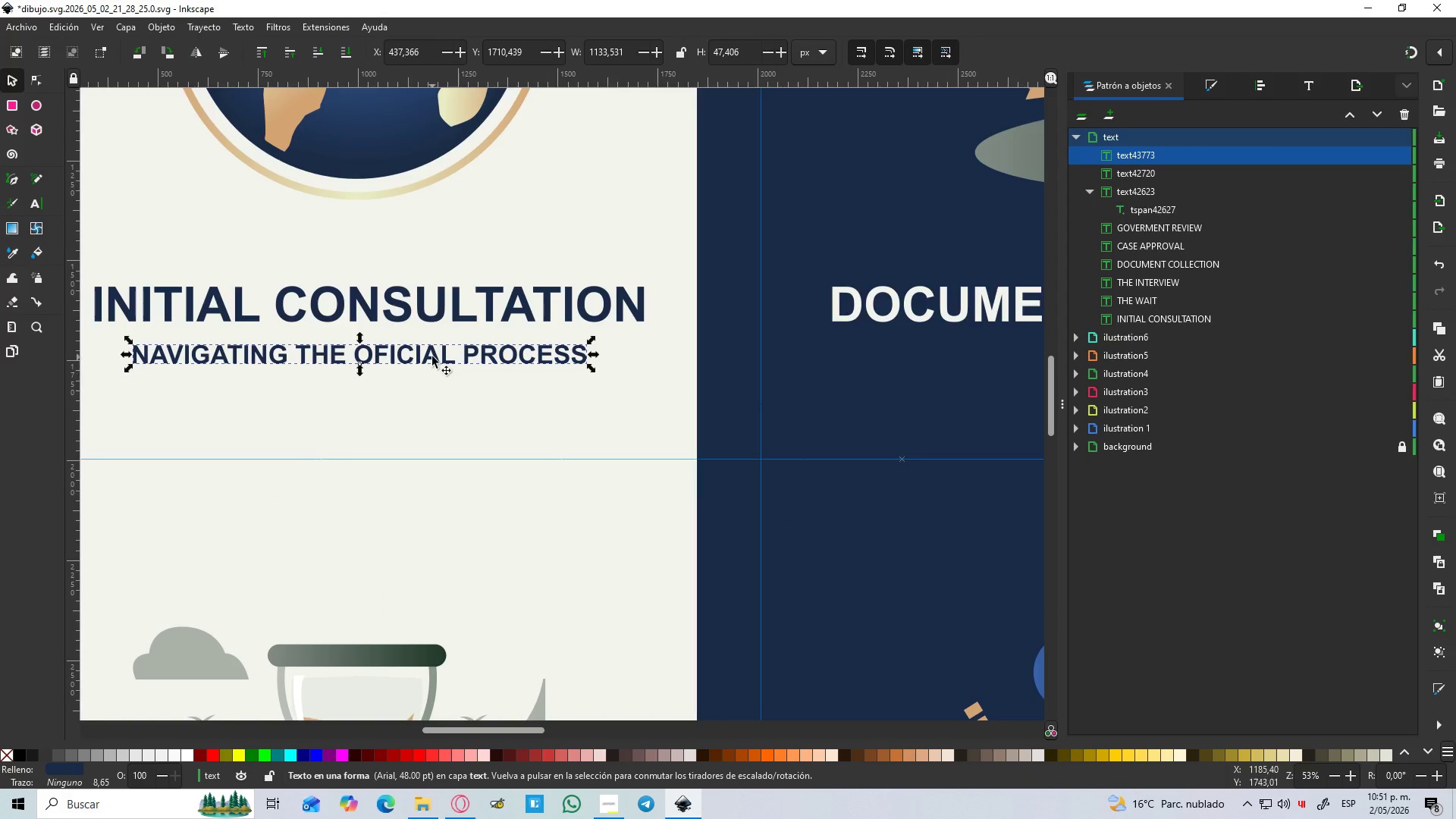 
double_click([432, 356])
 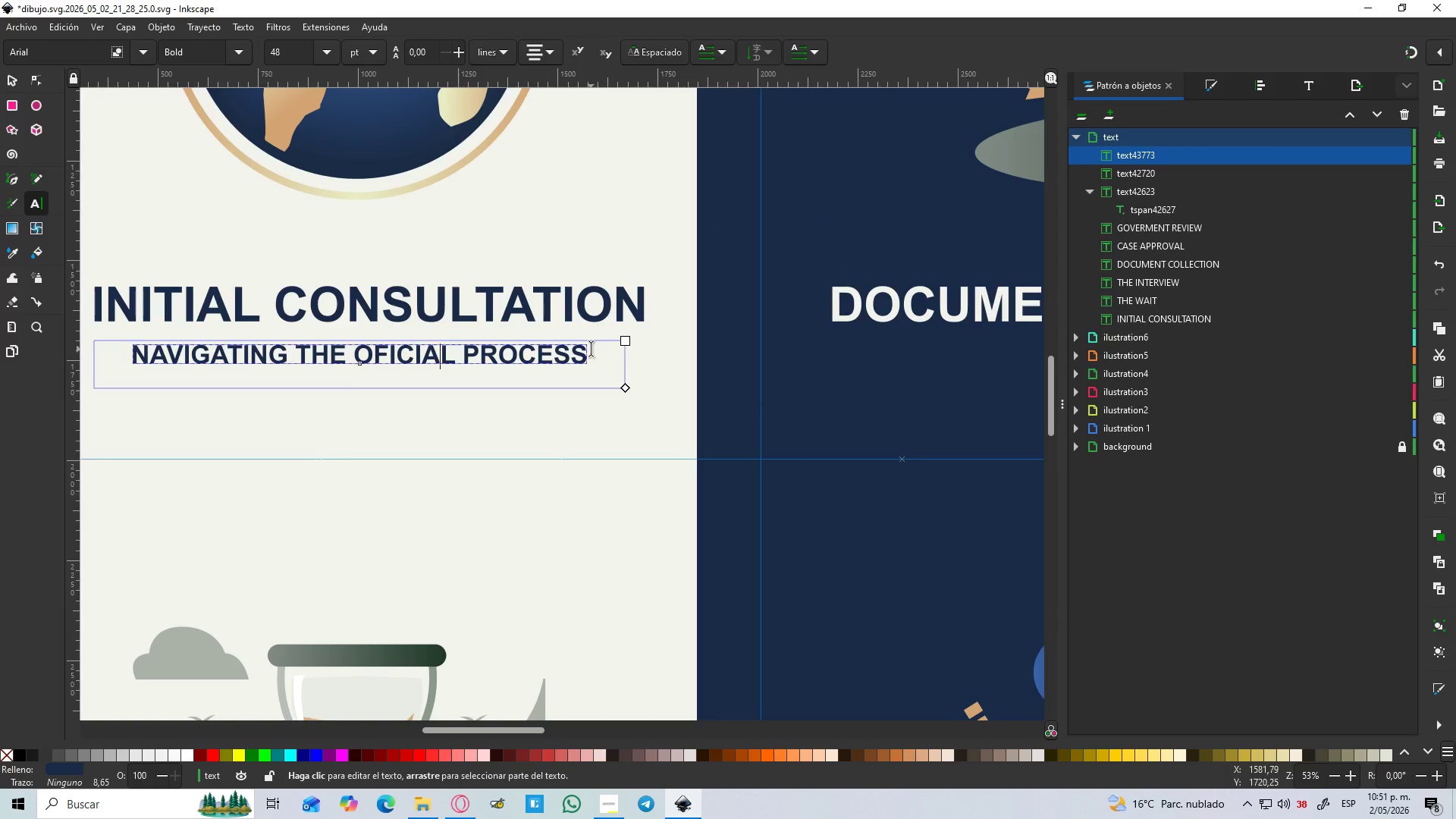 
left_click_drag(start_coordinate=[591, 349], to_coordinate=[125, 350])
 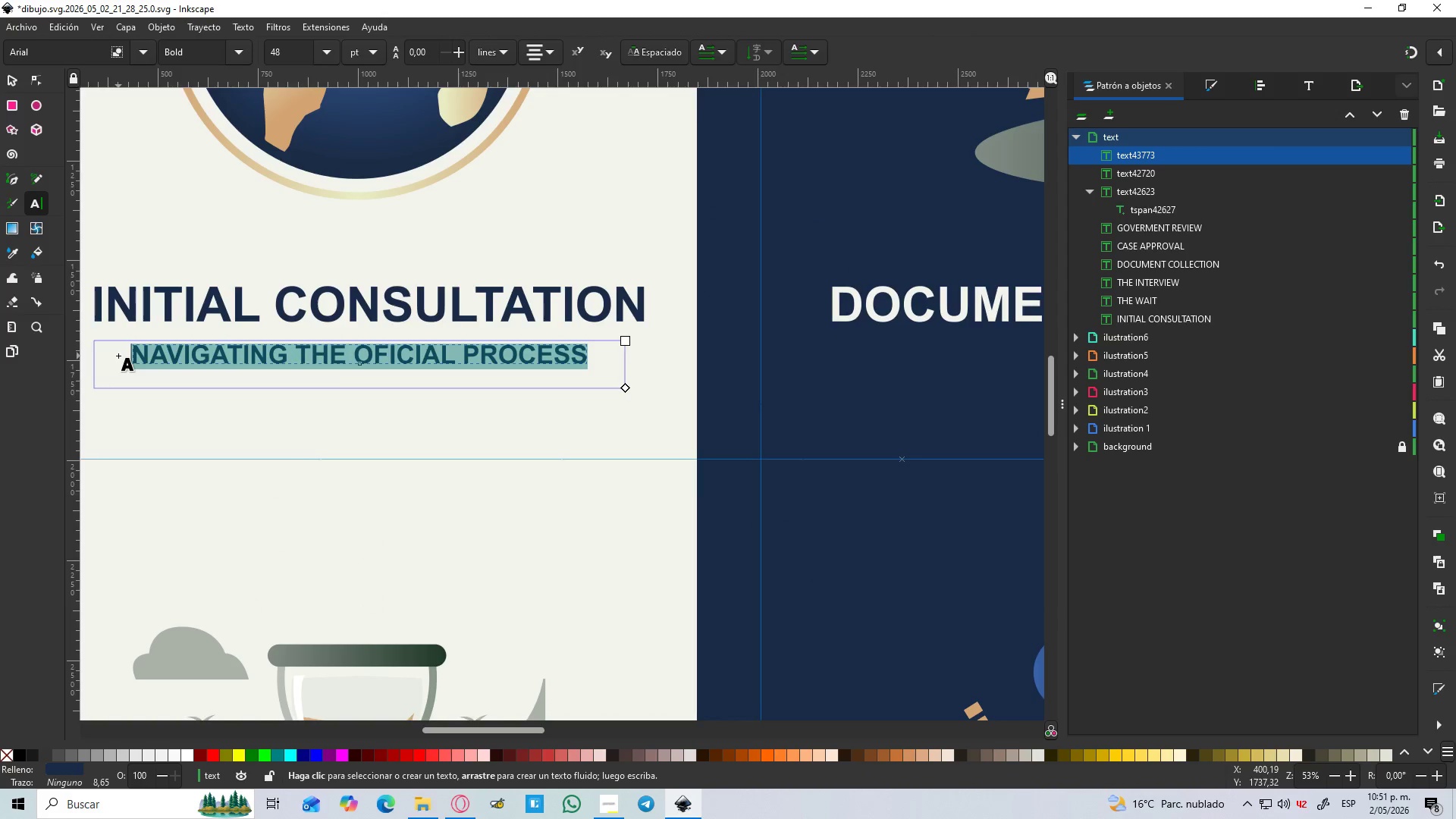 
type(DISCOVERY)
 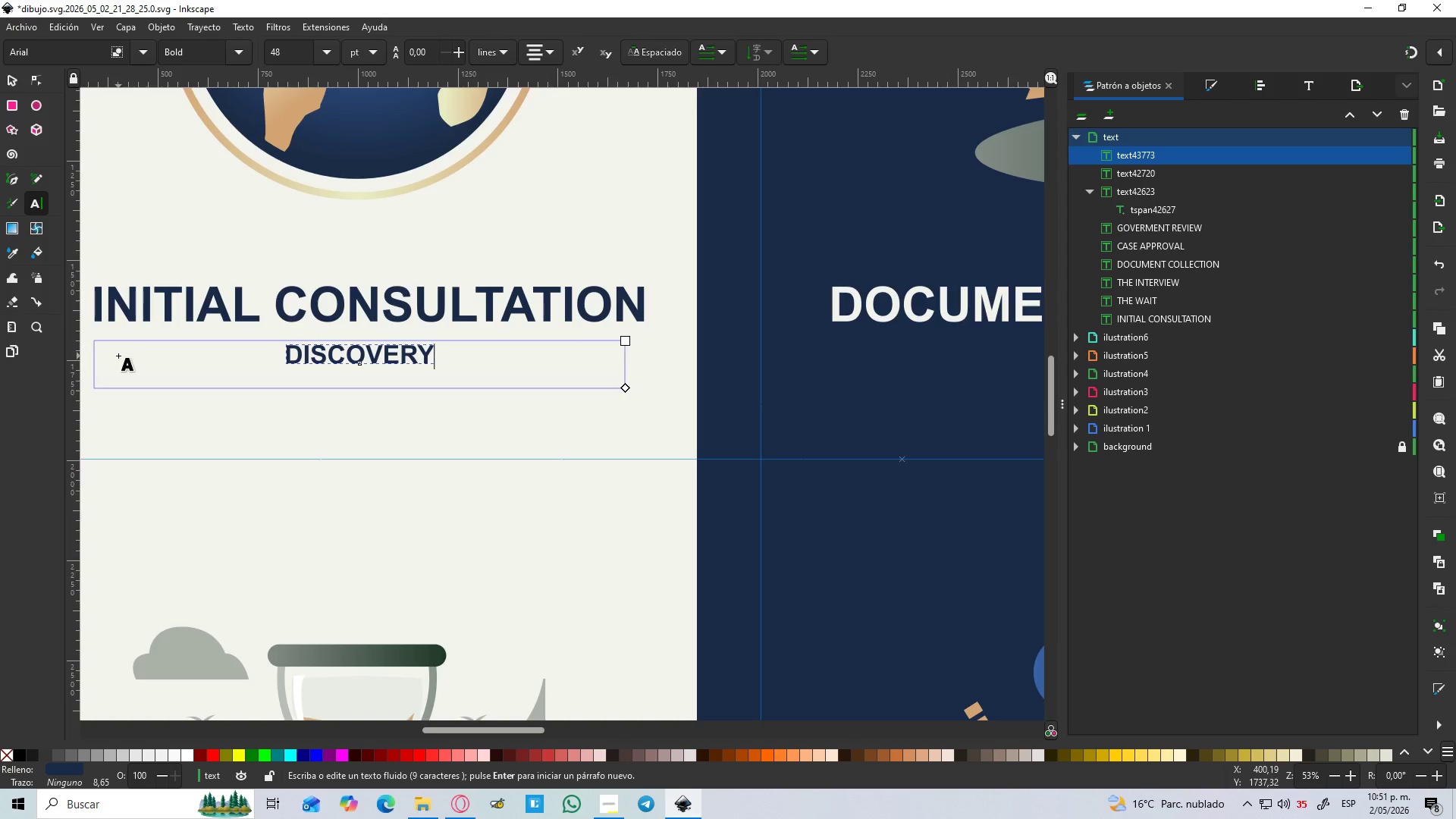 
key(Enter)
 